 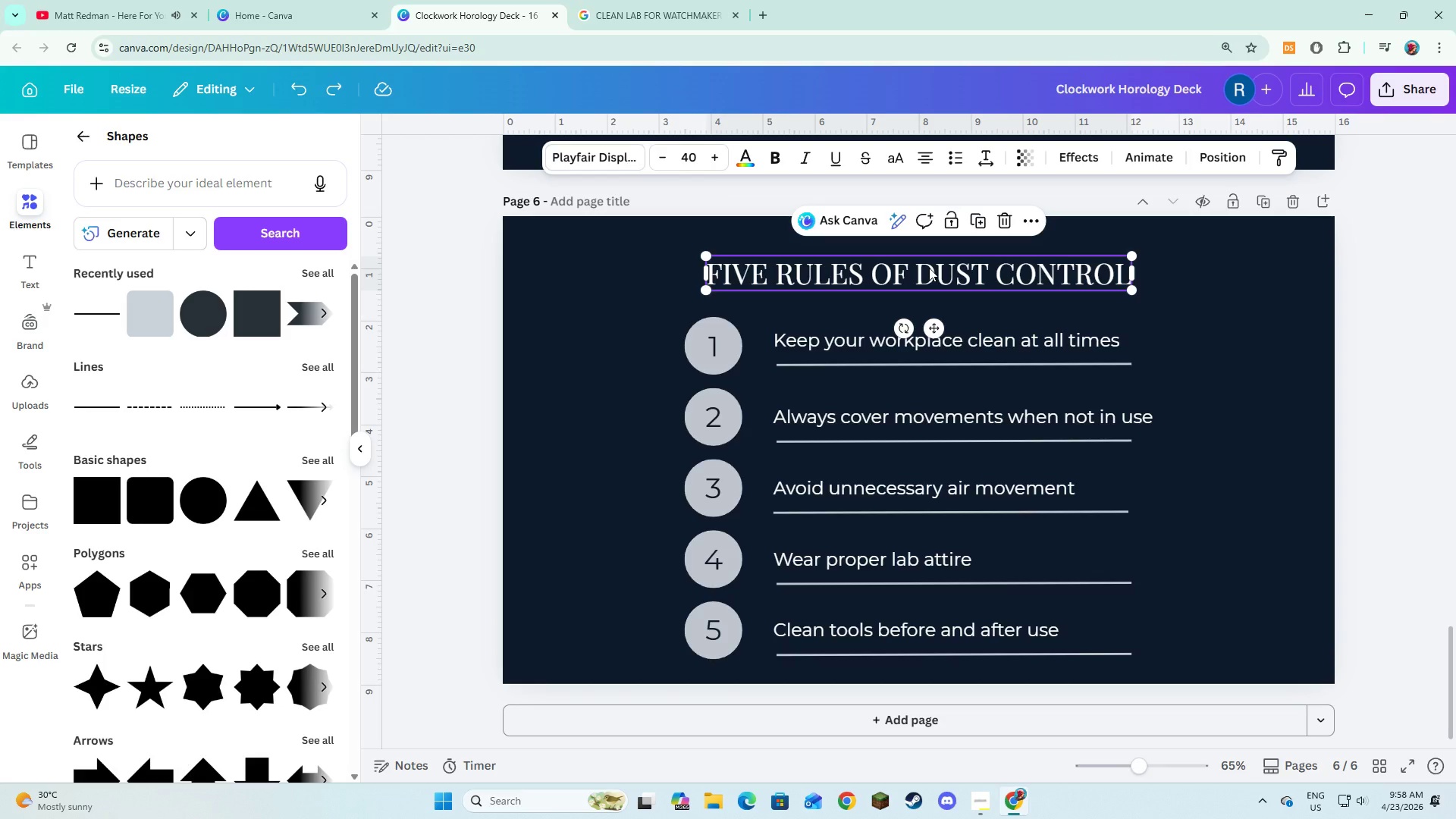 
left_click([783, 156])
 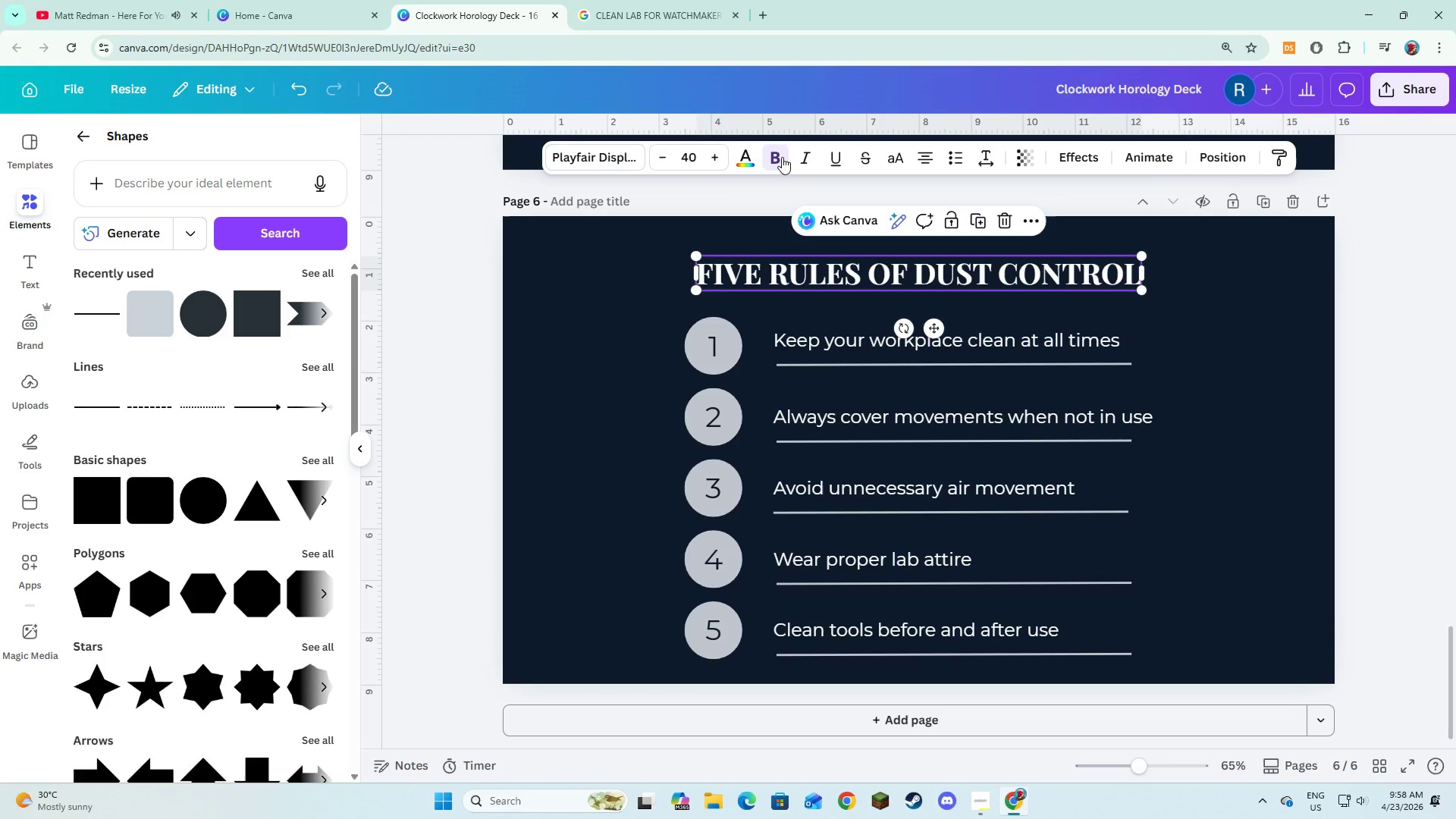 
left_click([782, 157])
 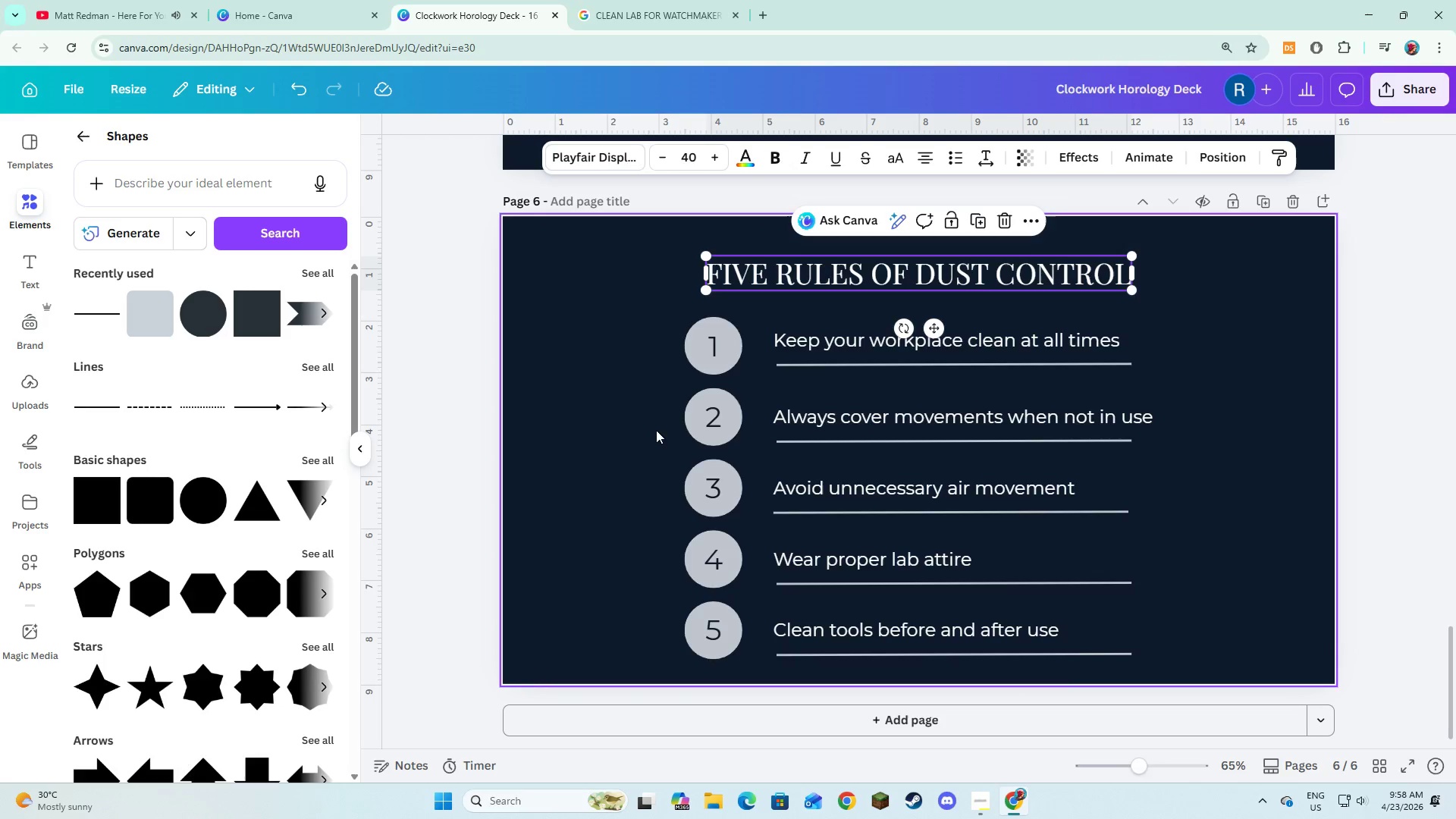 
left_click([654, 435])
 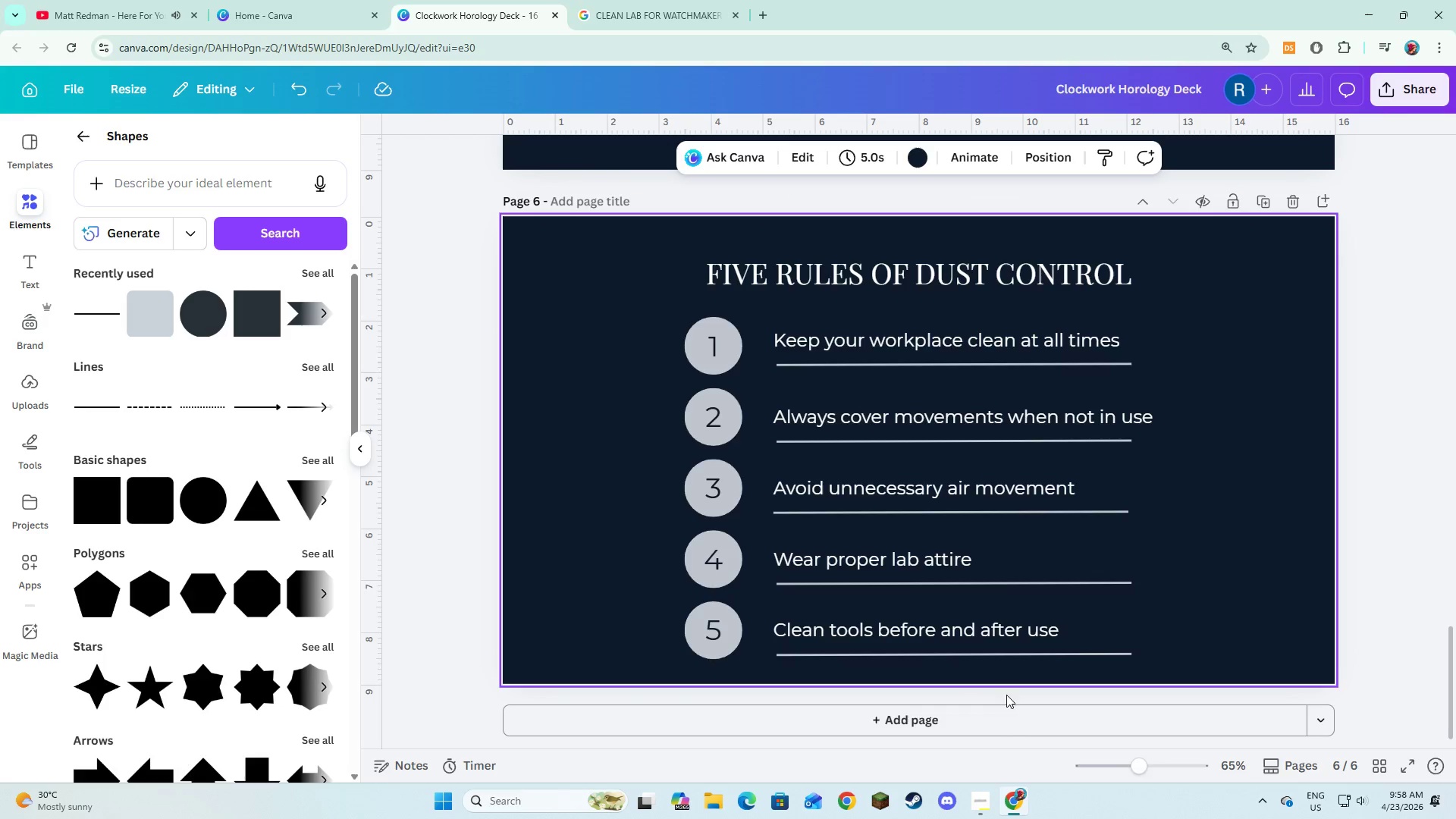 
left_click([1003, 727])
 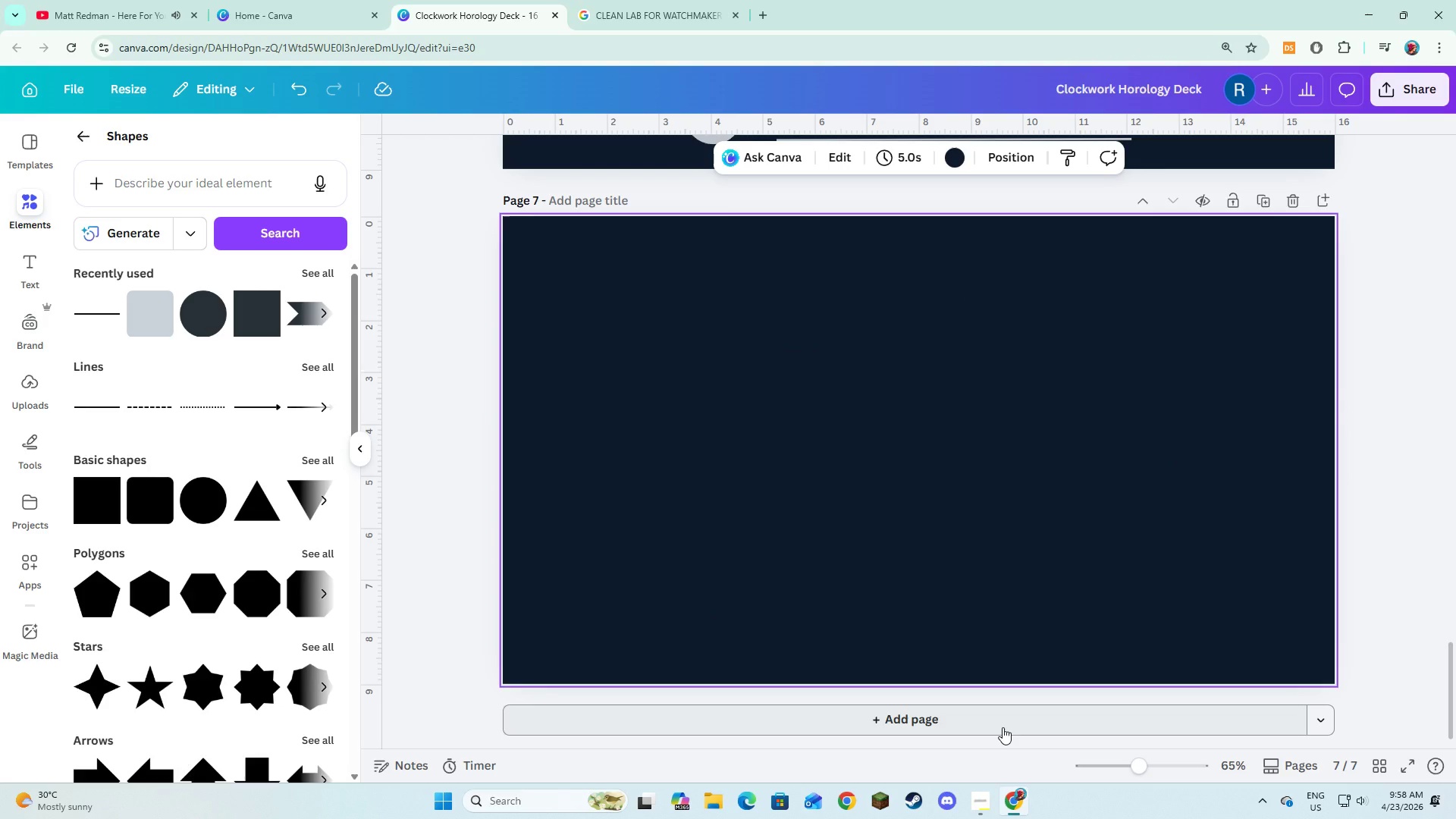 
wait(9.72)
 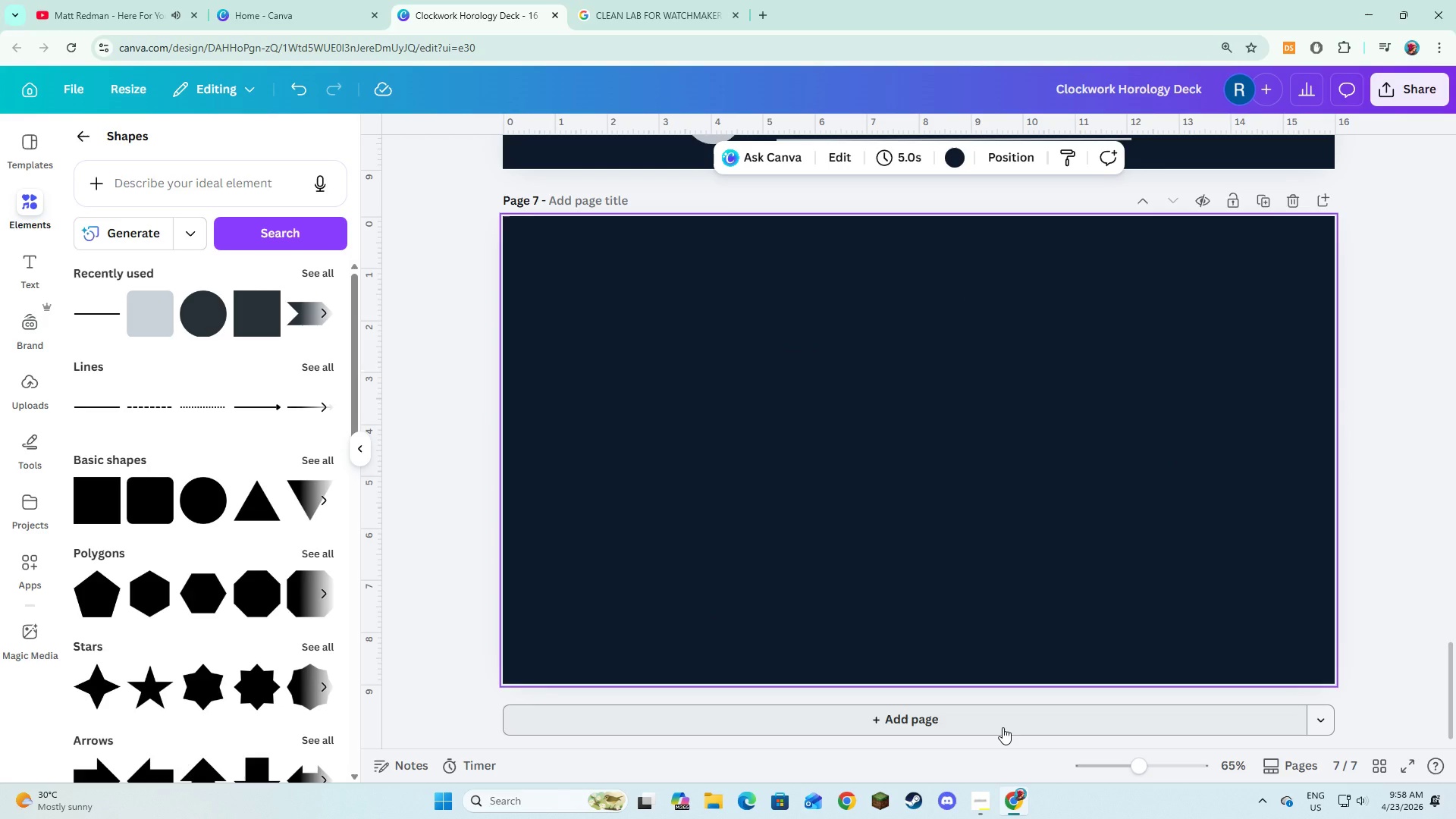 
scroll: coordinate [1003, 727], scroll_direction: up, amount: 2.0
 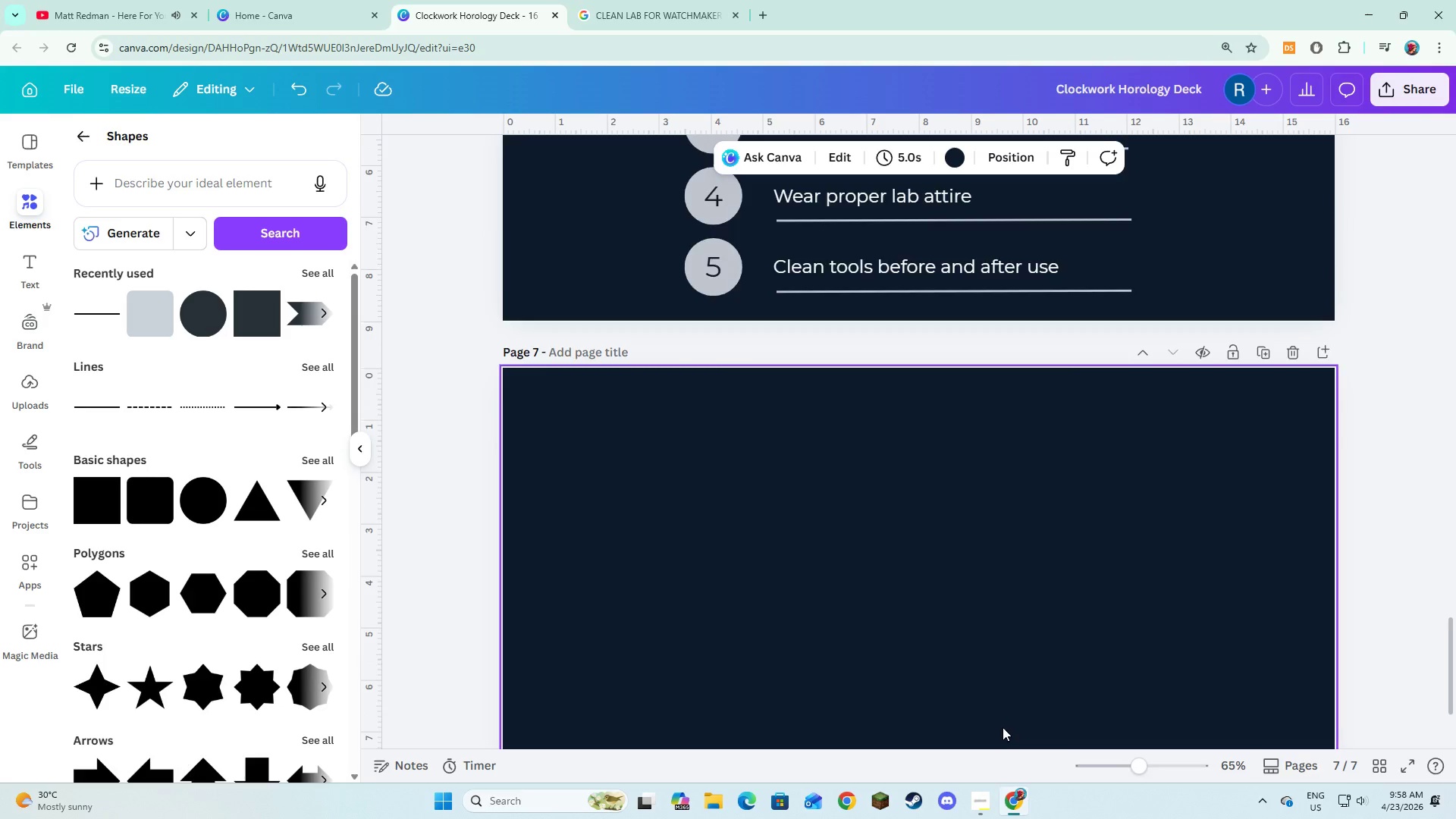 
scroll: coordinate [1003, 727], scroll_direction: down, amount: 2.0
 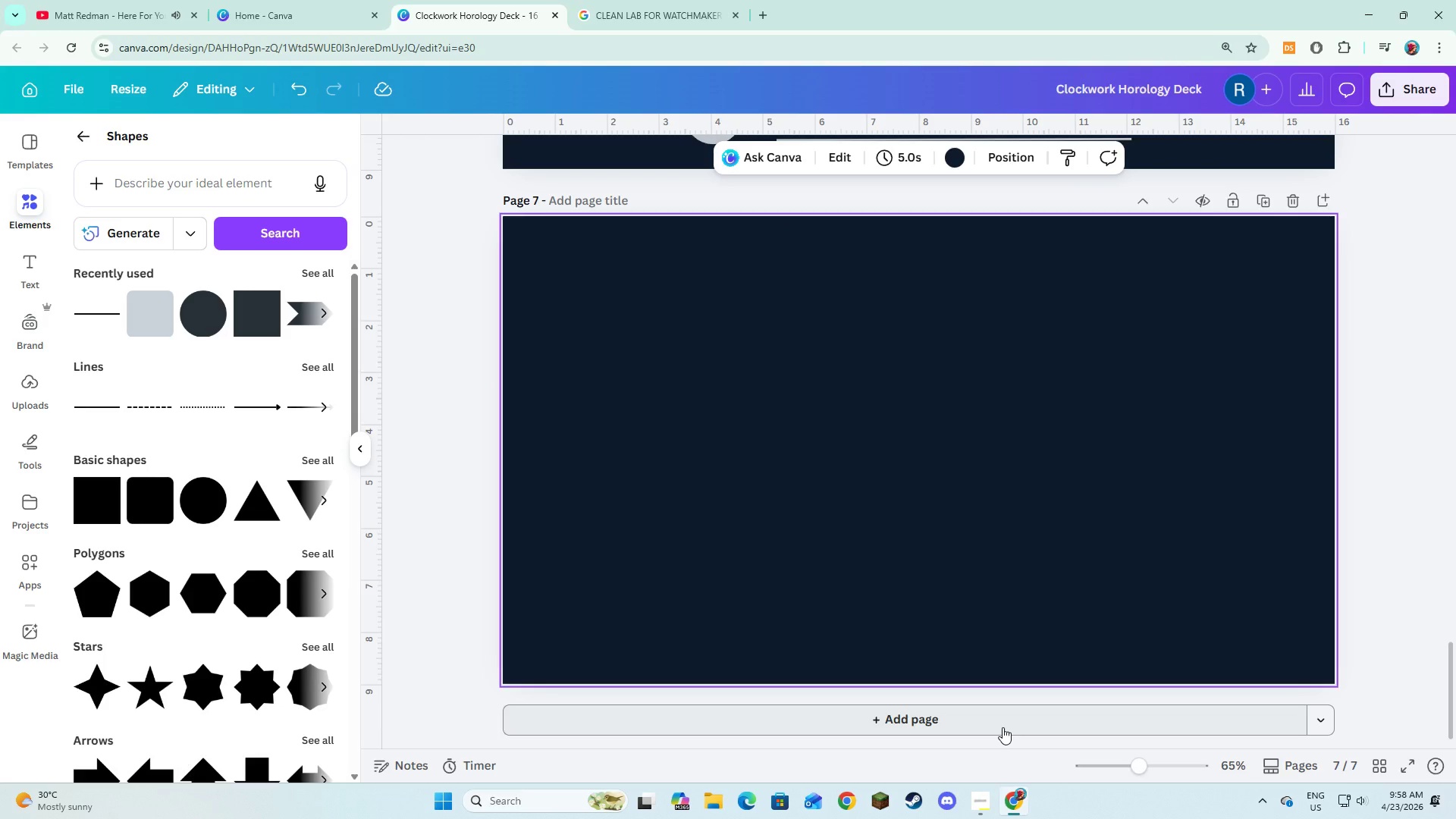 
scroll: coordinate [1004, 713], scroll_direction: up, amount: 7.0
 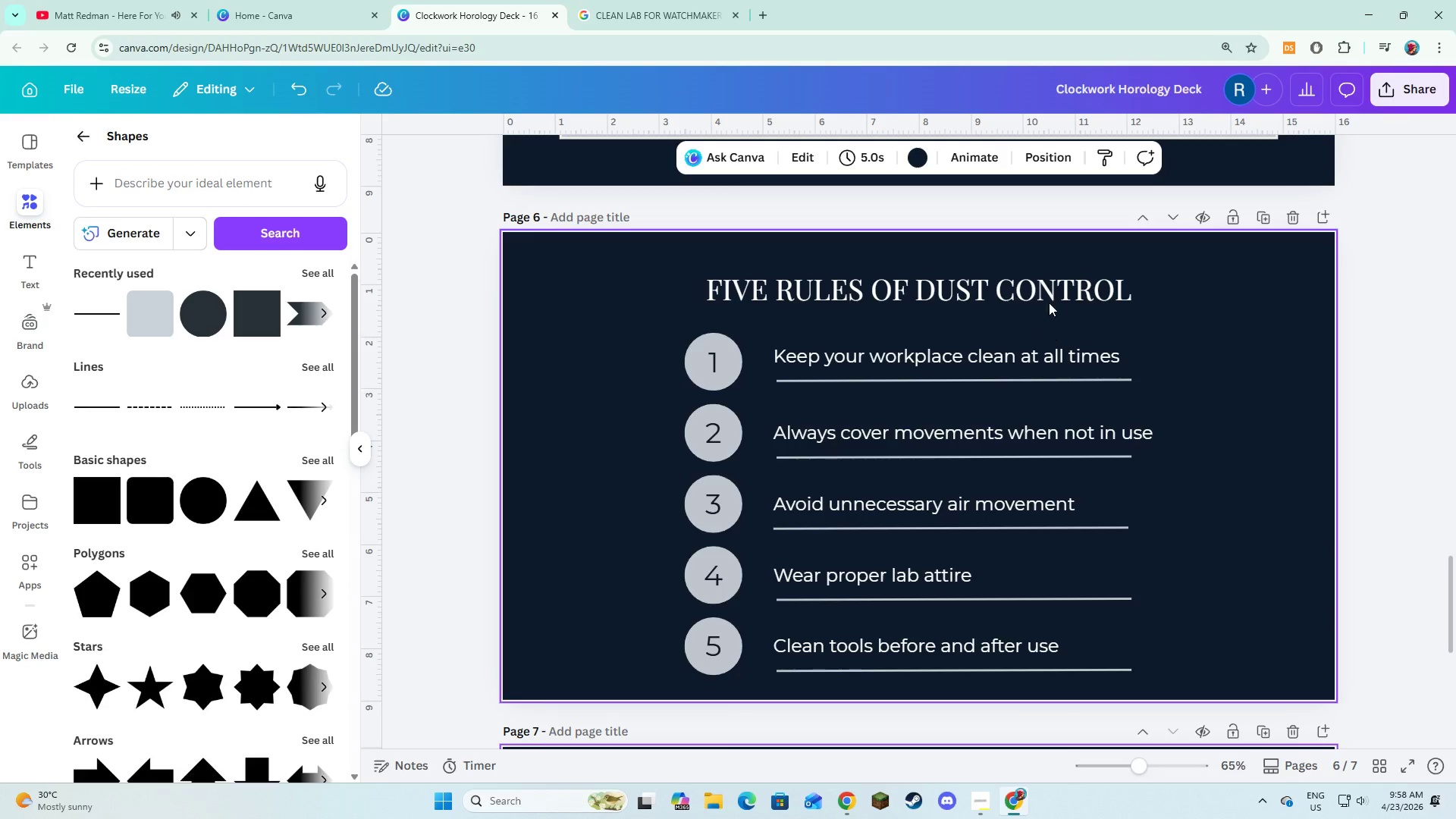 
left_click([1049, 290])
 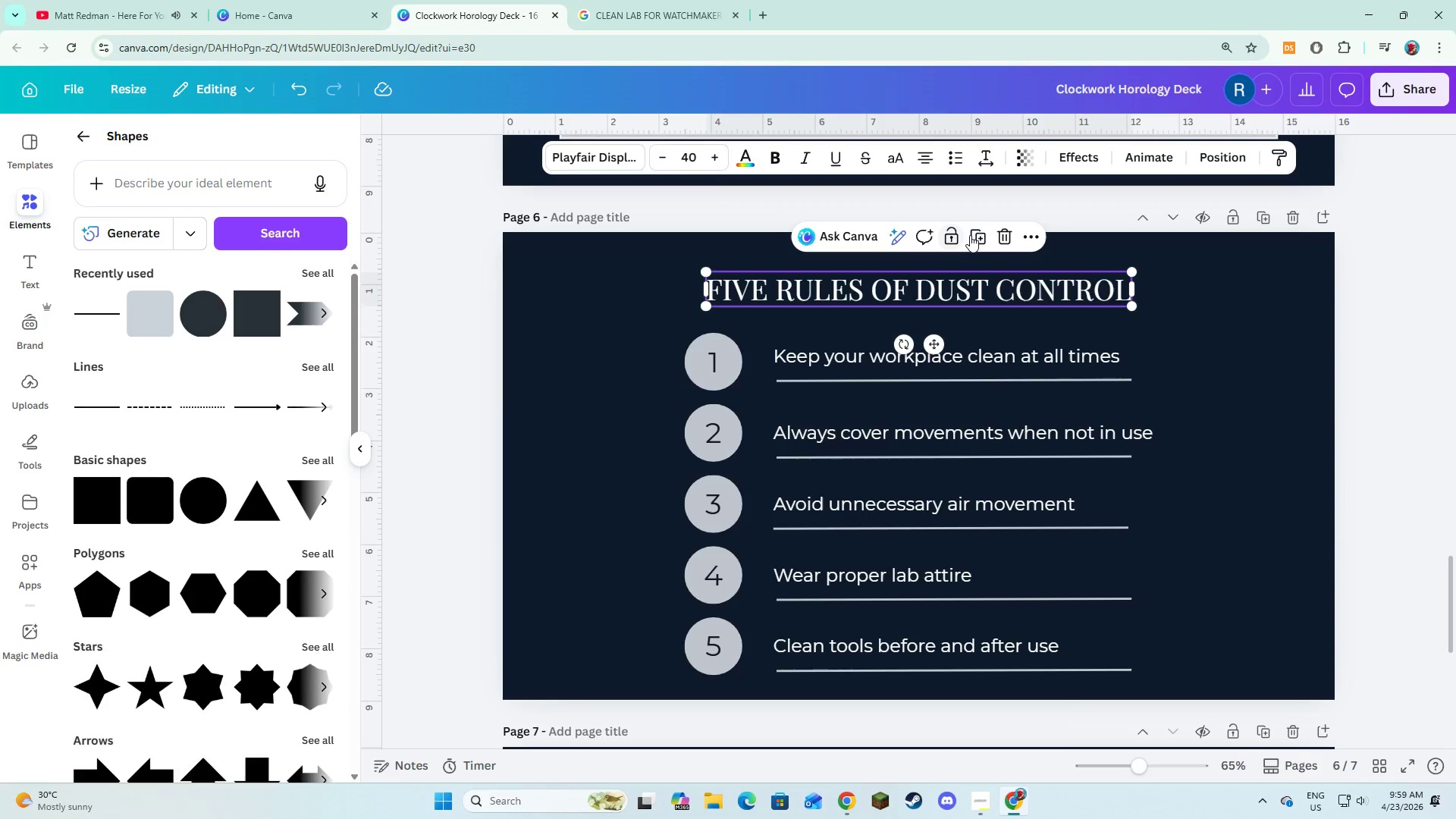 
left_click([970, 235])
 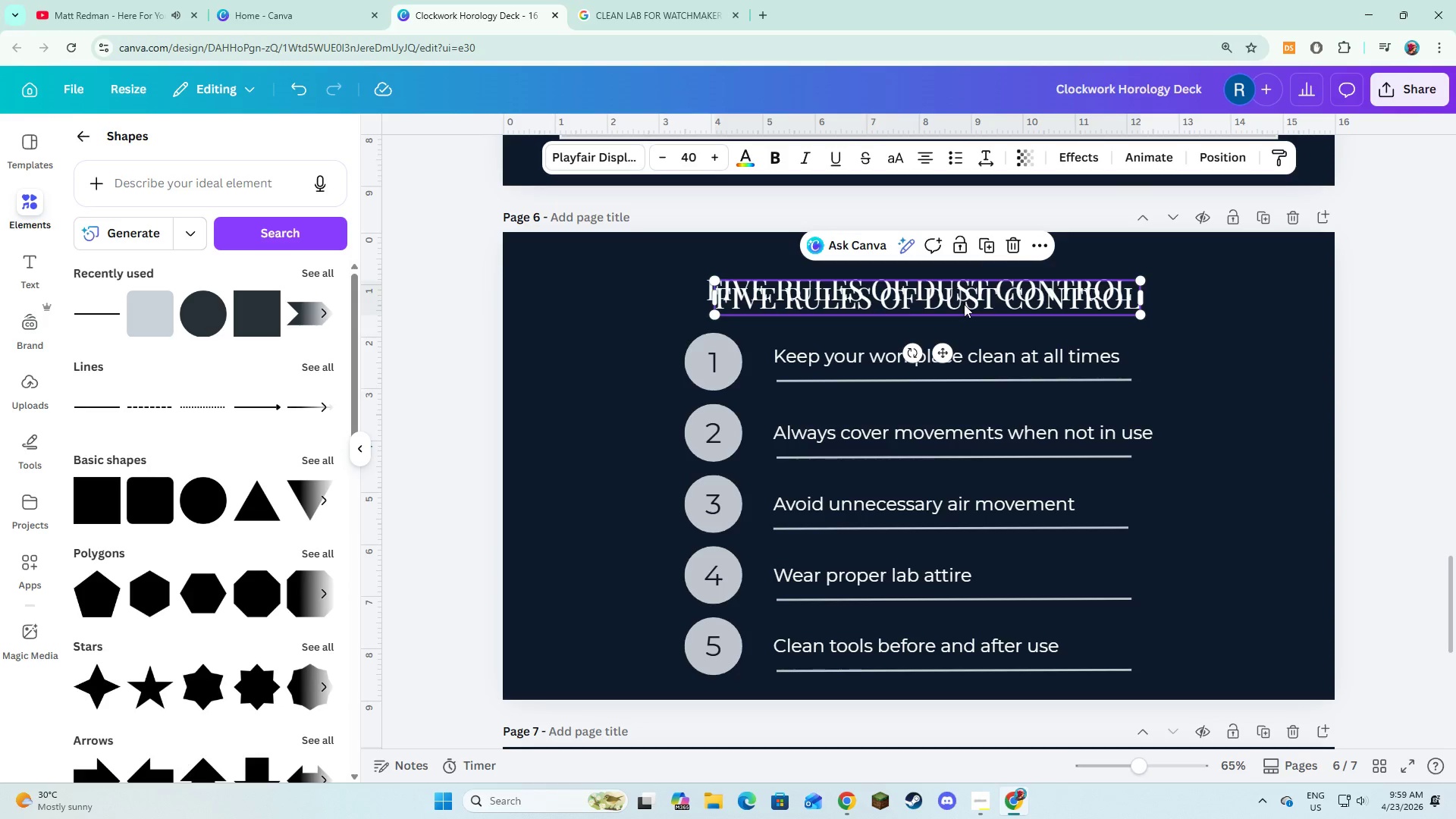 
left_click_drag(start_coordinate=[964, 304], to_coordinate=[957, 276])
 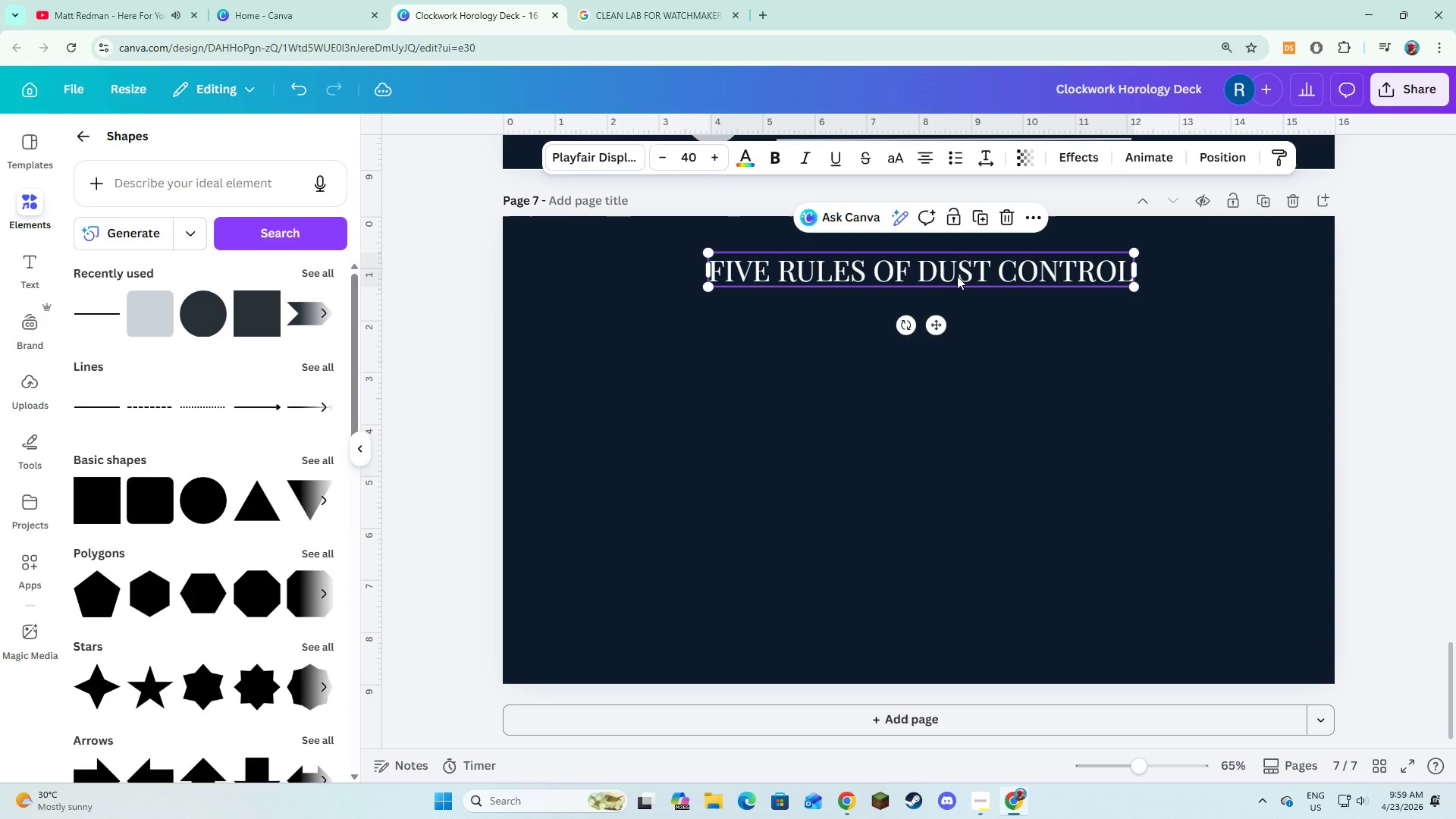 
scroll: coordinate [967, 522], scroll_direction: down, amount: 4.0
 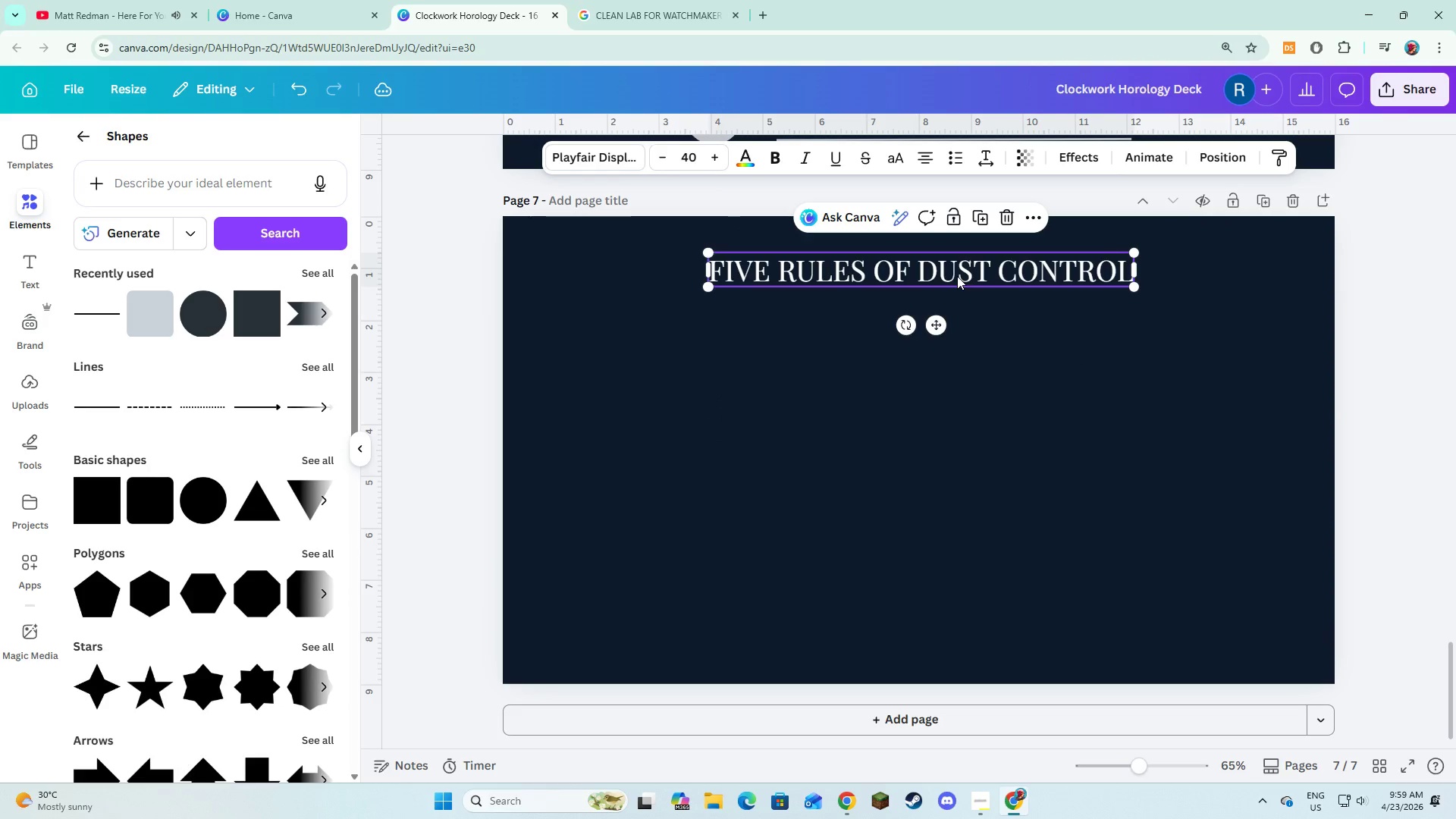 
left_click_drag(start_coordinate=[957, 276], to_coordinate=[959, 280])
 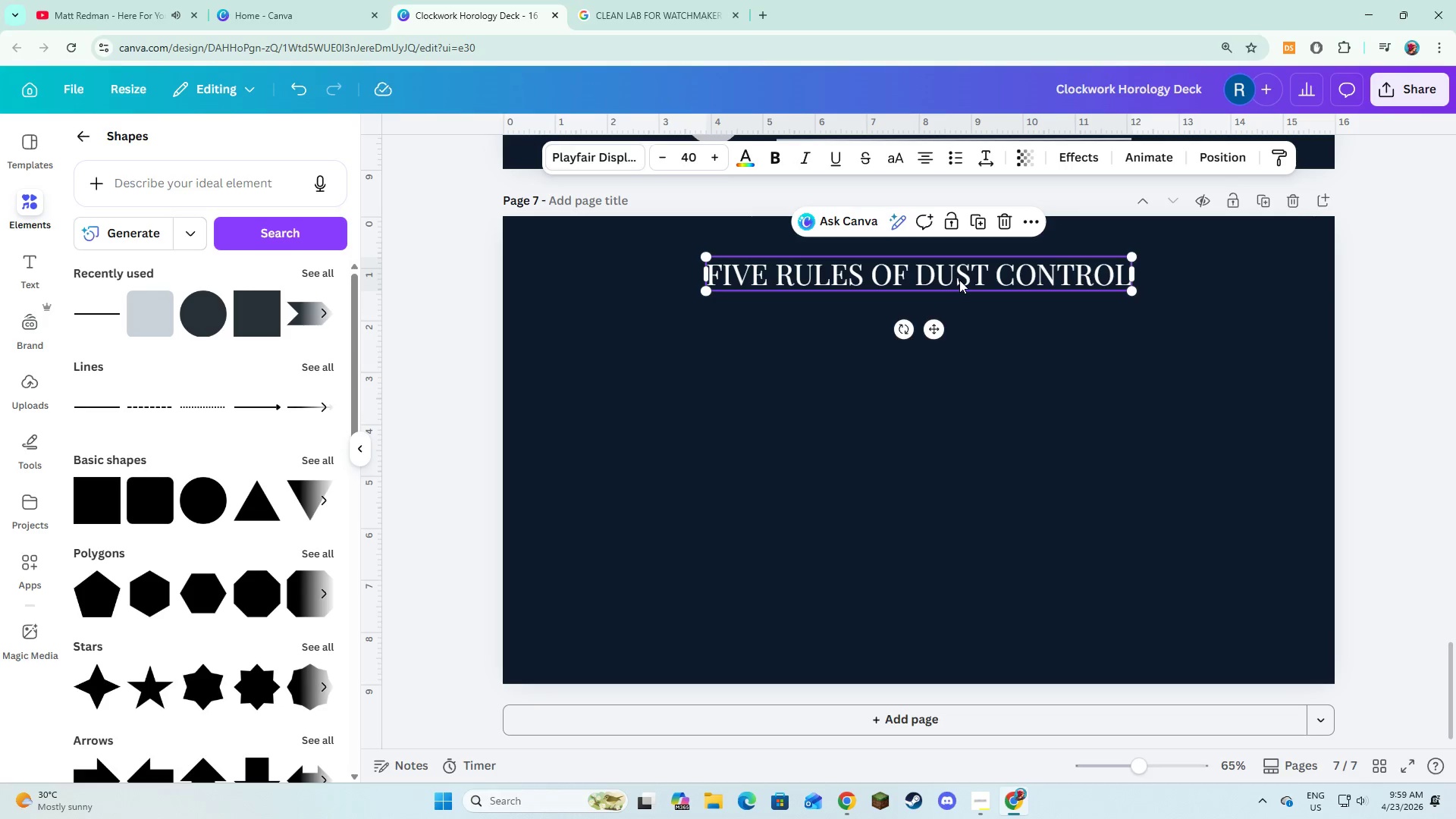 
left_click([959, 280])
 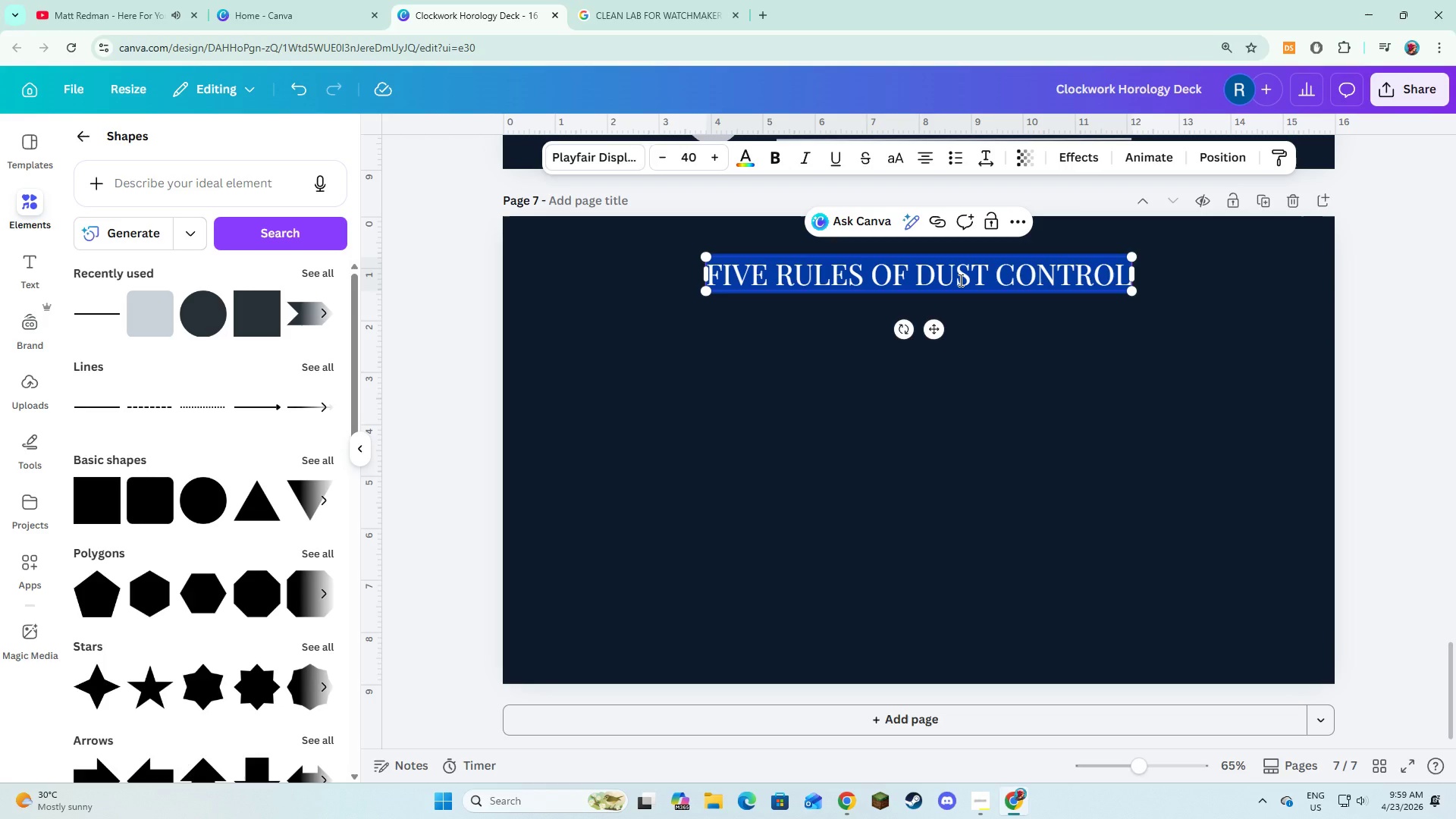 
type(magnetizatio)
 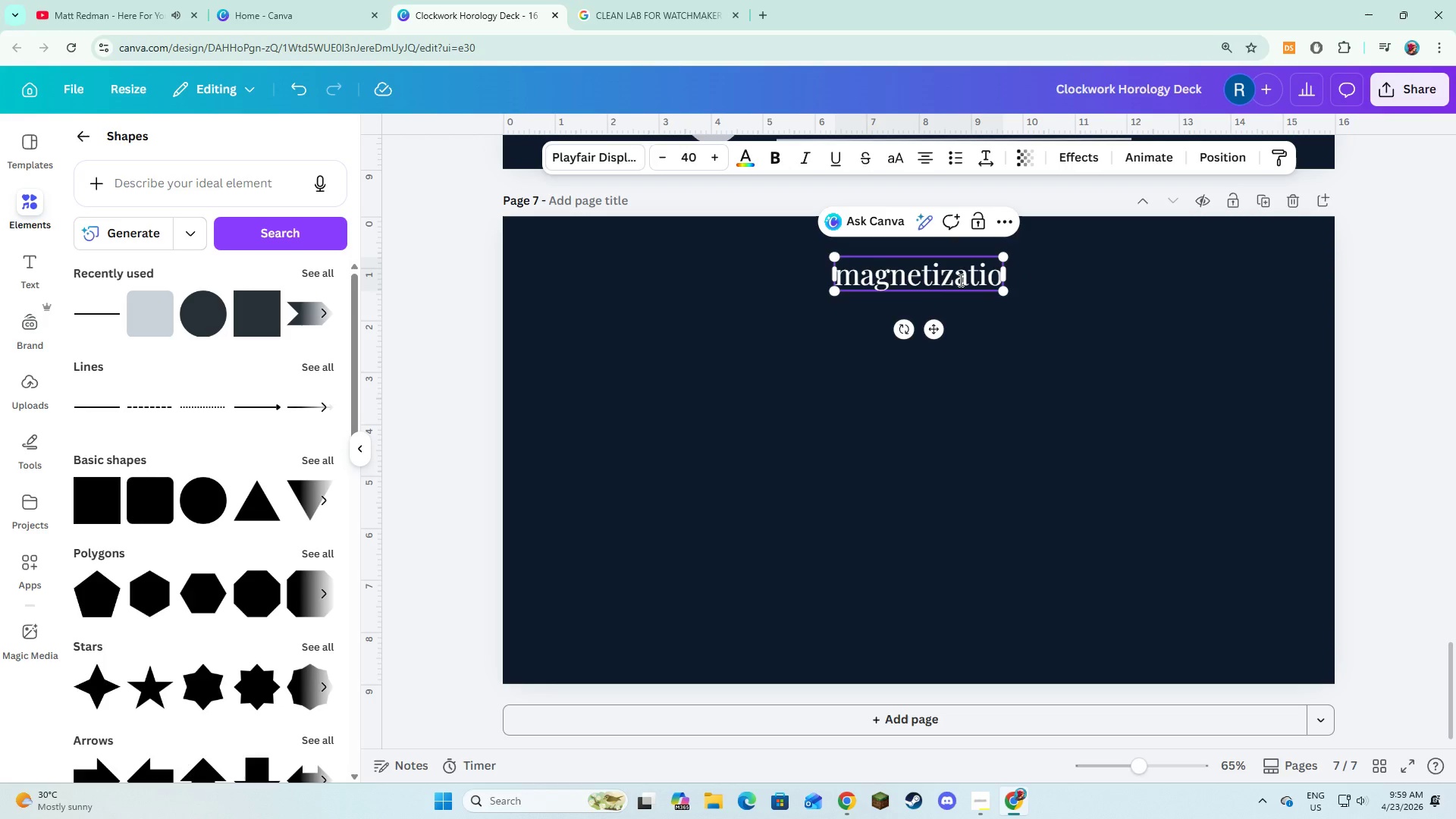 
key(Control+A)
 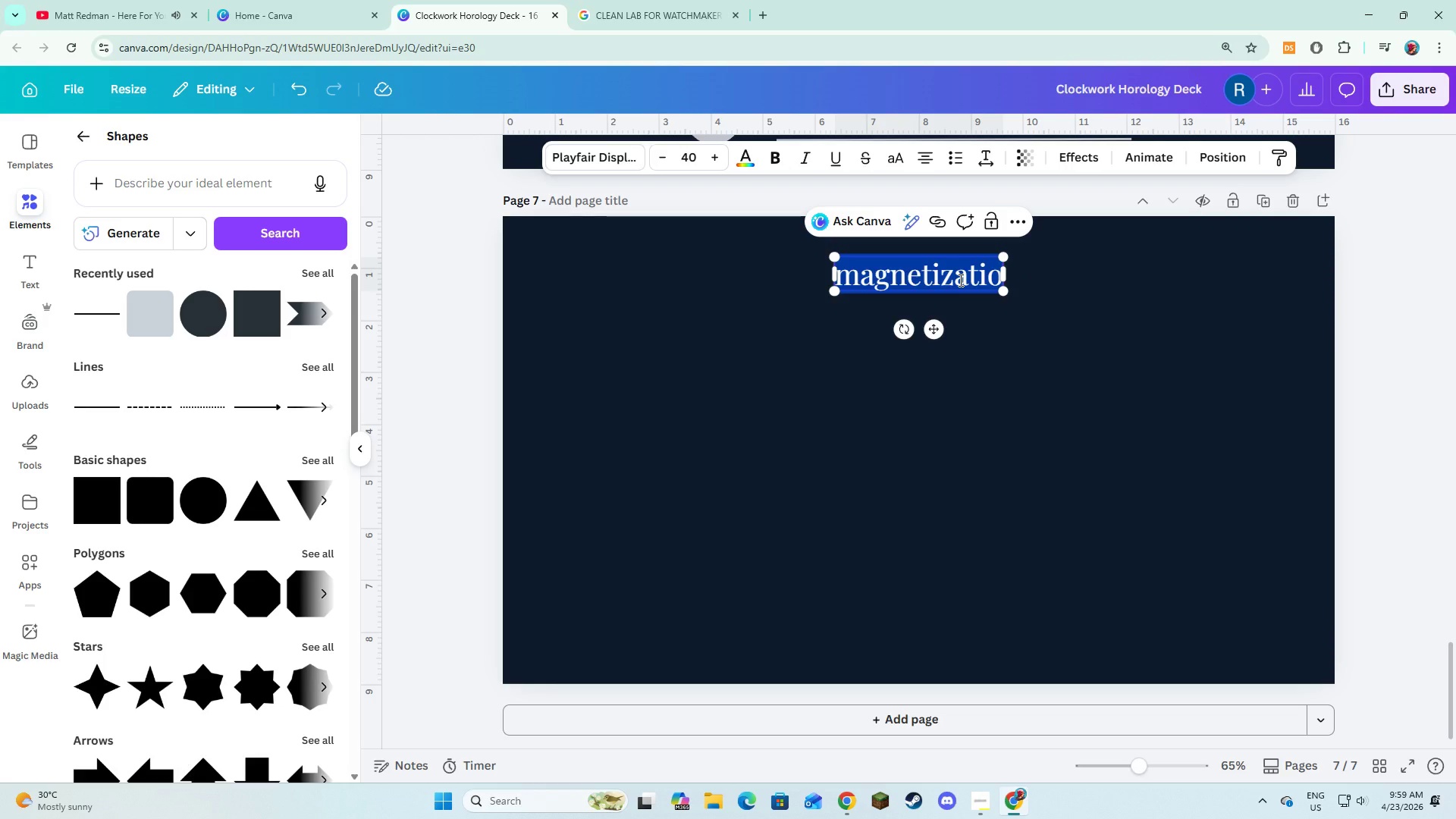 
type(MAGNETIZATION MA)
key(Backspace)
key(Backspace)
type(HAZARDS)
 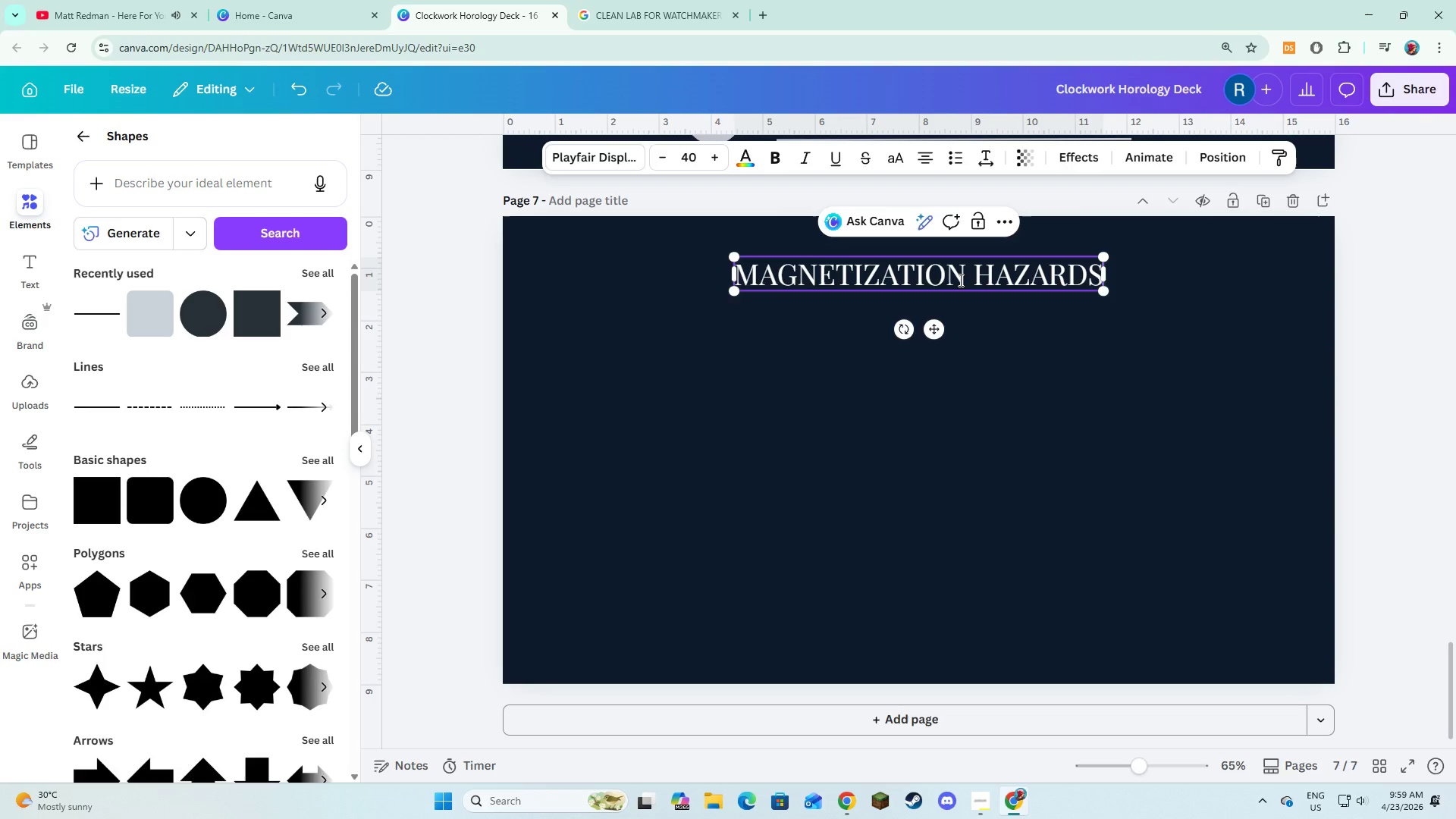 
left_click([934, 403])
 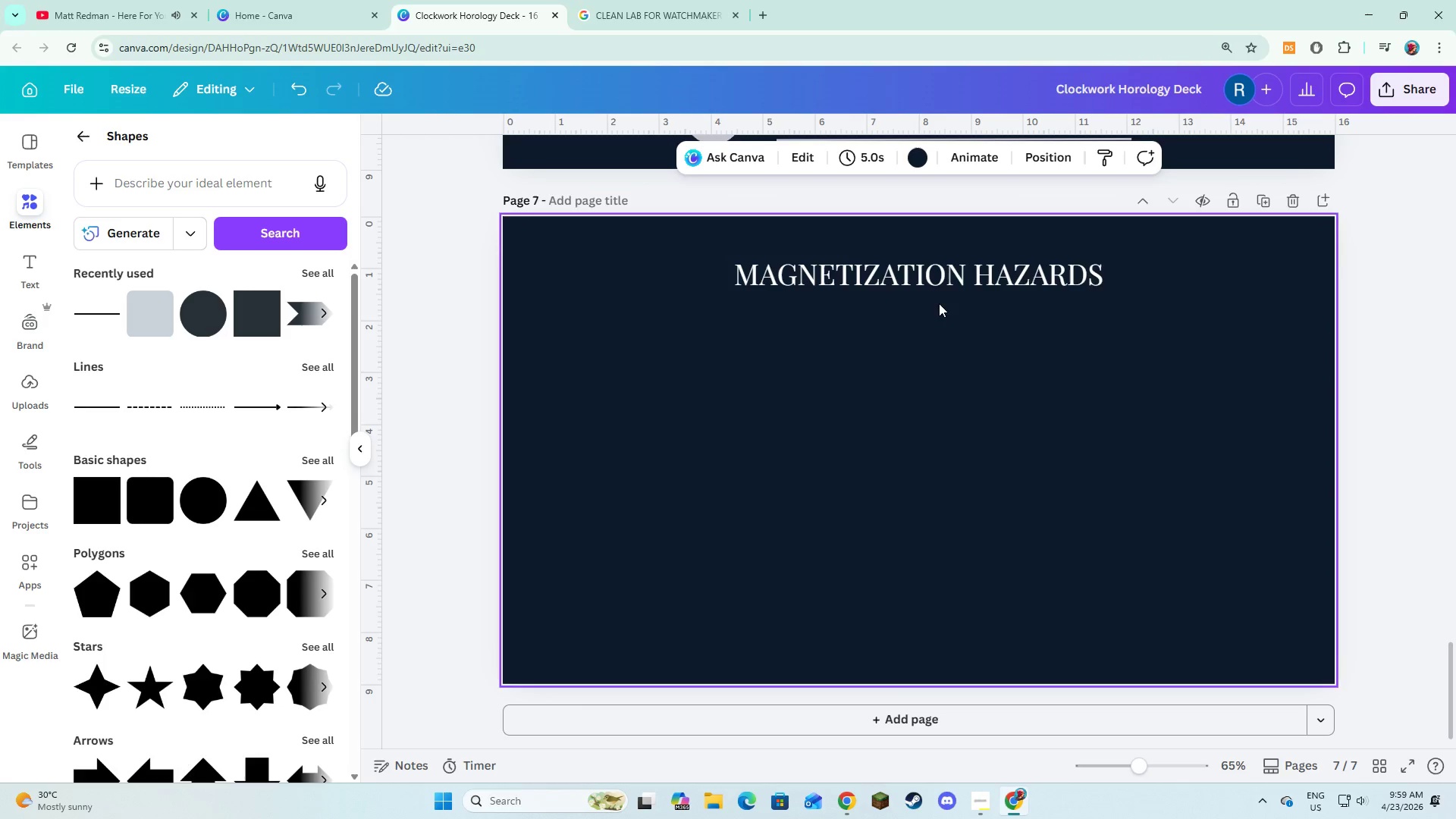 
left_click([942, 293])
 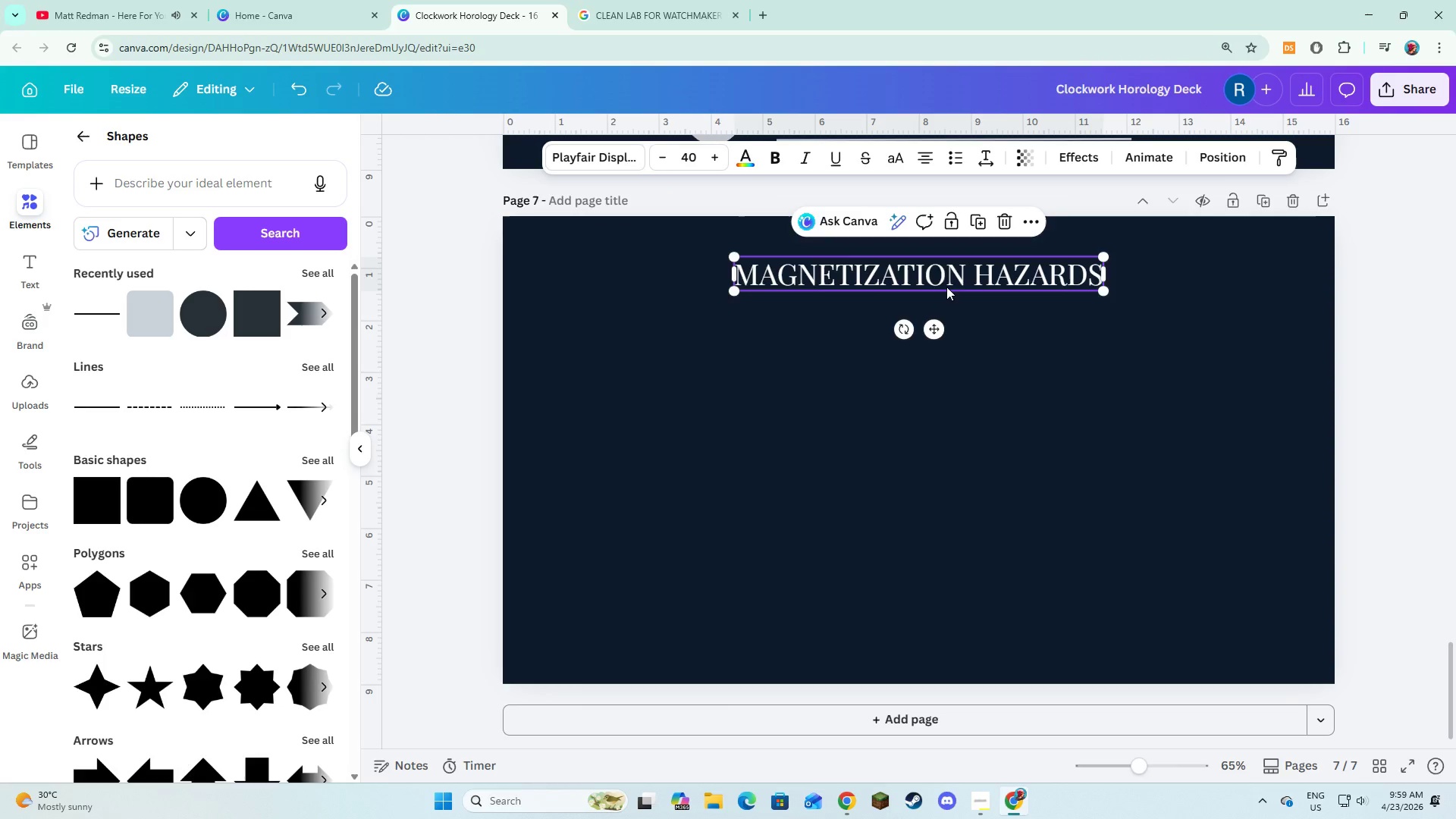 
left_click_drag(start_coordinate=[946, 288], to_coordinate=[942, 287])
 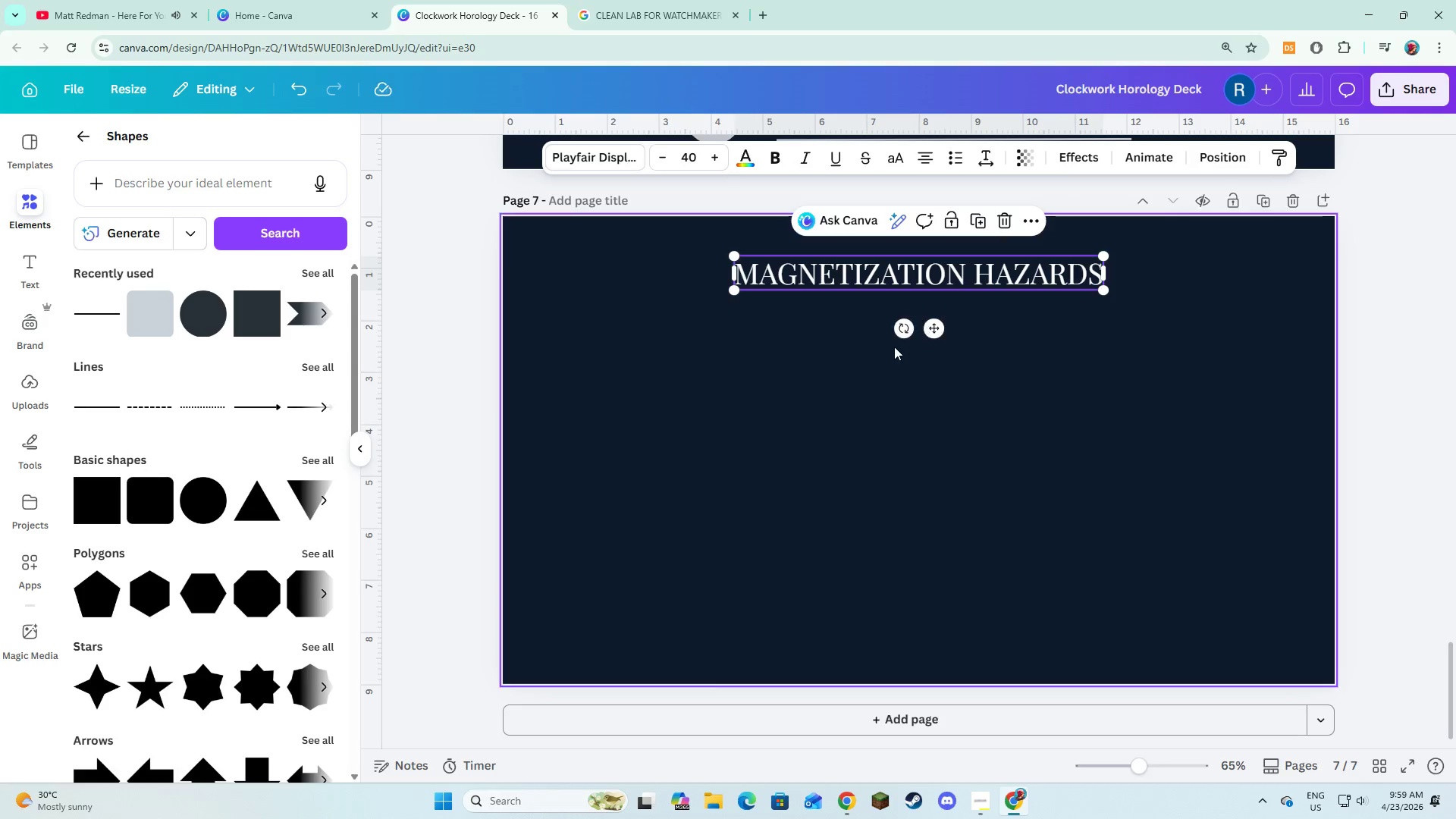 
left_click([894, 347])
 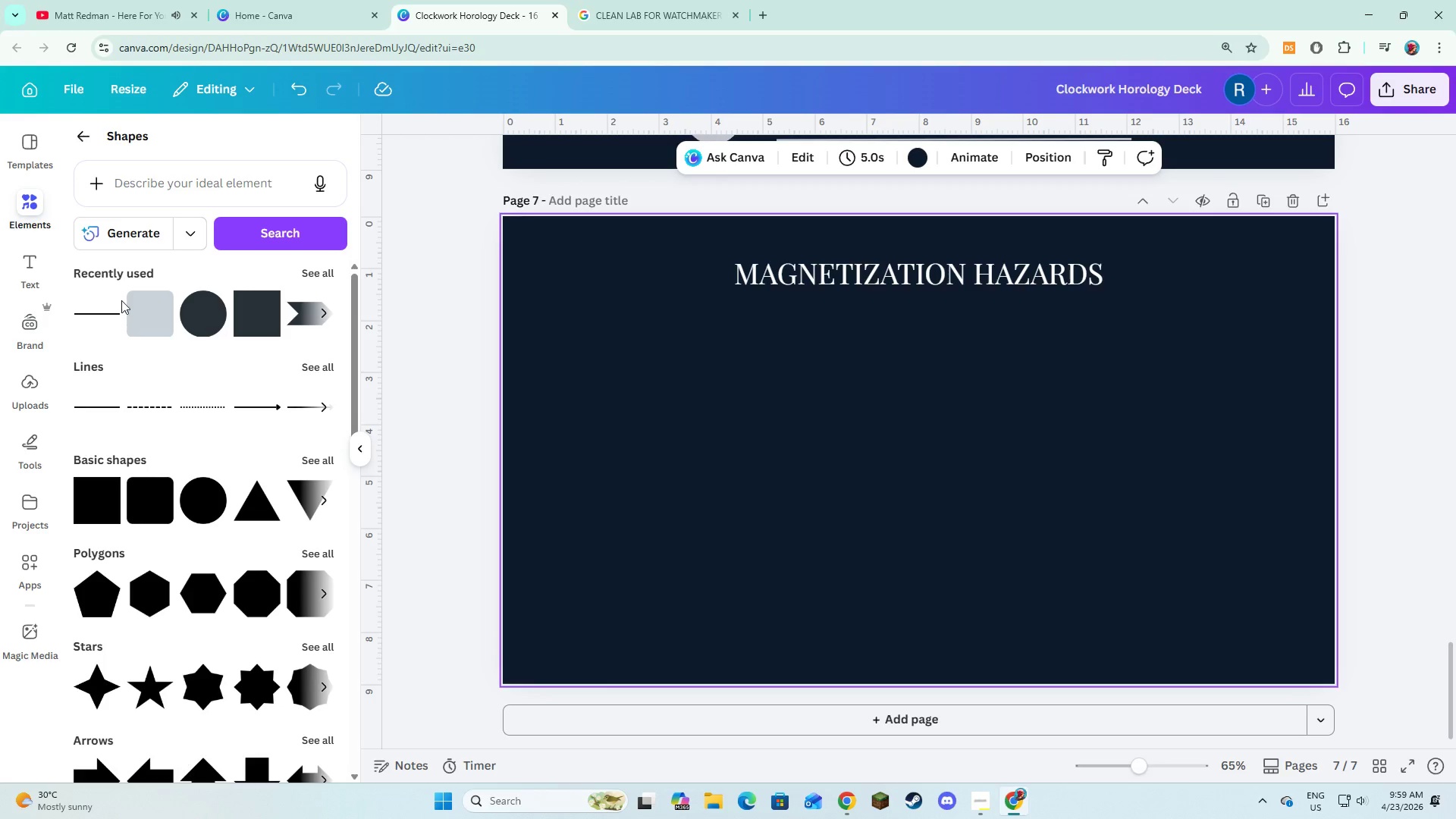 
left_click([40, 253])
 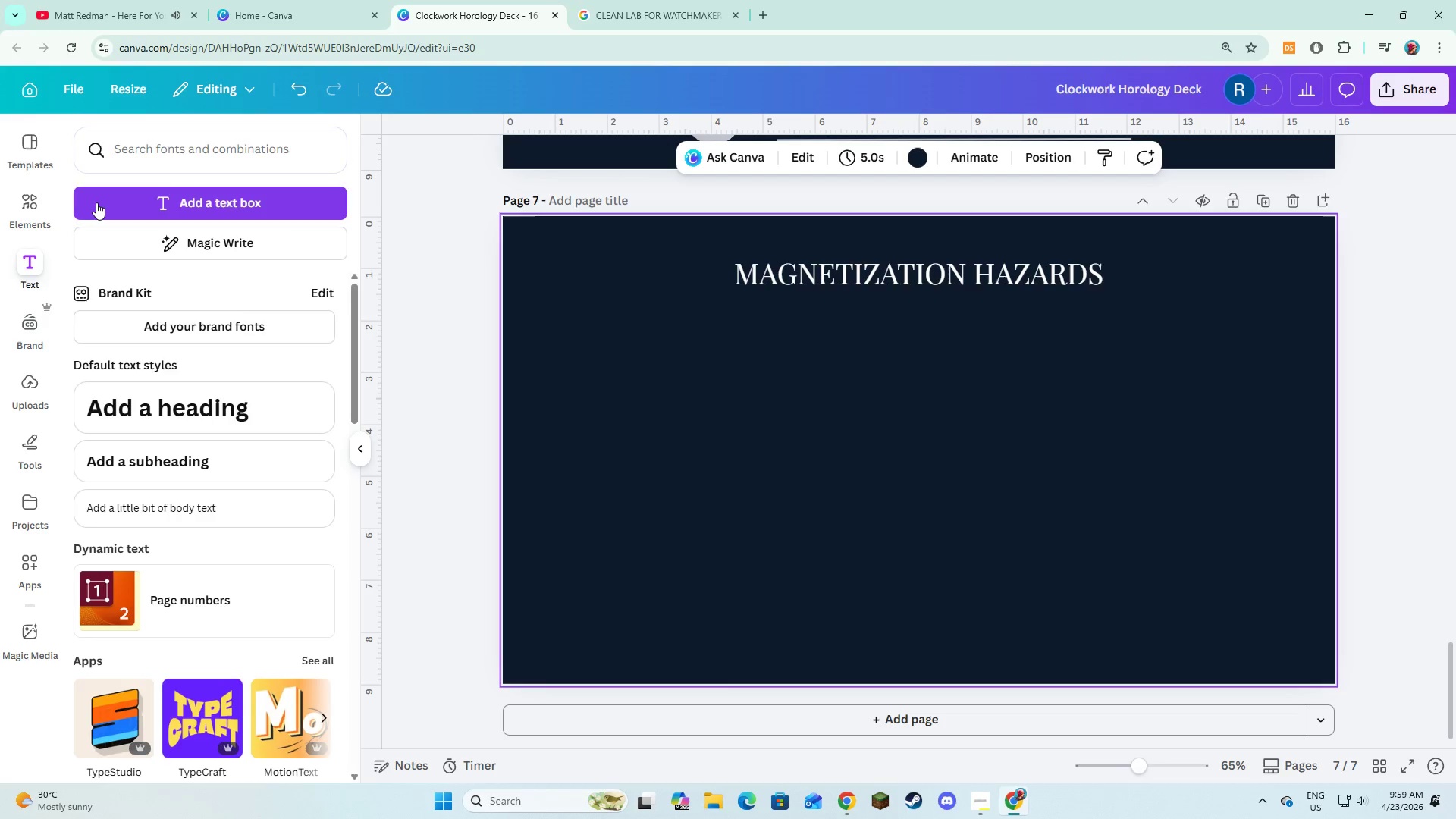 
left_click([99, 202])
 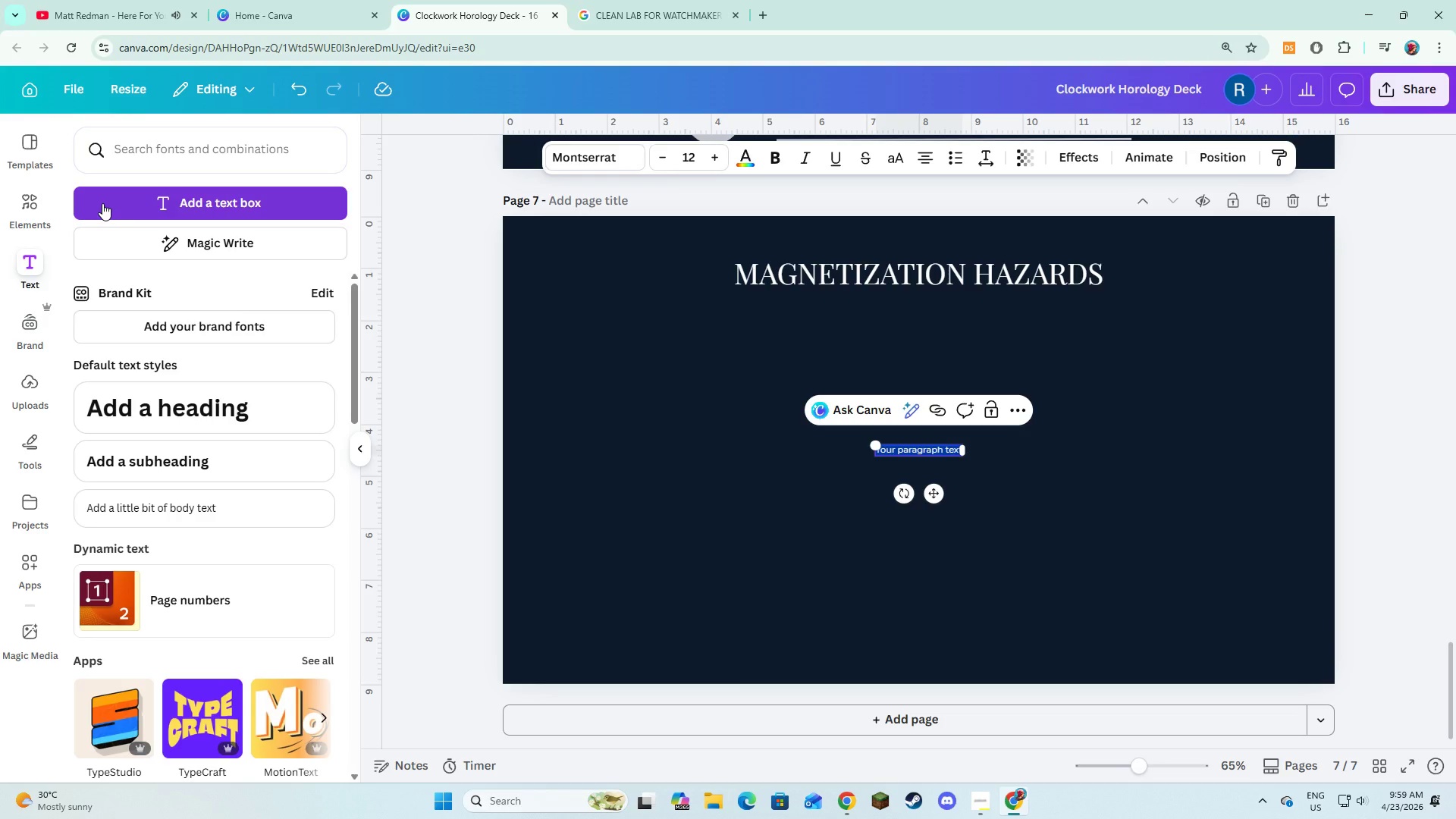 
wait(5.97)
 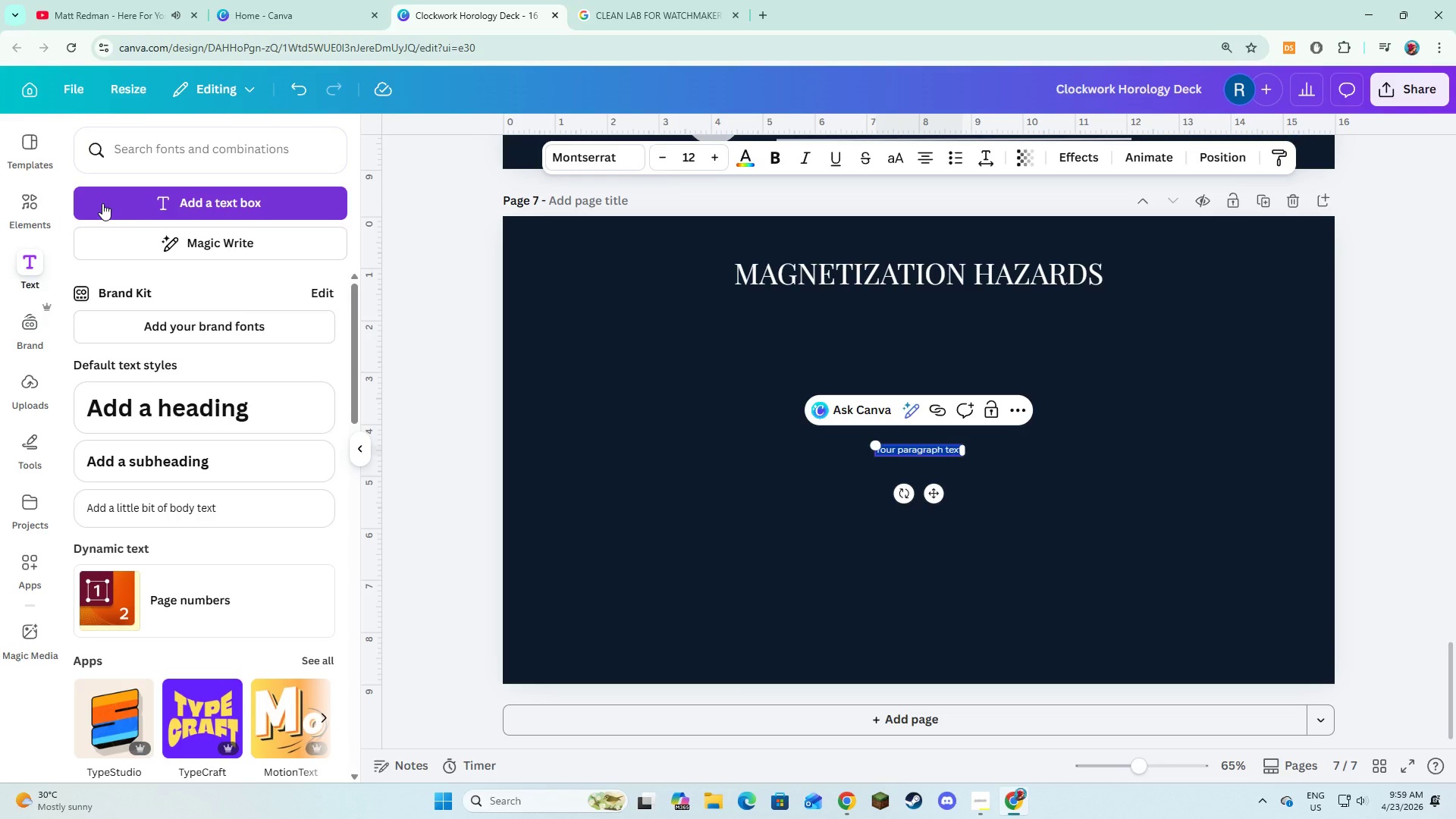 
type(mAN)
key(Backspace)
key(Backspace)
key(Backspace)
key(Backspace)
type(Magnetize tools or components can disrupt timekeeping accuracy.)
 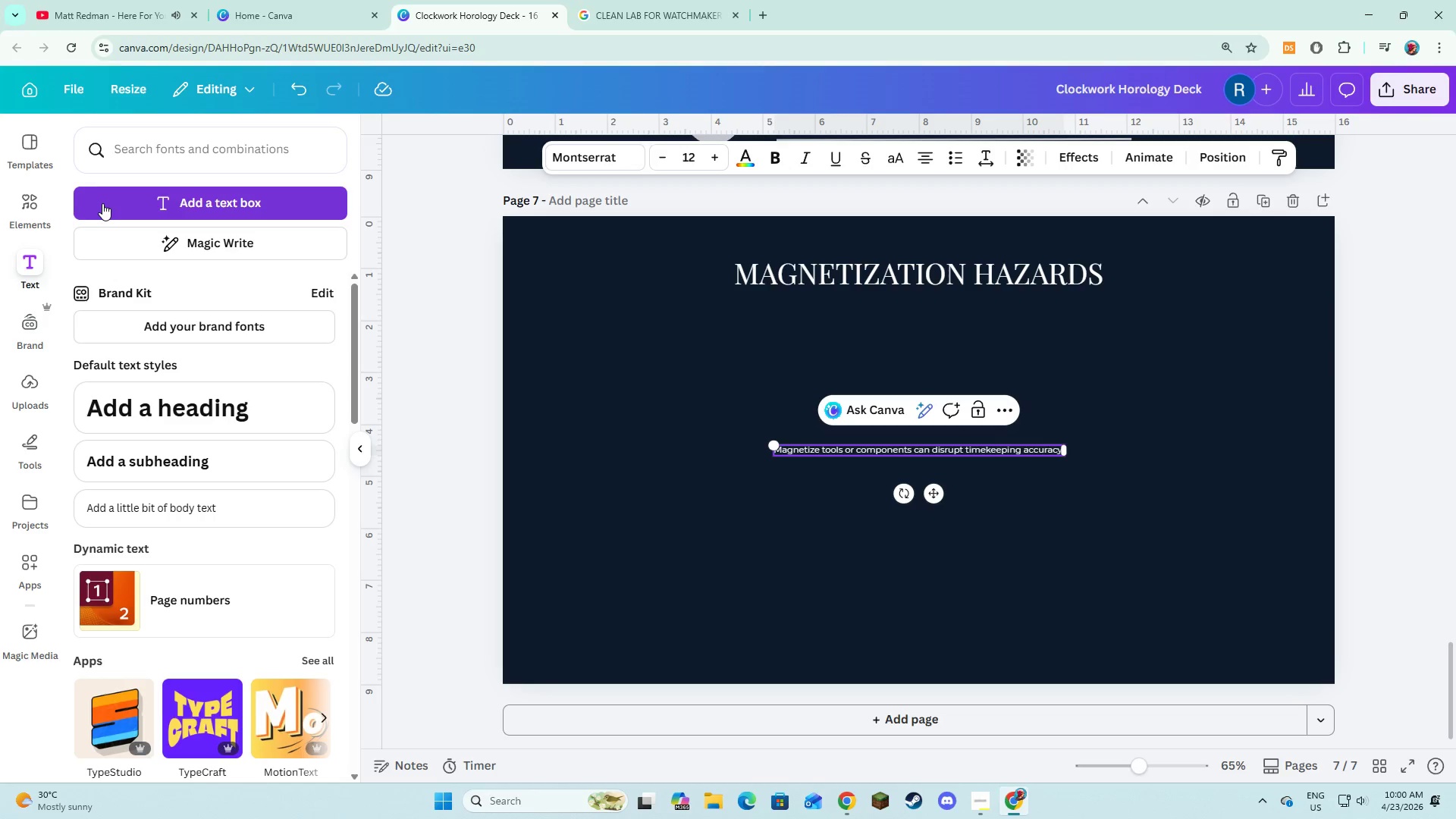 
key(Enter)
 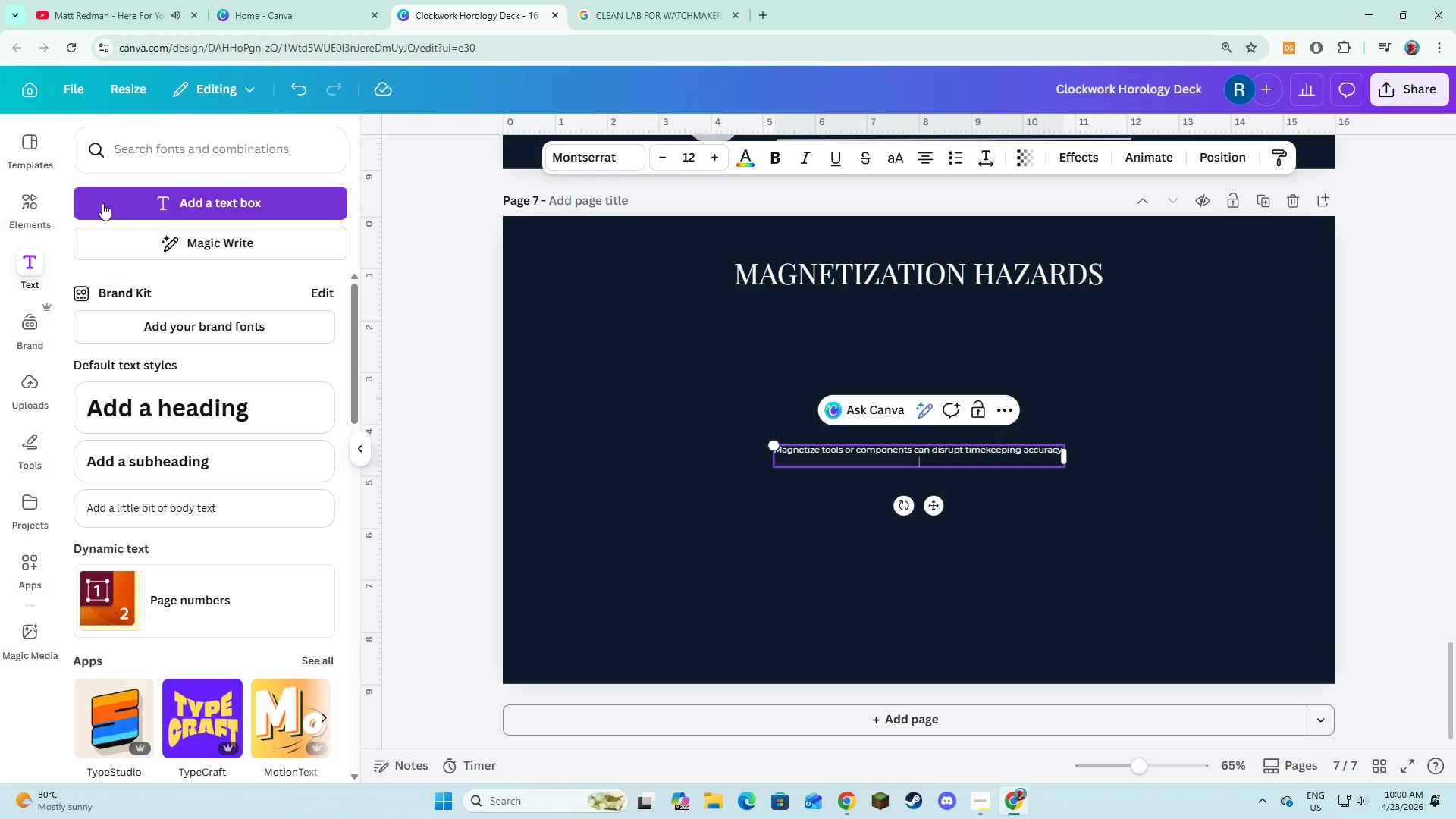 
key(Backspace)
 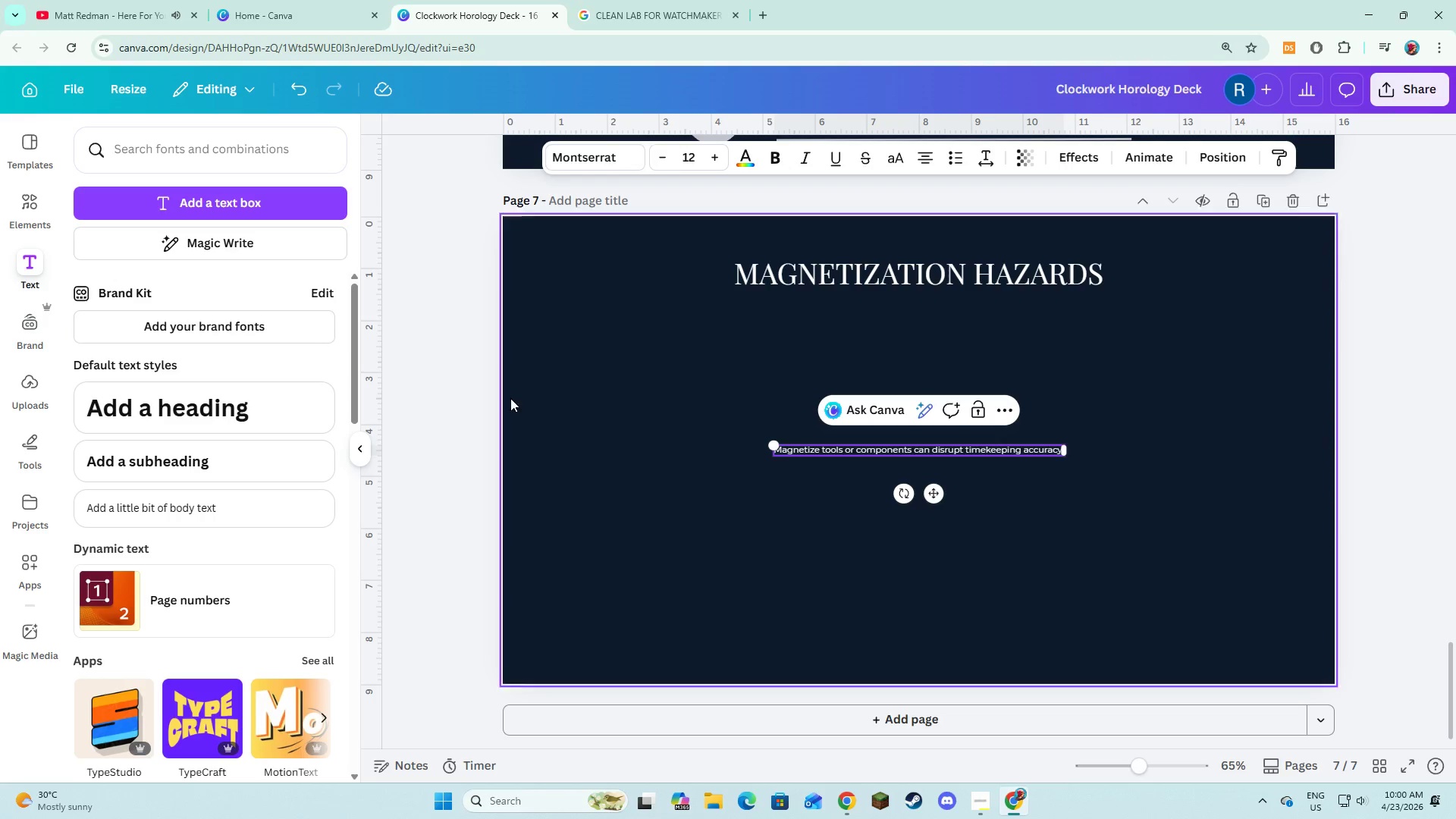 
left_click([715, 522])
 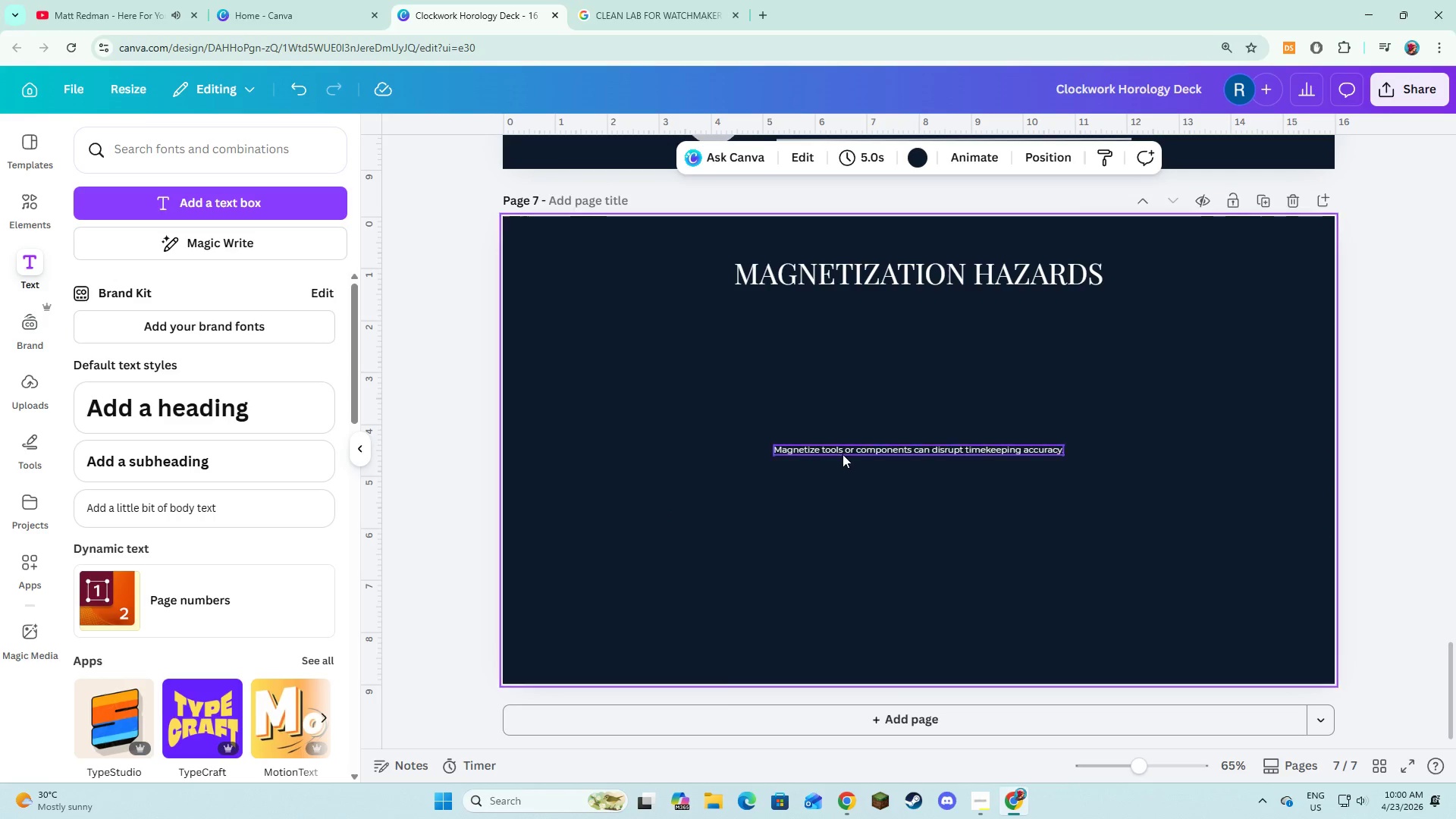 
left_click([843, 454])
 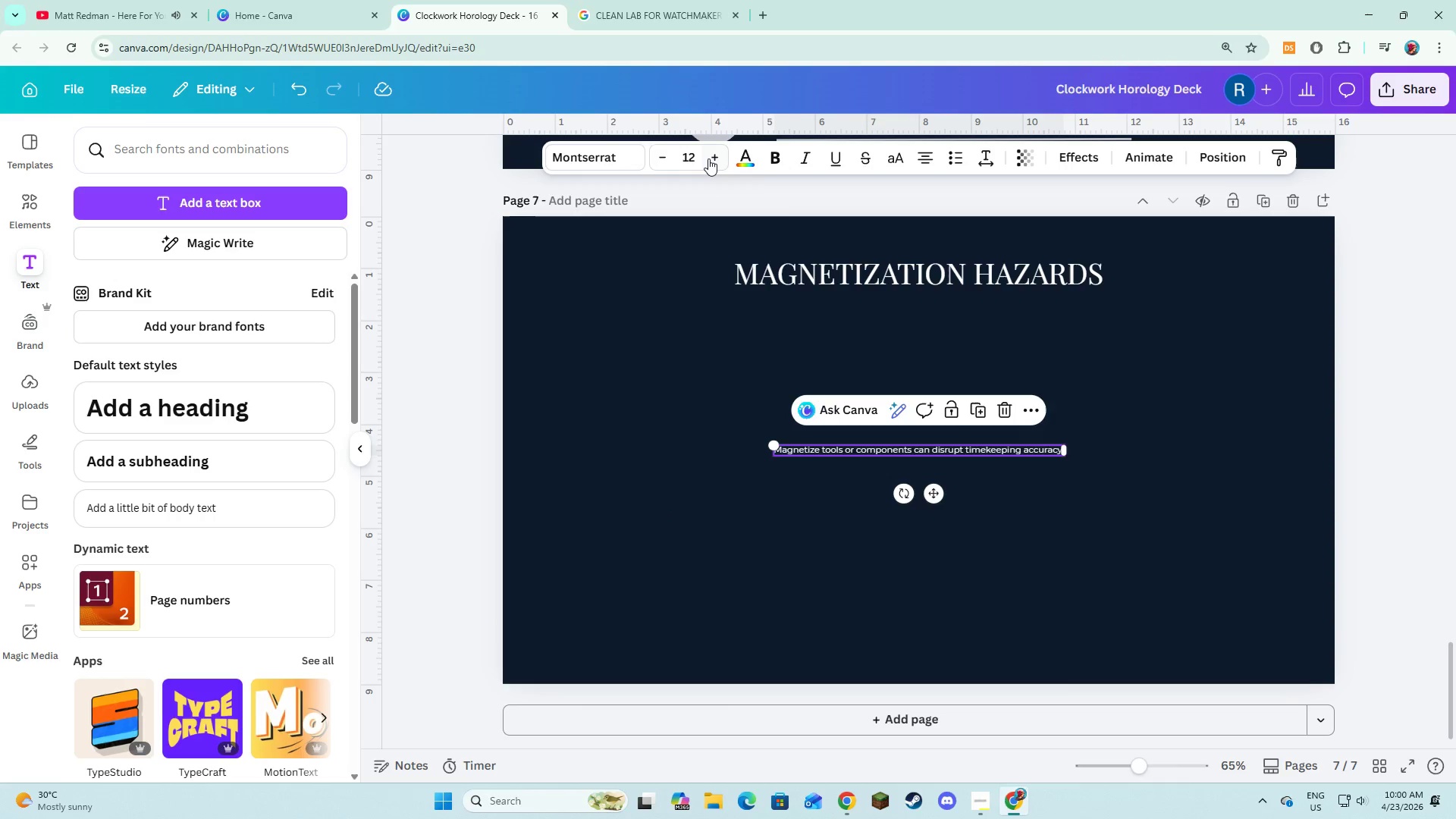 
double_click([708, 158])
 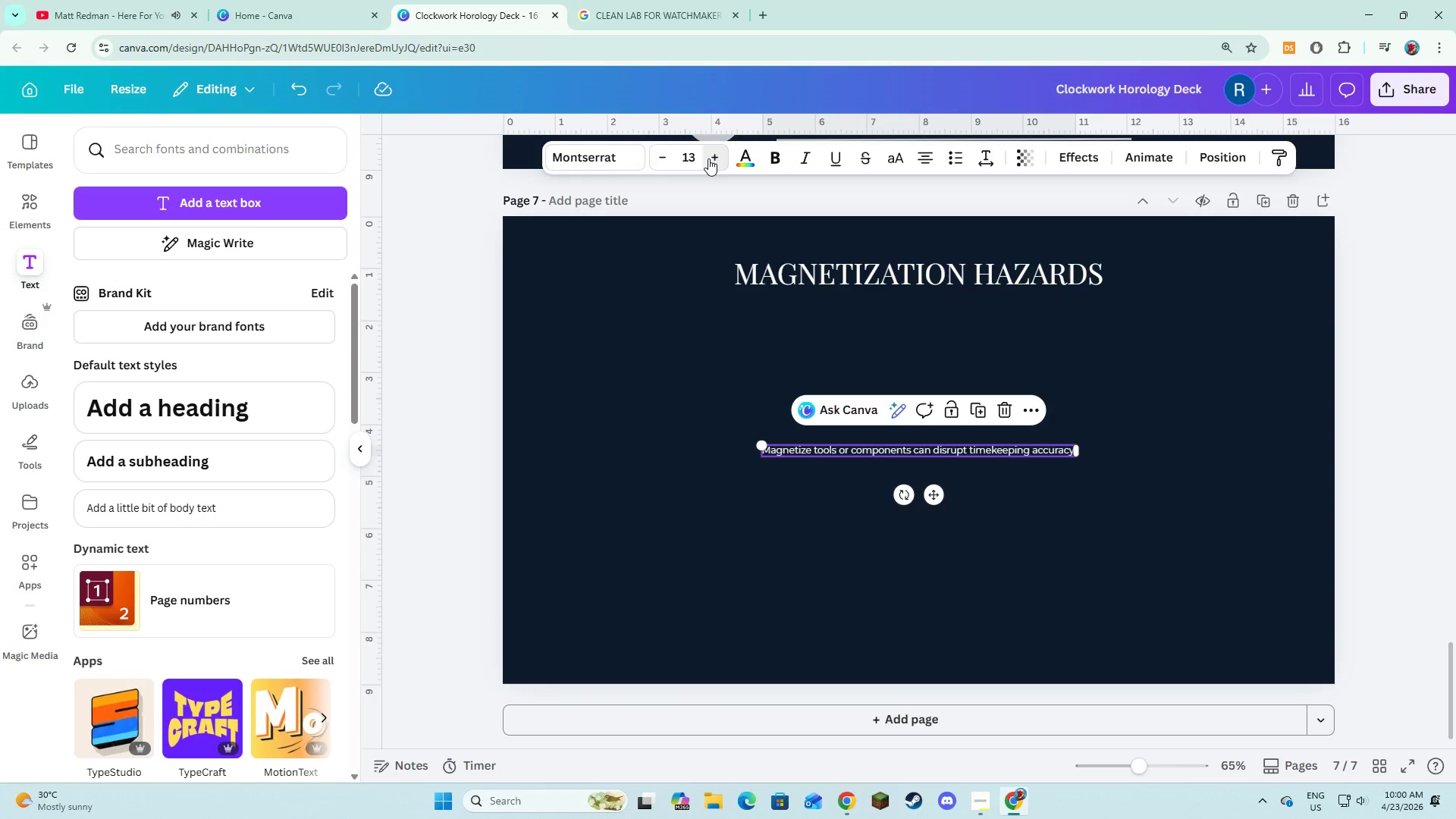 
triple_click([708, 158])
 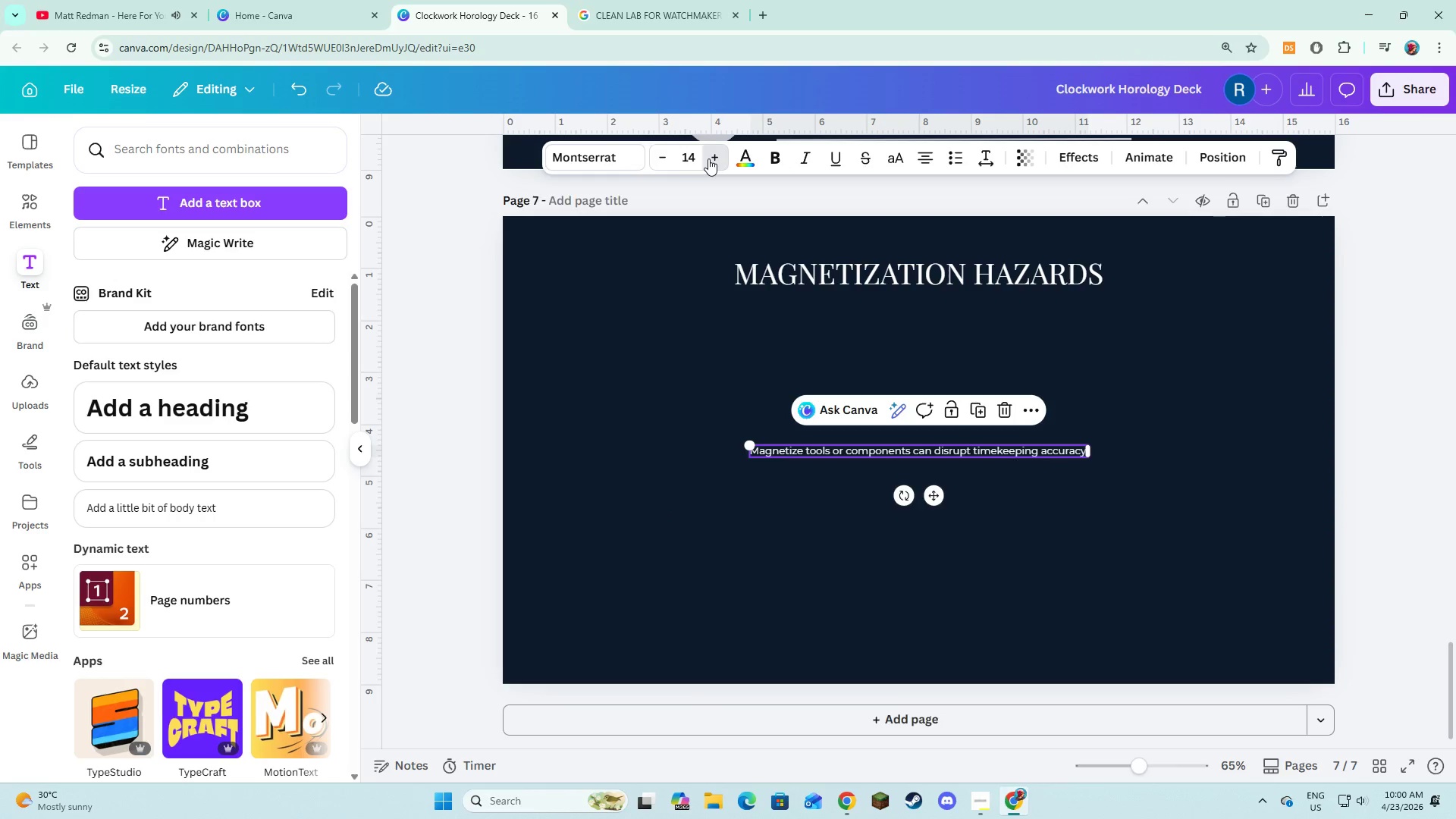 
triple_click([708, 158])
 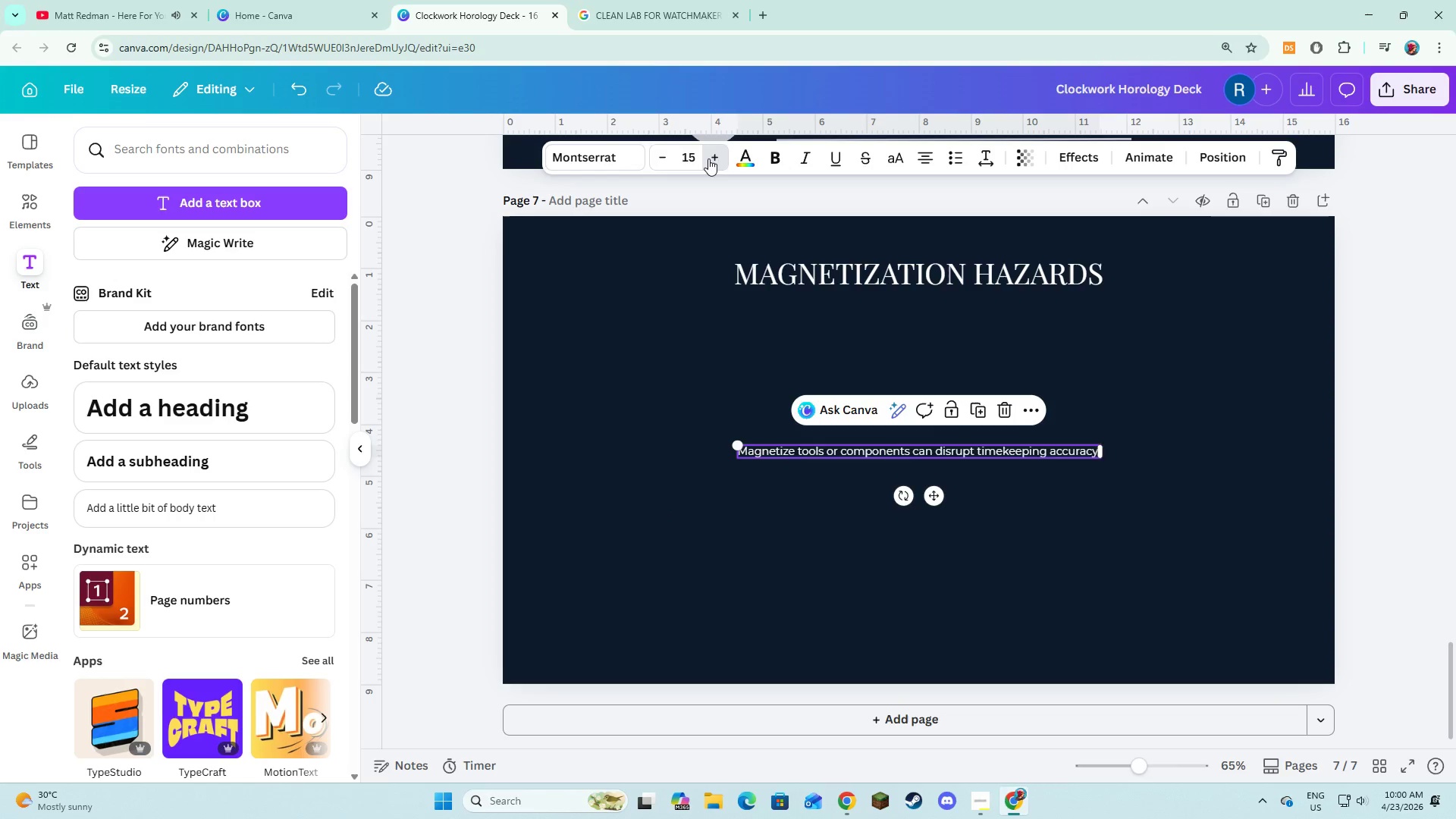 
triple_click([708, 158])
 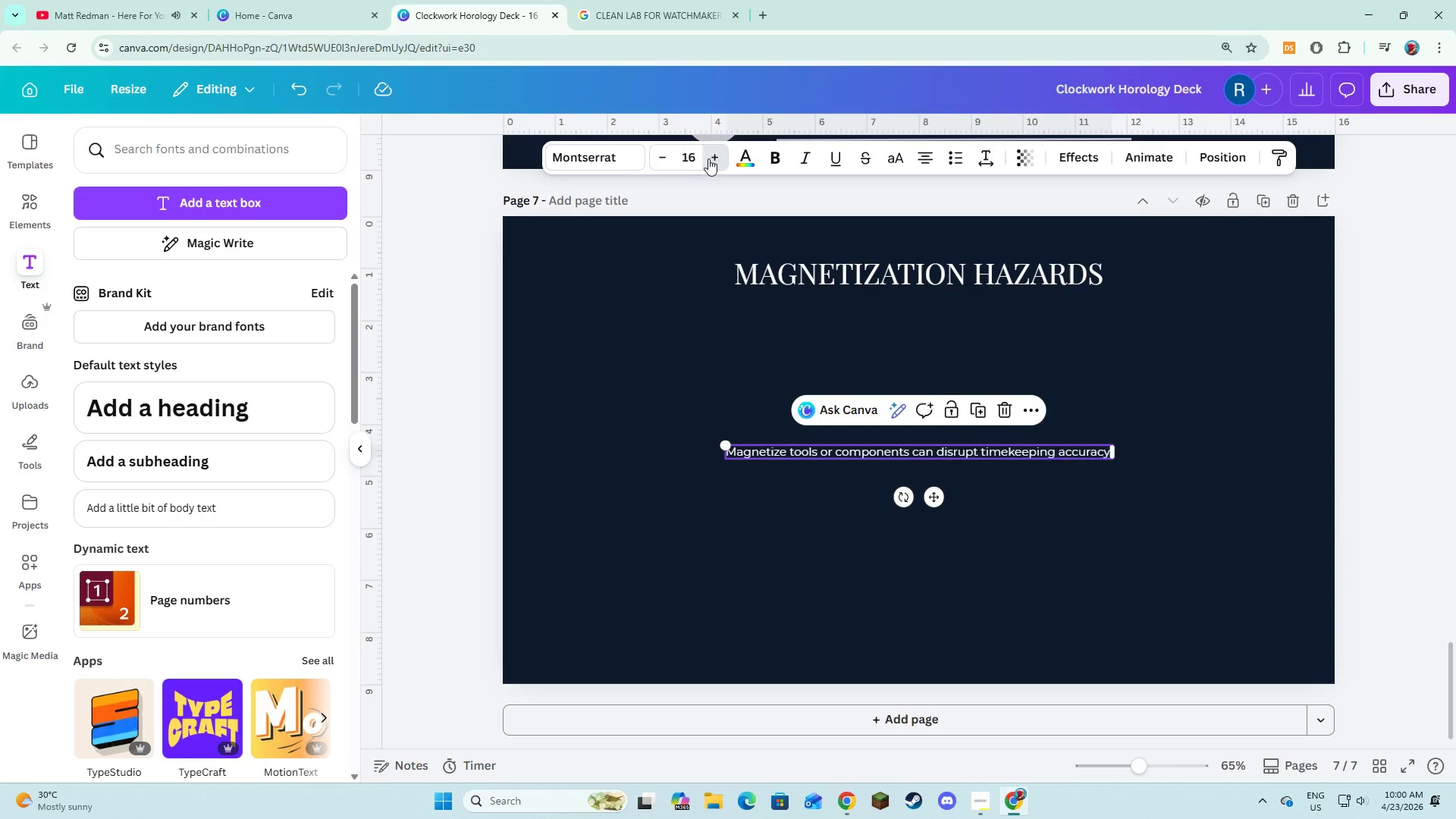 
triple_click([710, 158])
 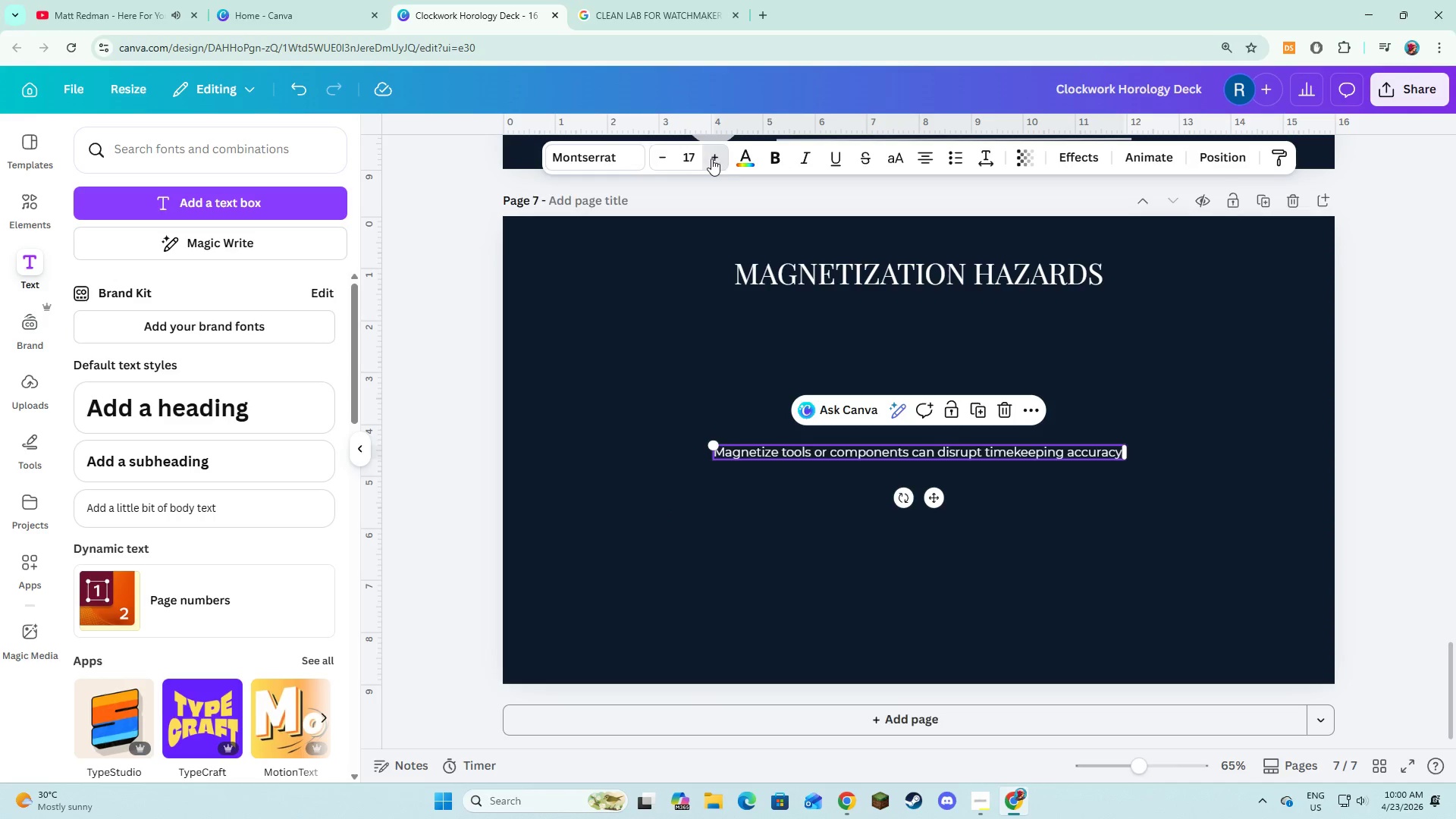 
triple_click([711, 158])
 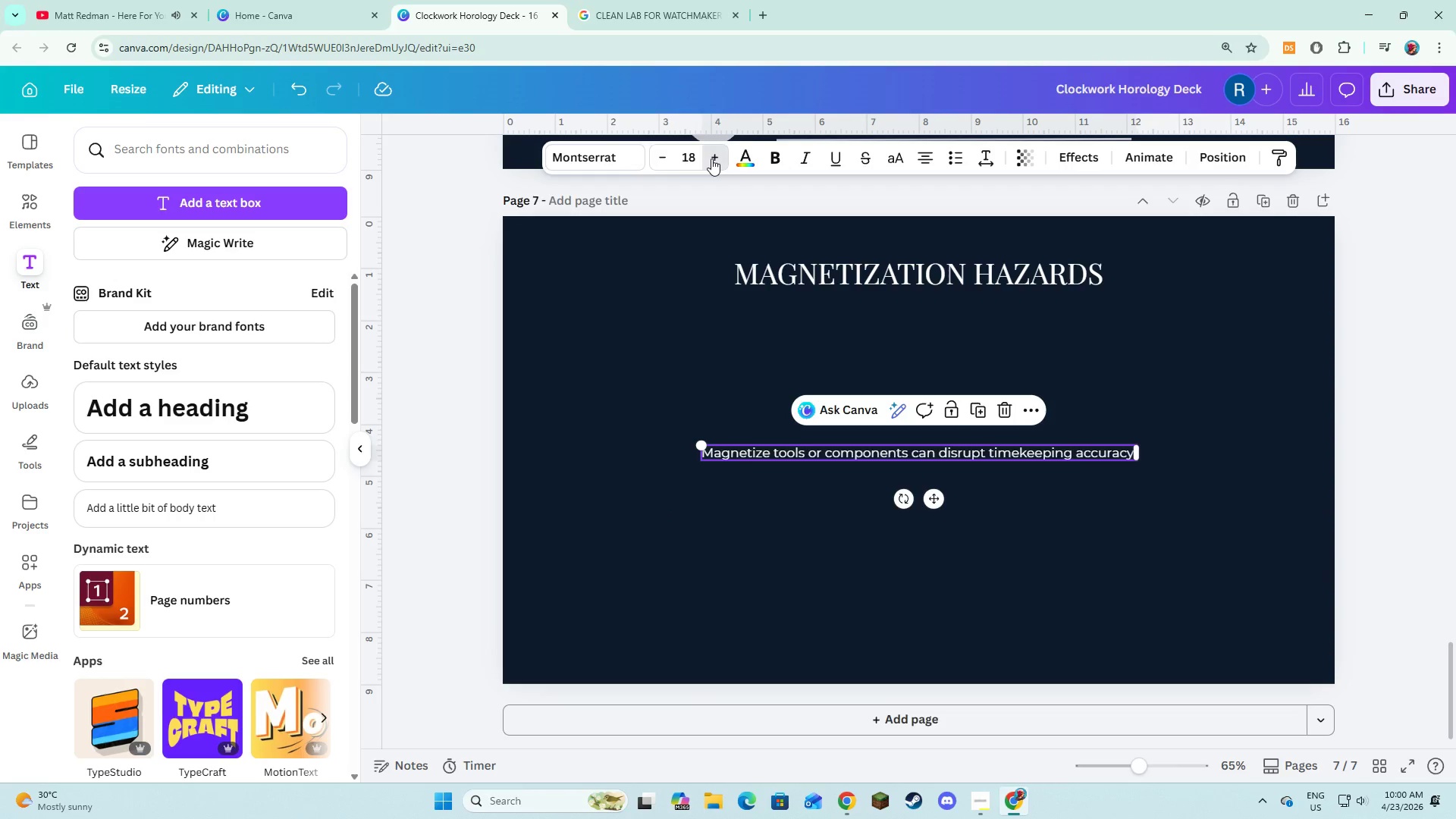 
triple_click([711, 158])
 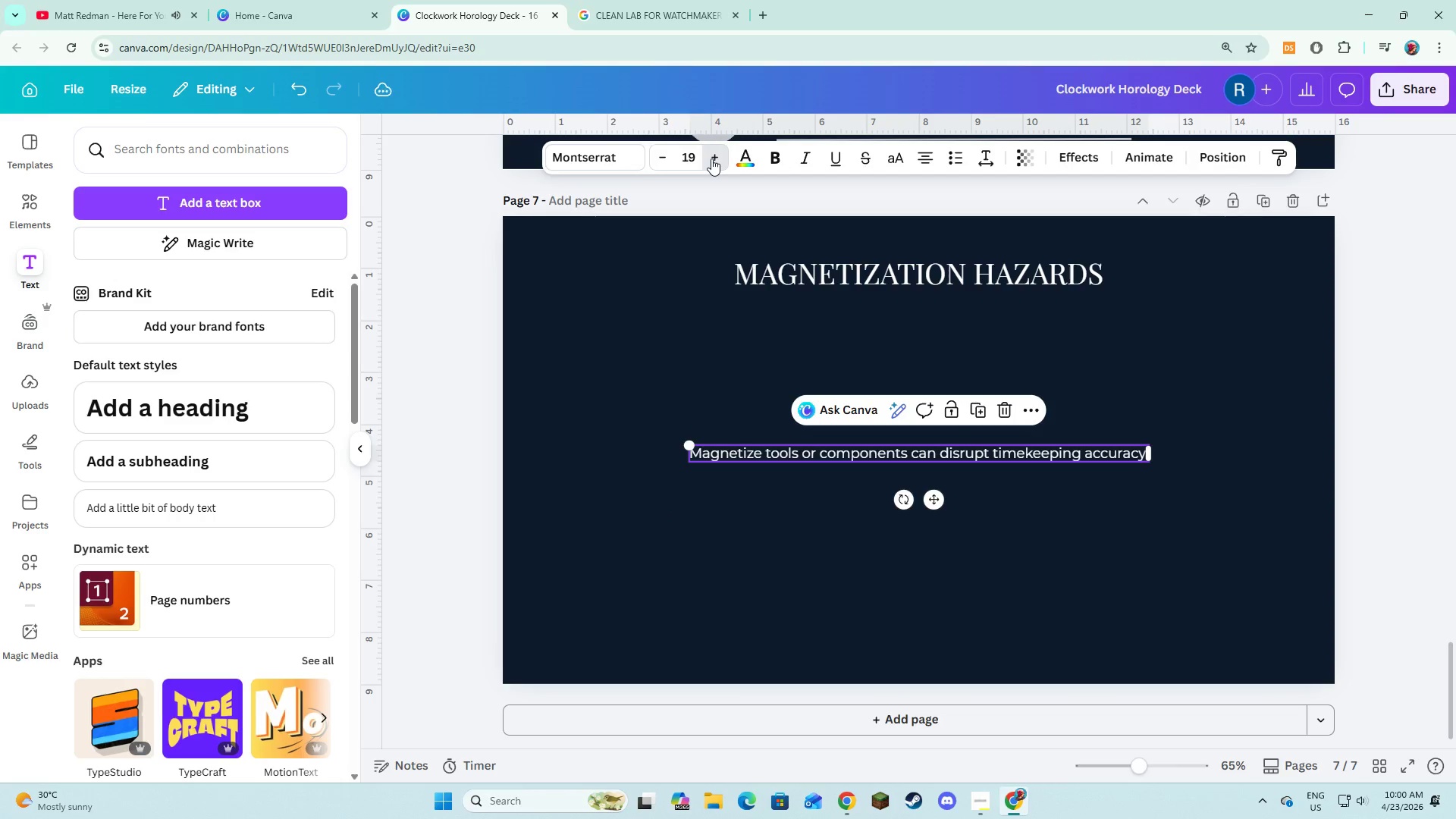 
triple_click([711, 158])
 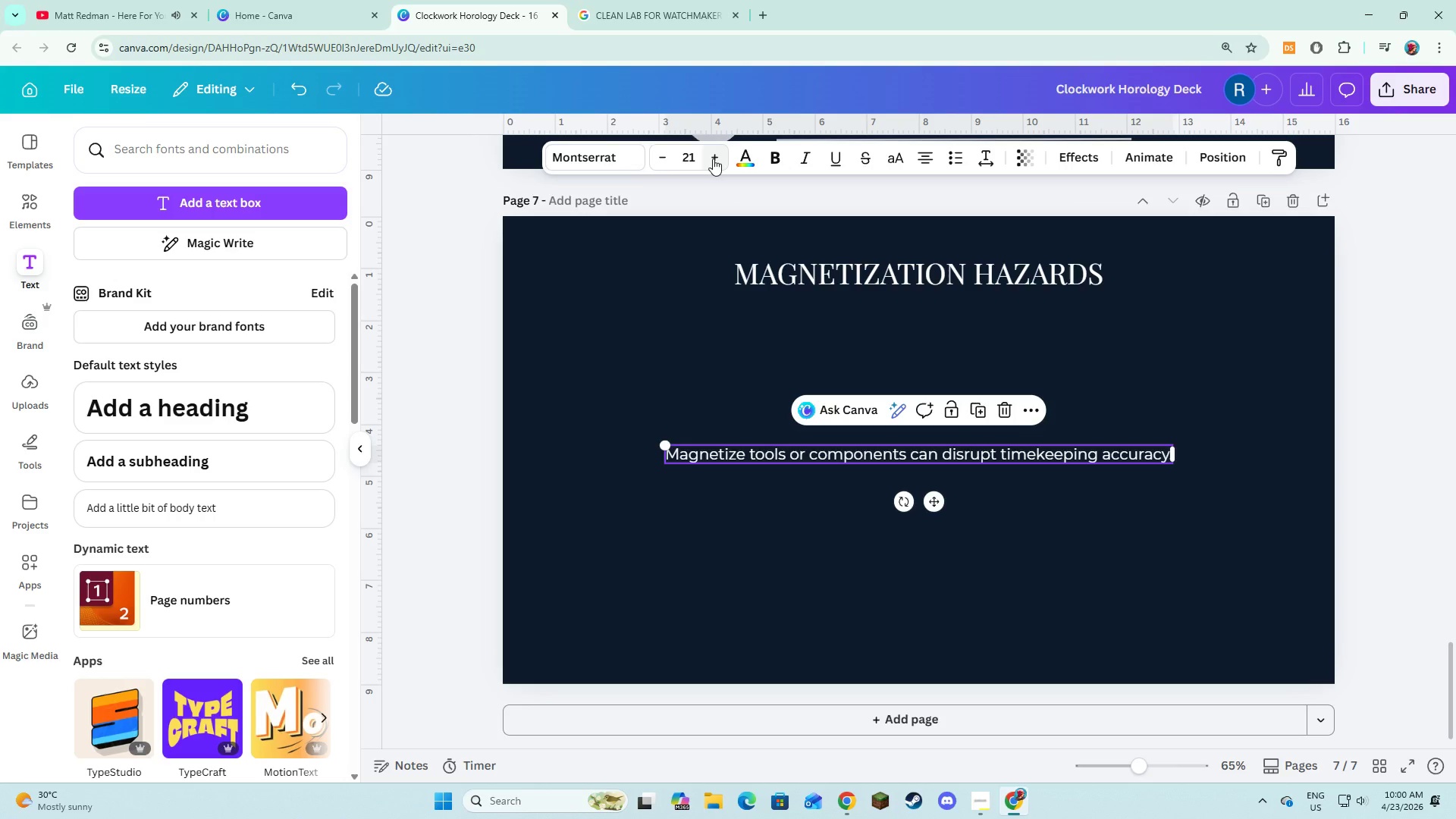 
wait(6.88)
 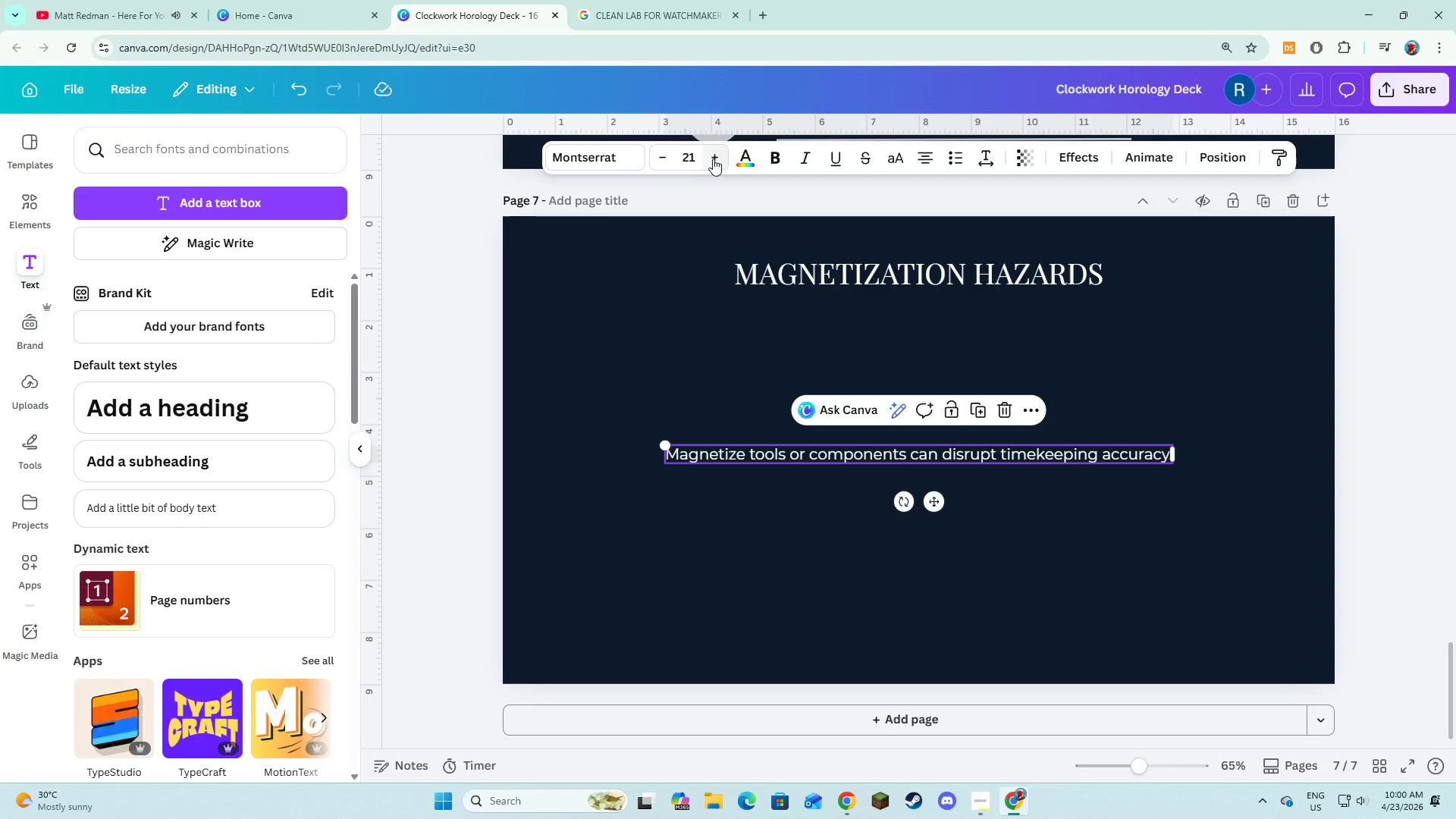 
double_click([717, 164])
 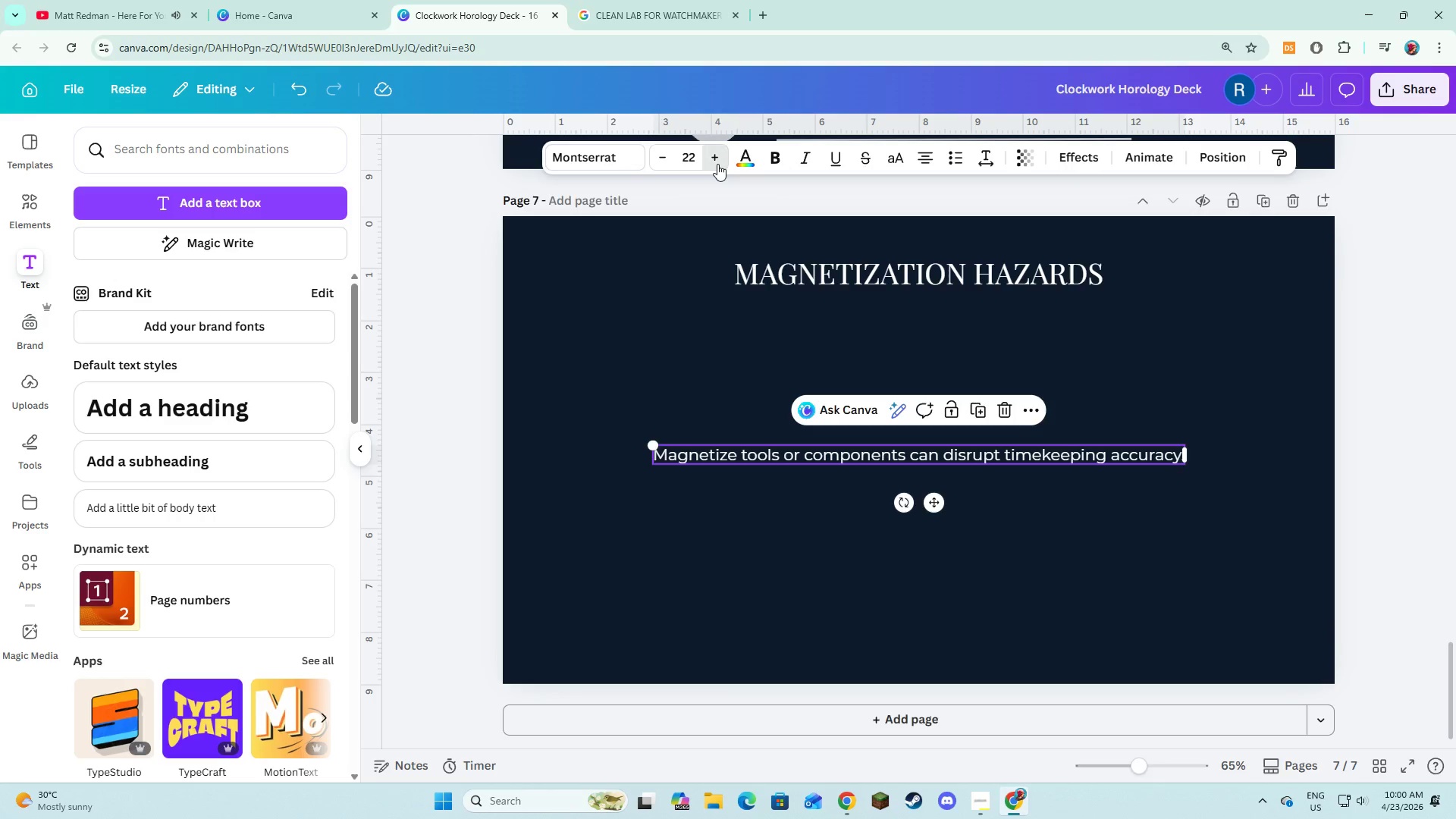 
triple_click([717, 164])
 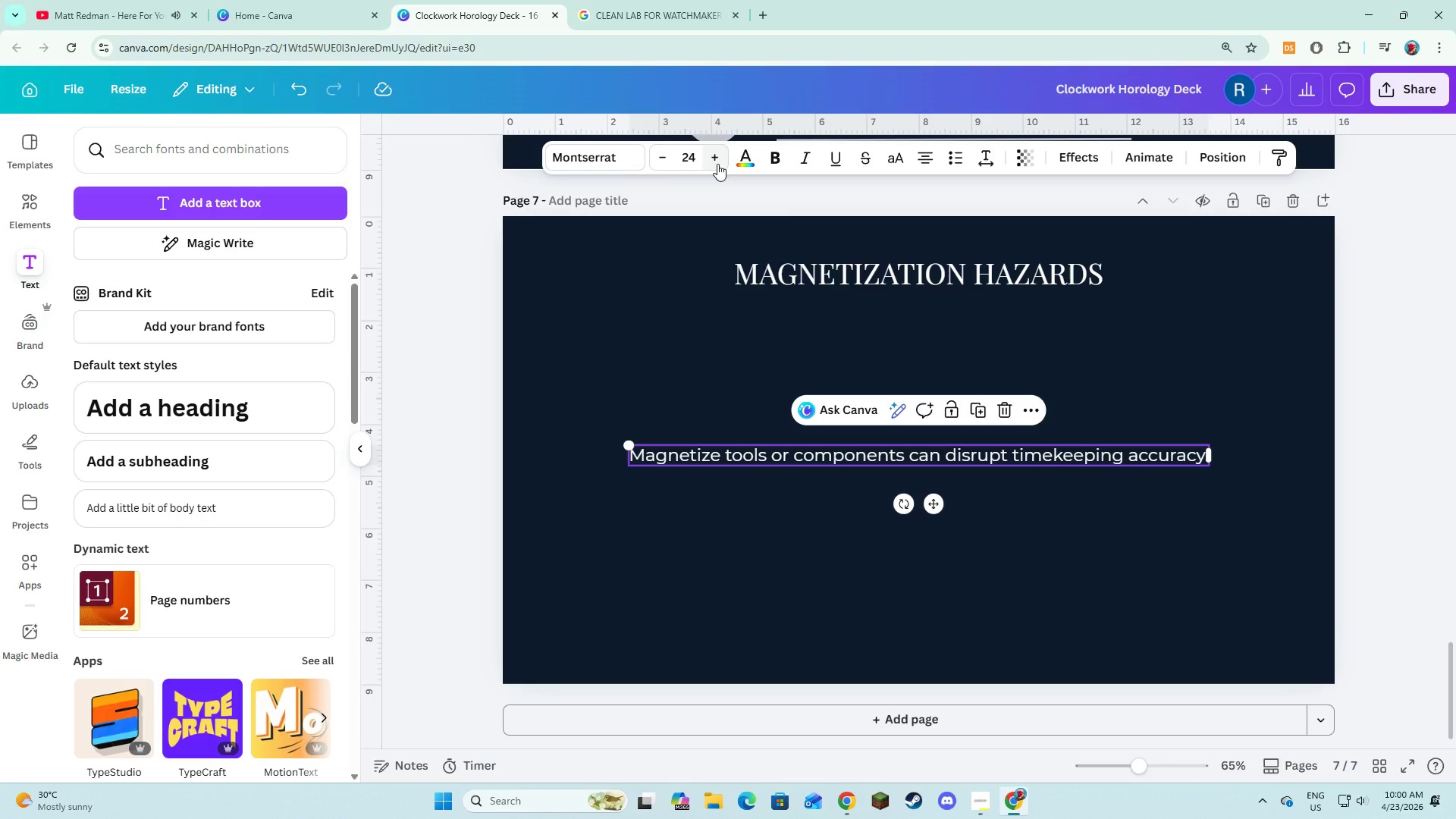 
left_click([717, 164])
 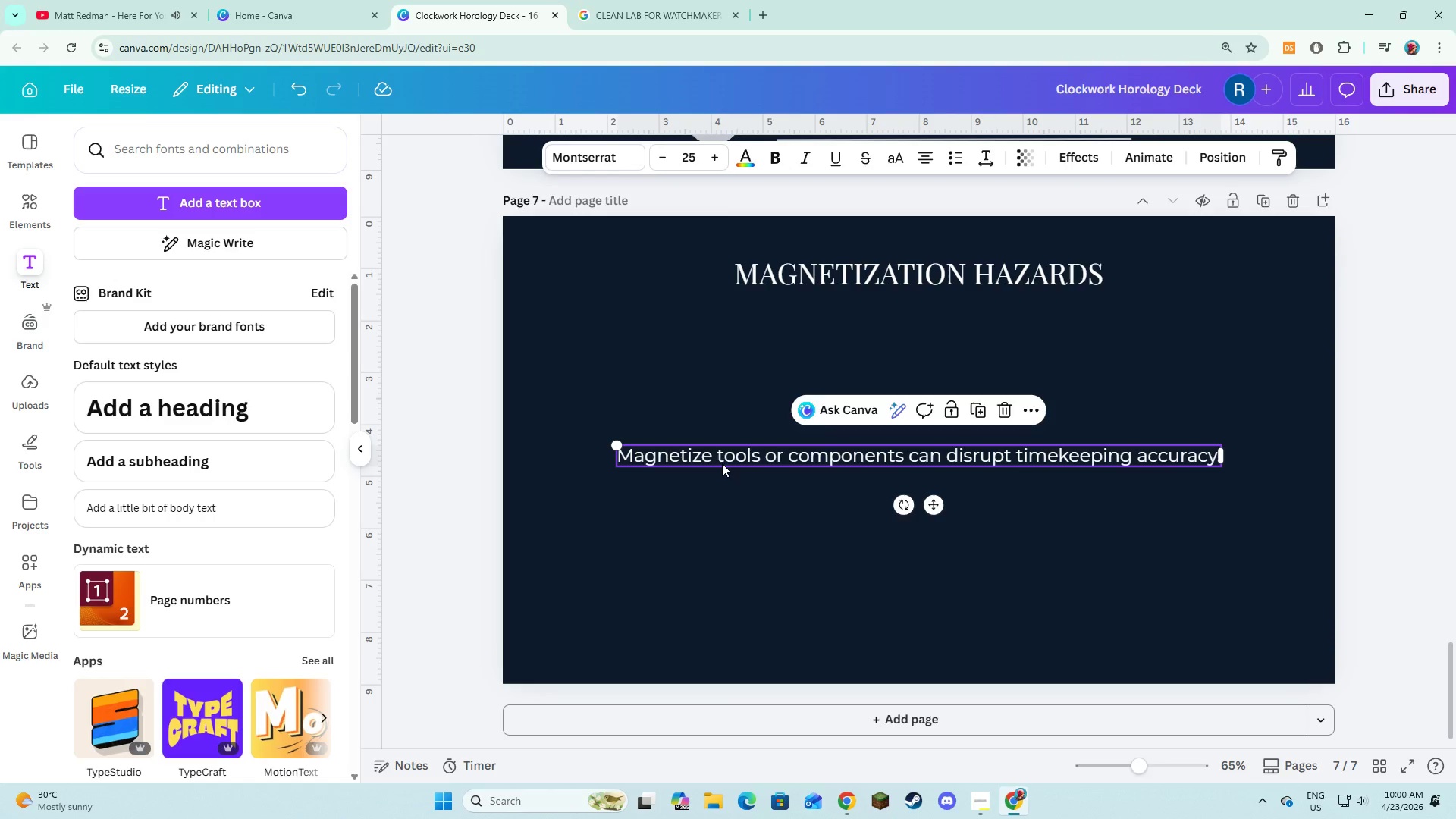 
double_click([728, 455])
 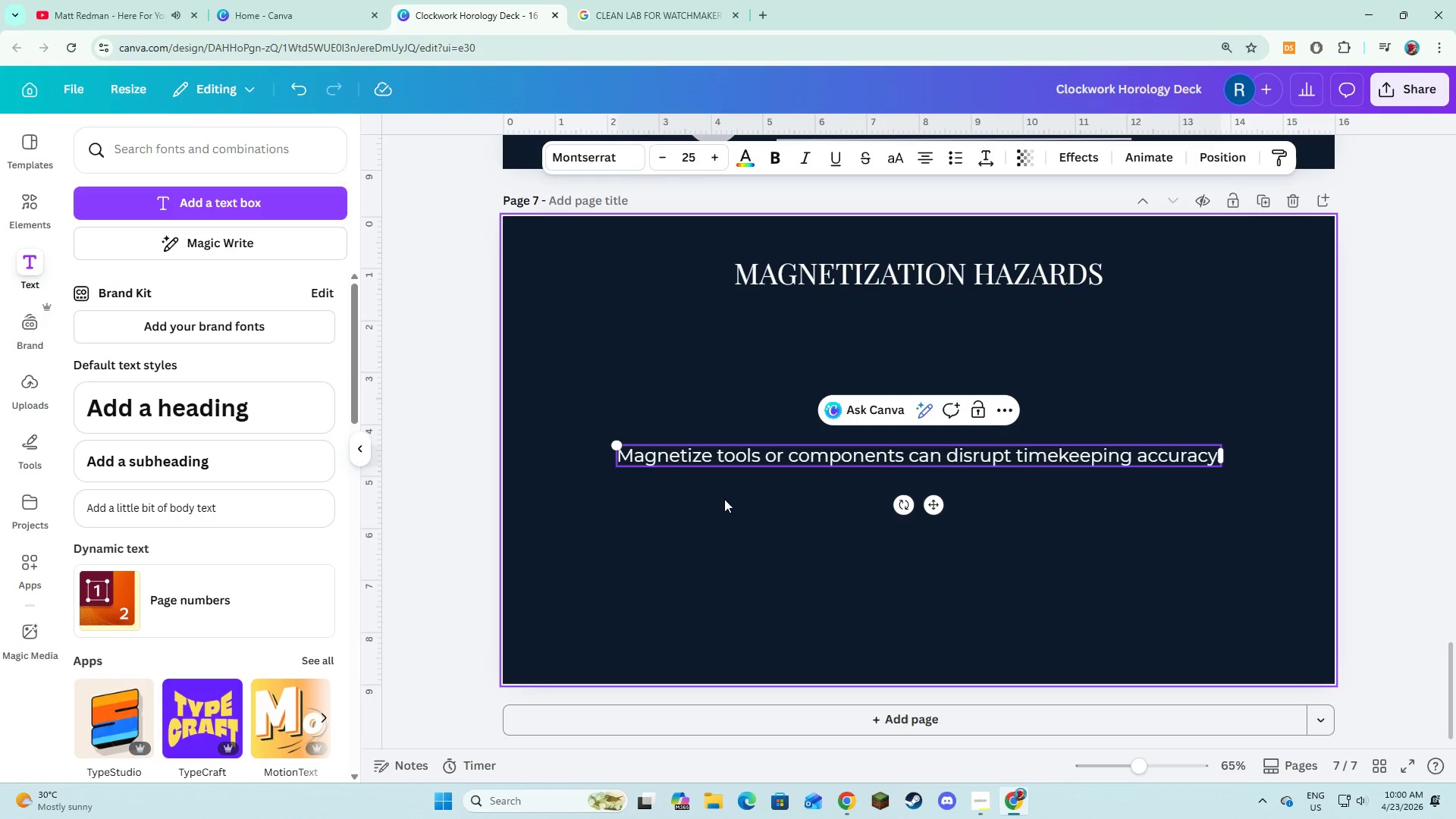 
triple_click([724, 499])
 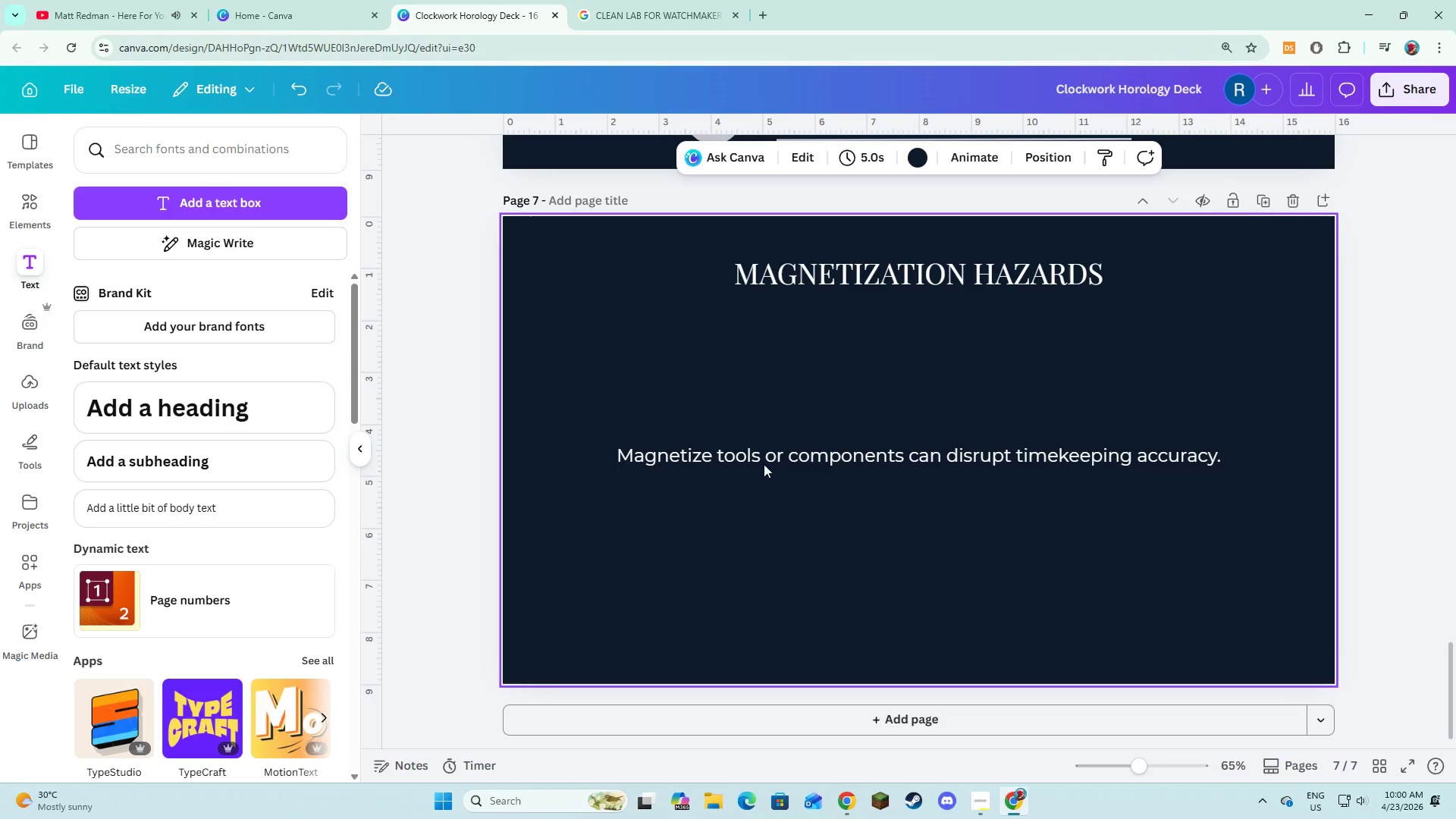 
left_click([770, 453])
 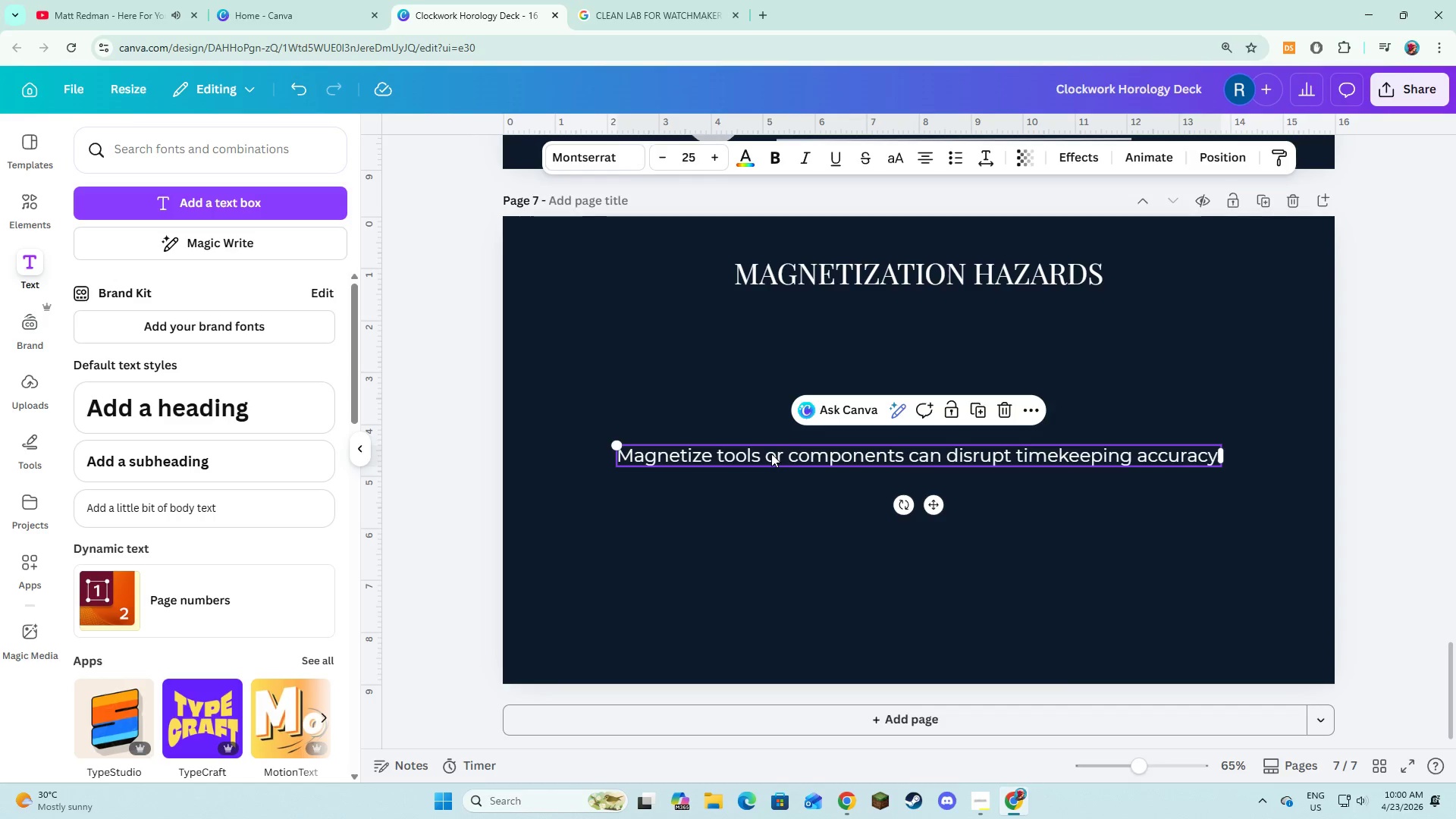 
left_click_drag(start_coordinate=[771, 453], to_coordinate=[874, 381])
 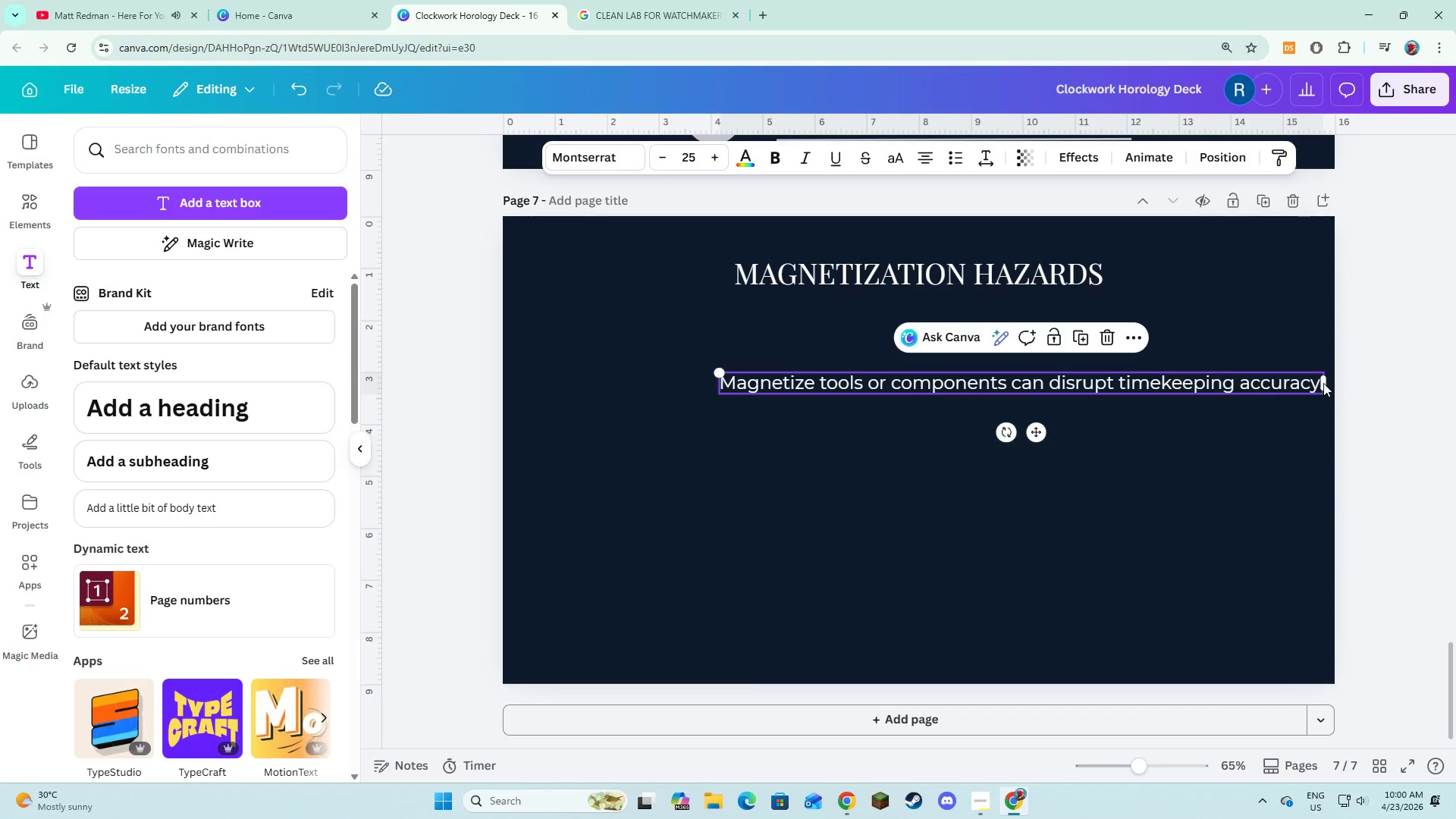 
left_click_drag(start_coordinate=[1324, 382], to_coordinate=[1204, 416])
 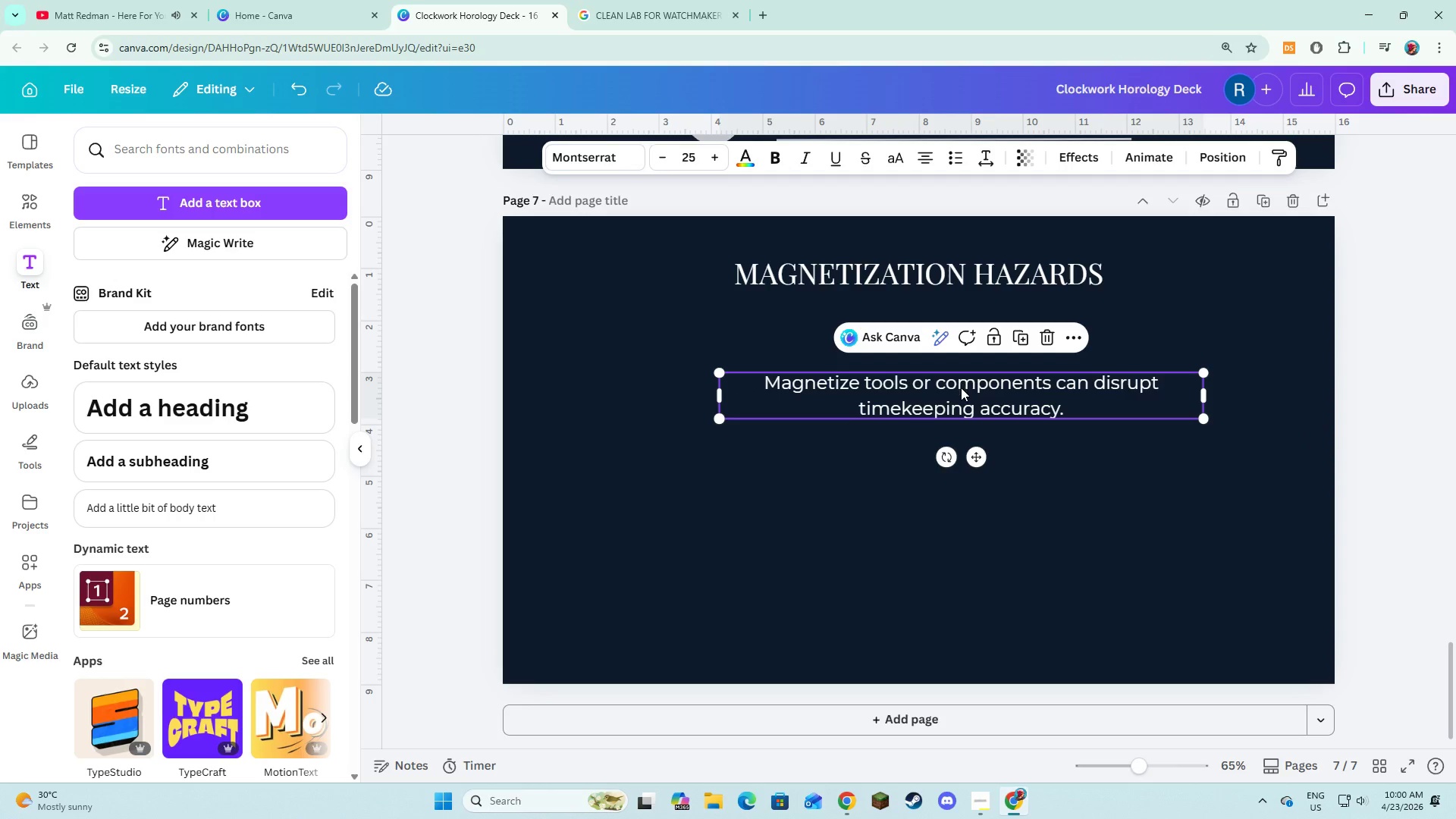 
left_click_drag(start_coordinate=[961, 389], to_coordinate=[983, 393])
 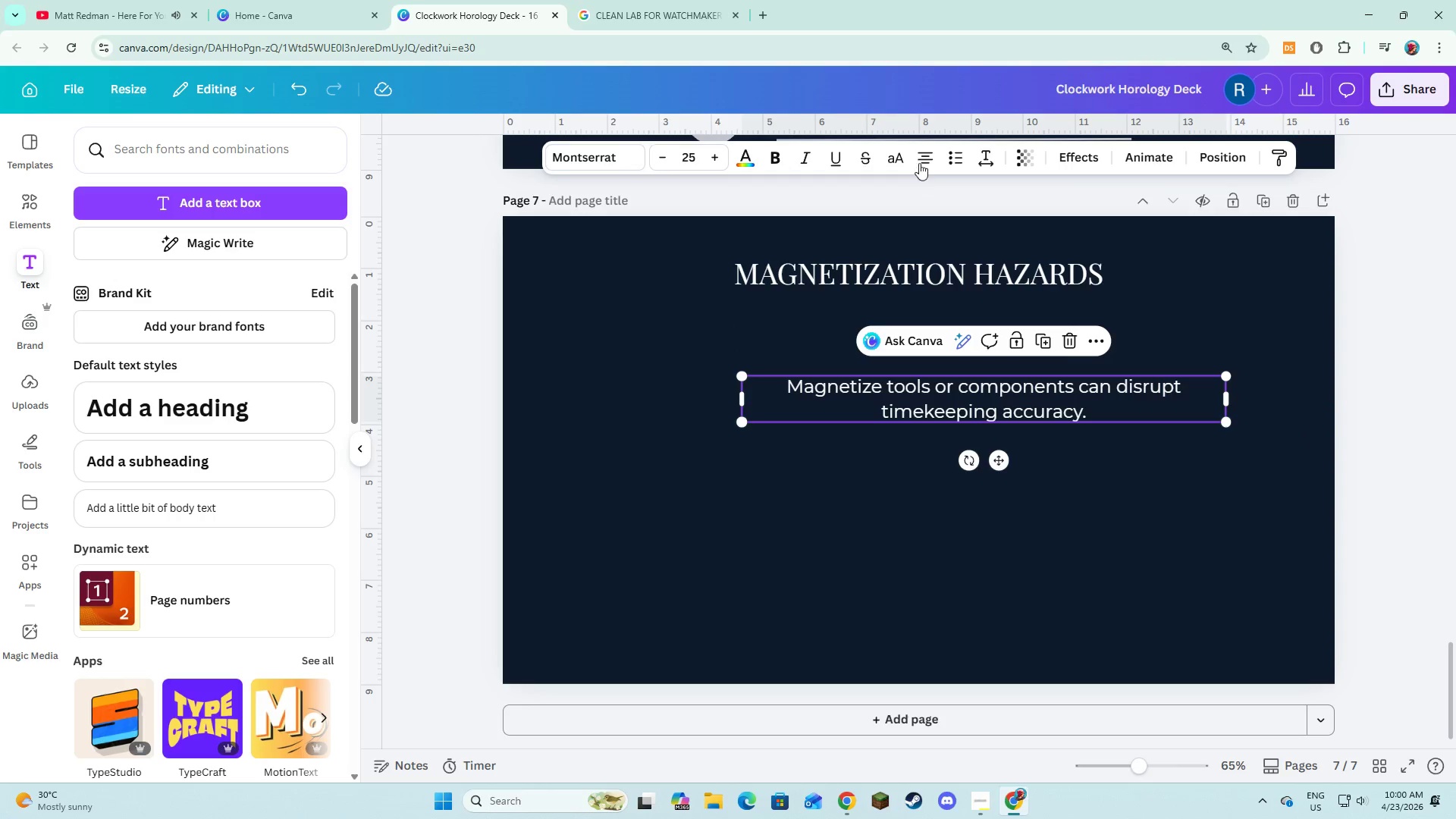 
left_click([921, 158])
 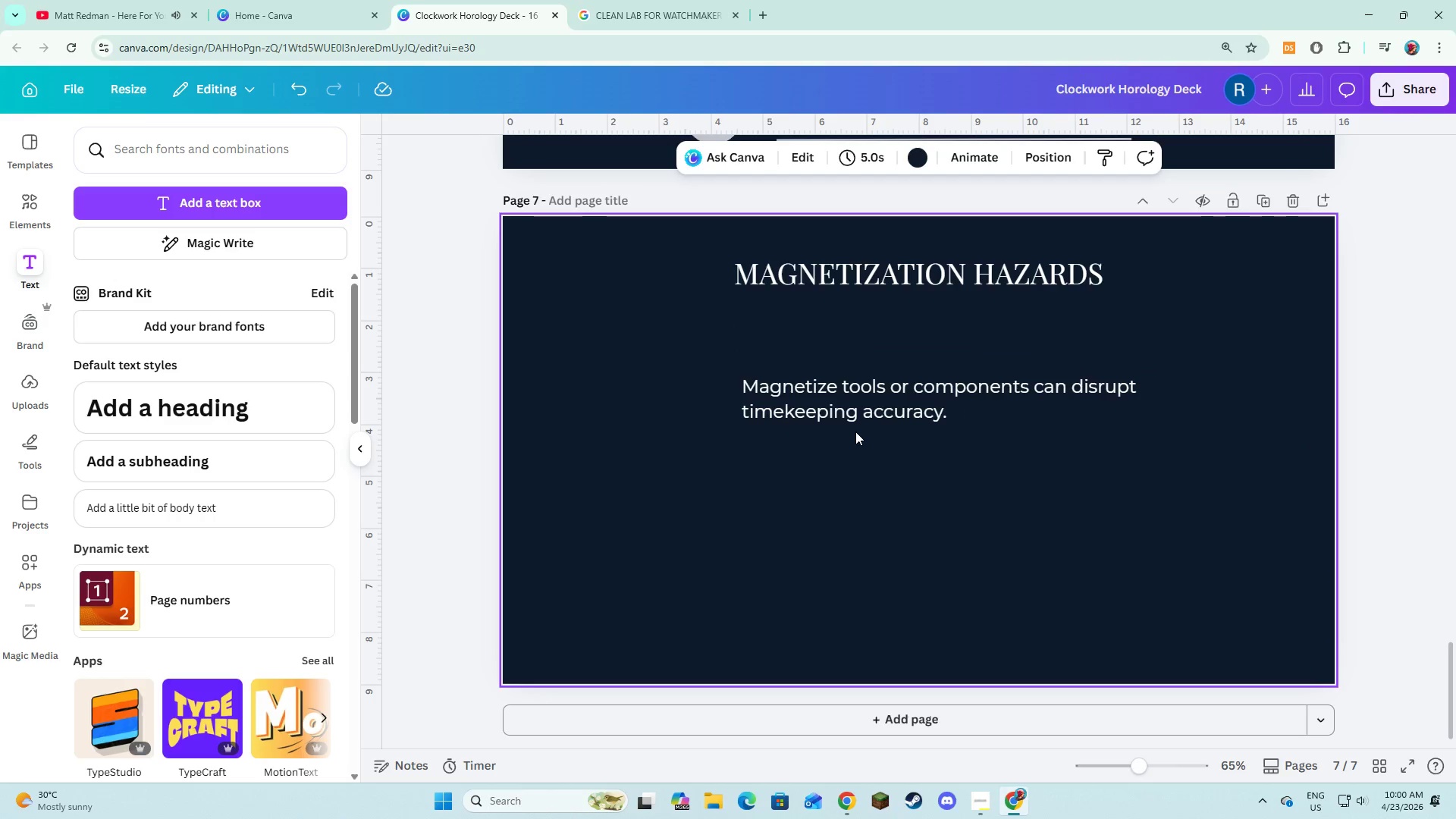 
left_click([859, 416])
 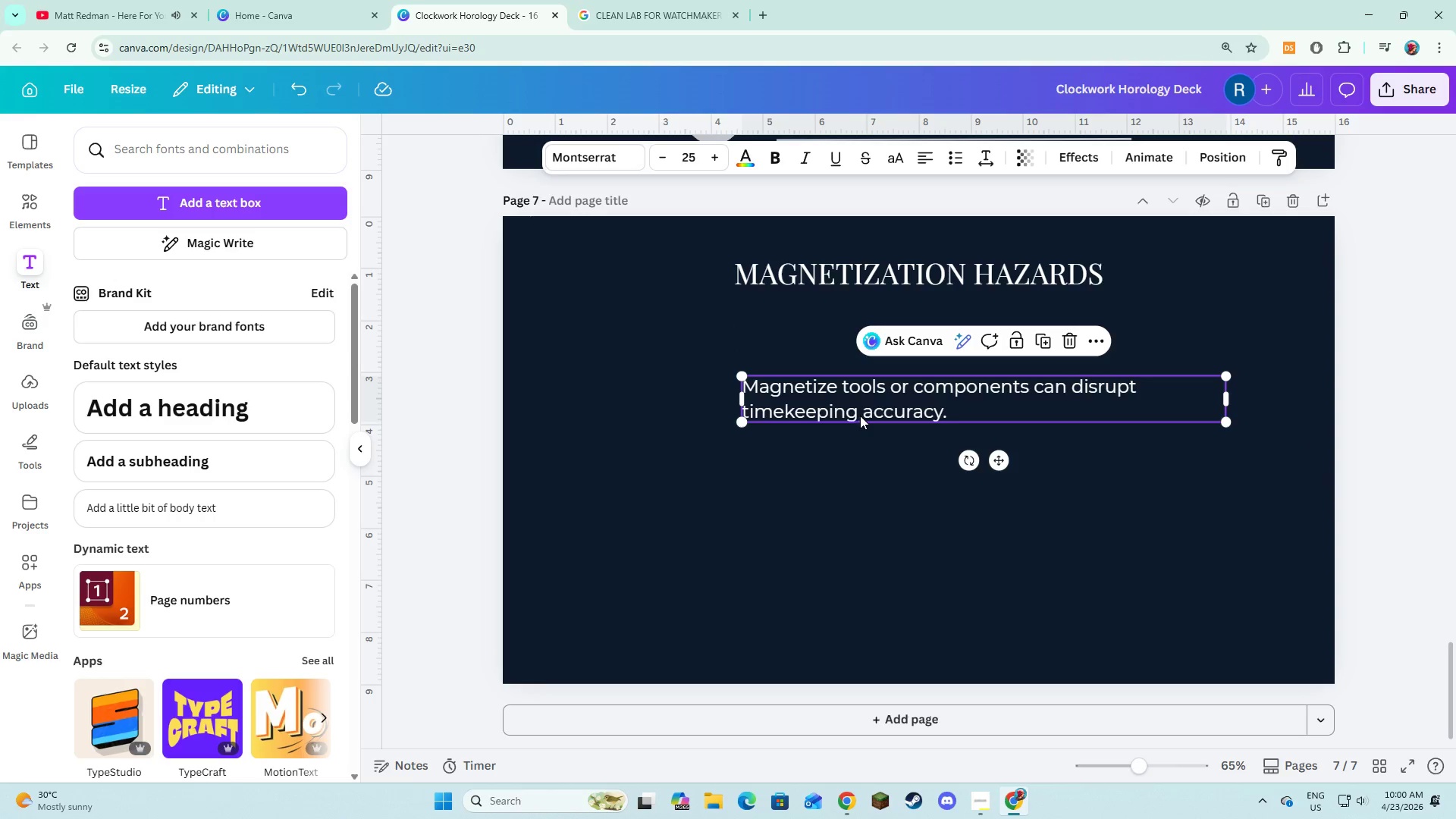 
left_click_drag(start_coordinate=[860, 416], to_coordinate=[872, 414])
 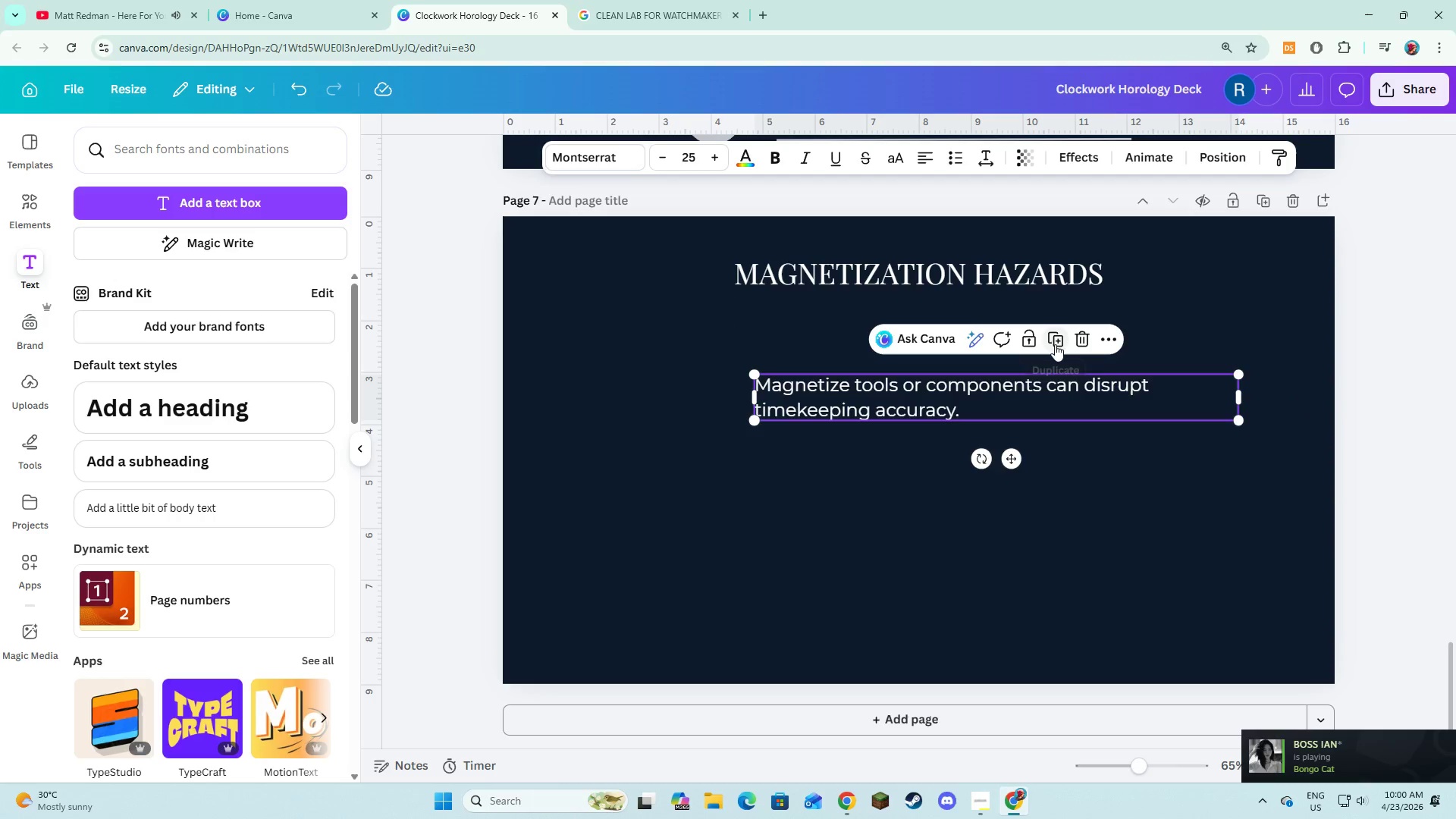 
left_click([1056, 341])
 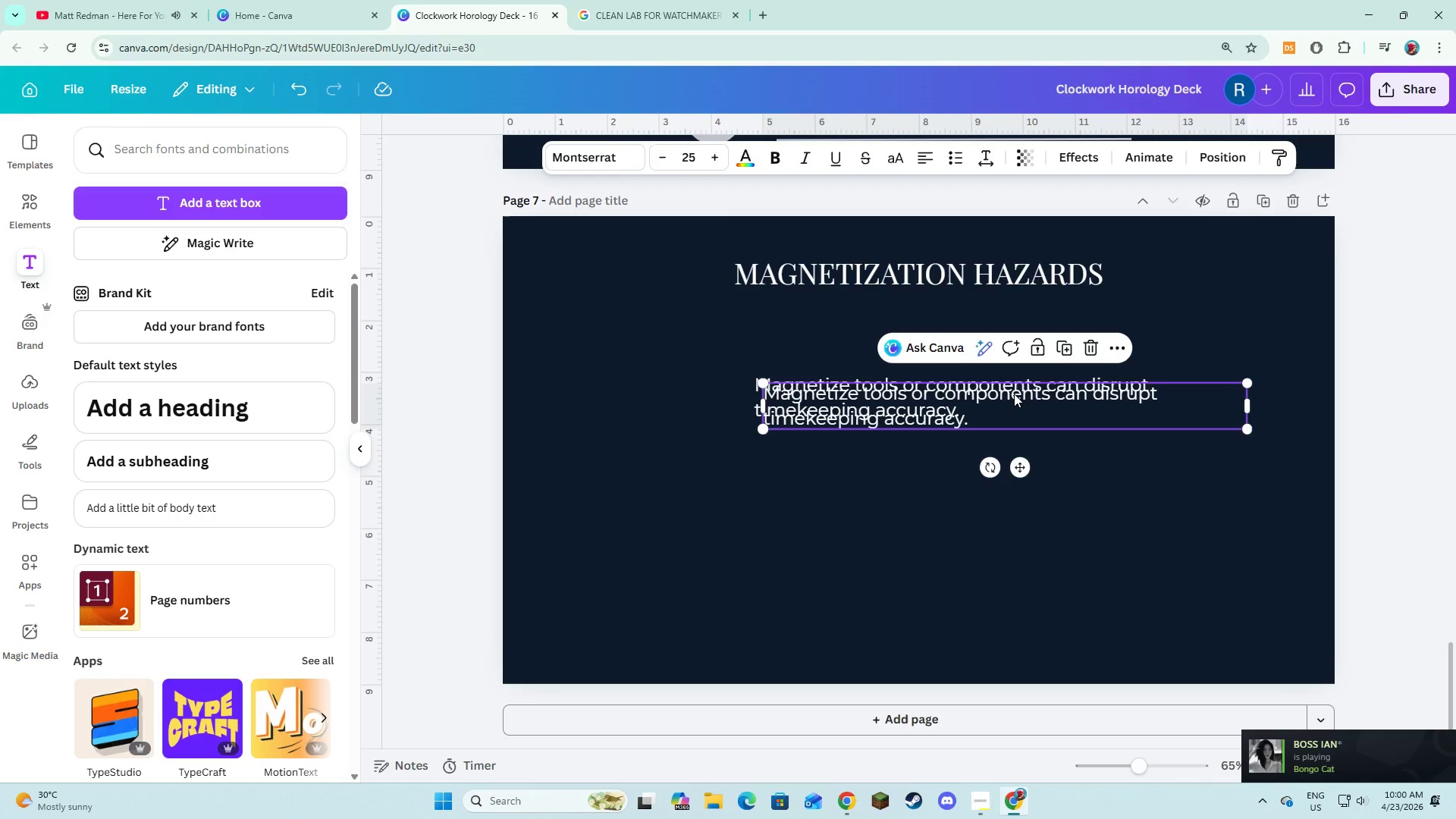 
left_click_drag(start_coordinate=[1014, 397], to_coordinate=[1007, 470])
 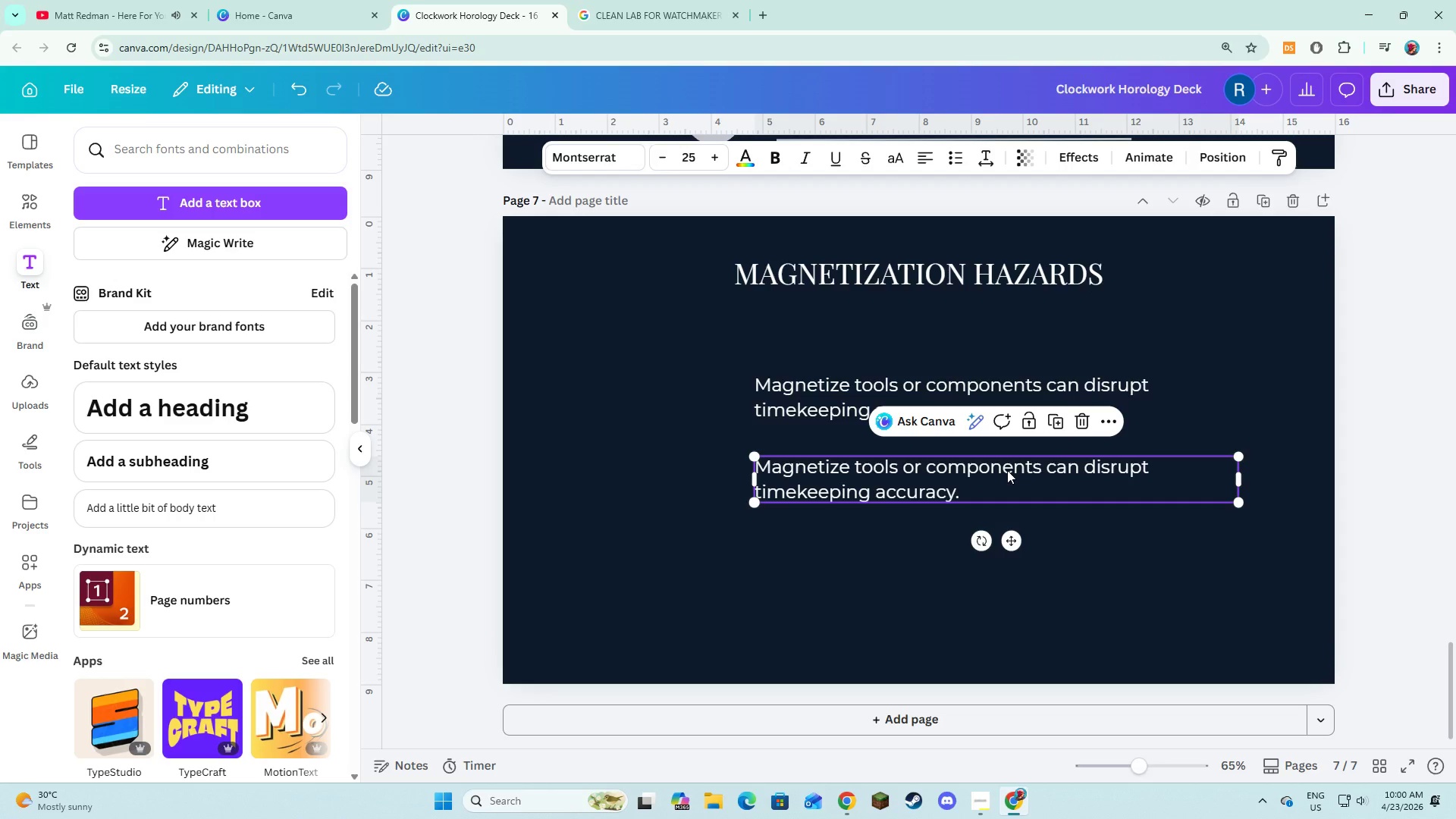 
left_click([1007, 470])
 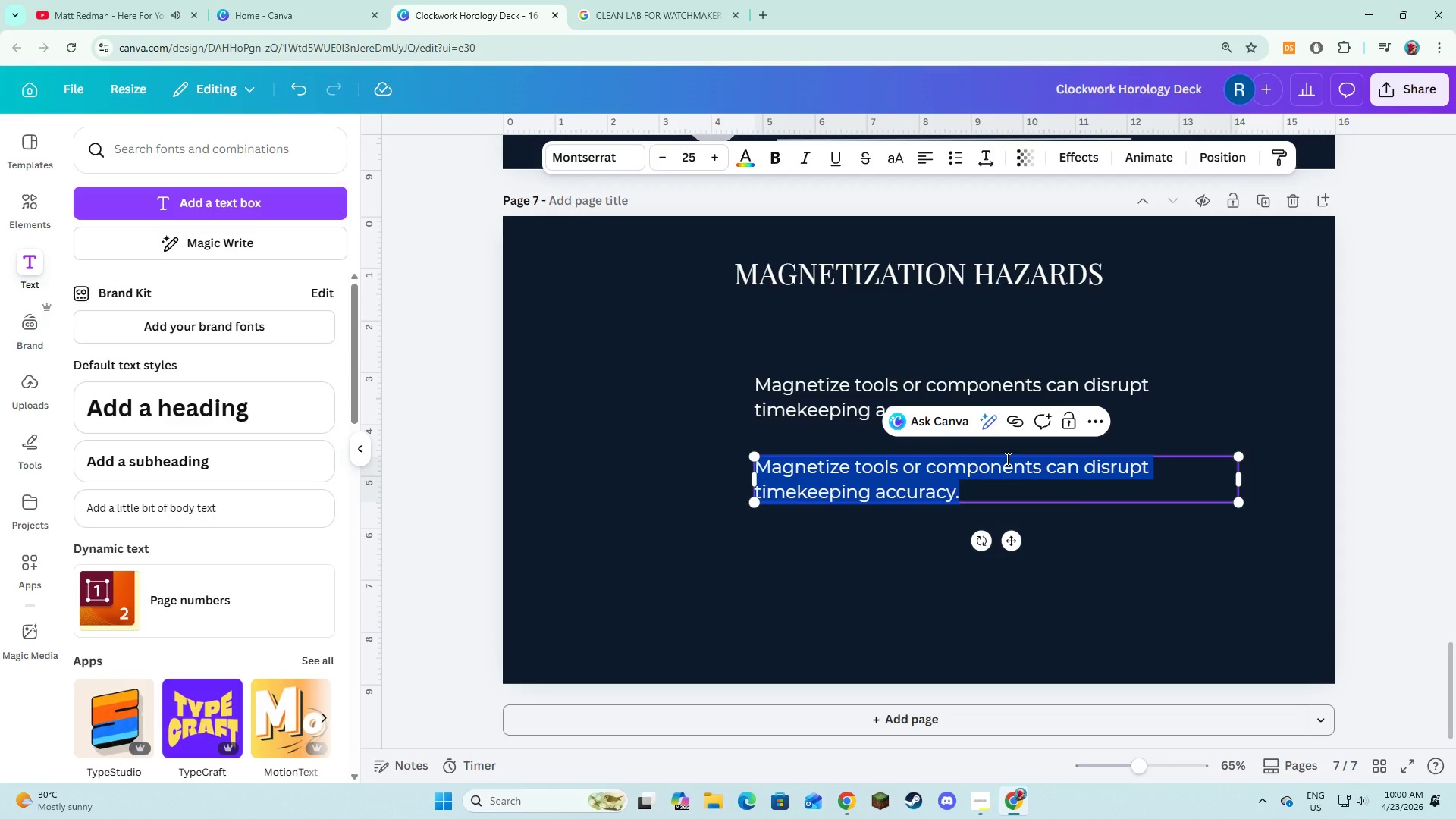 
type(Always use anti-magnetic tools and regur)
key(Backspace)
type(larly test yu)
key(Backspace)
type(our equipment.)
 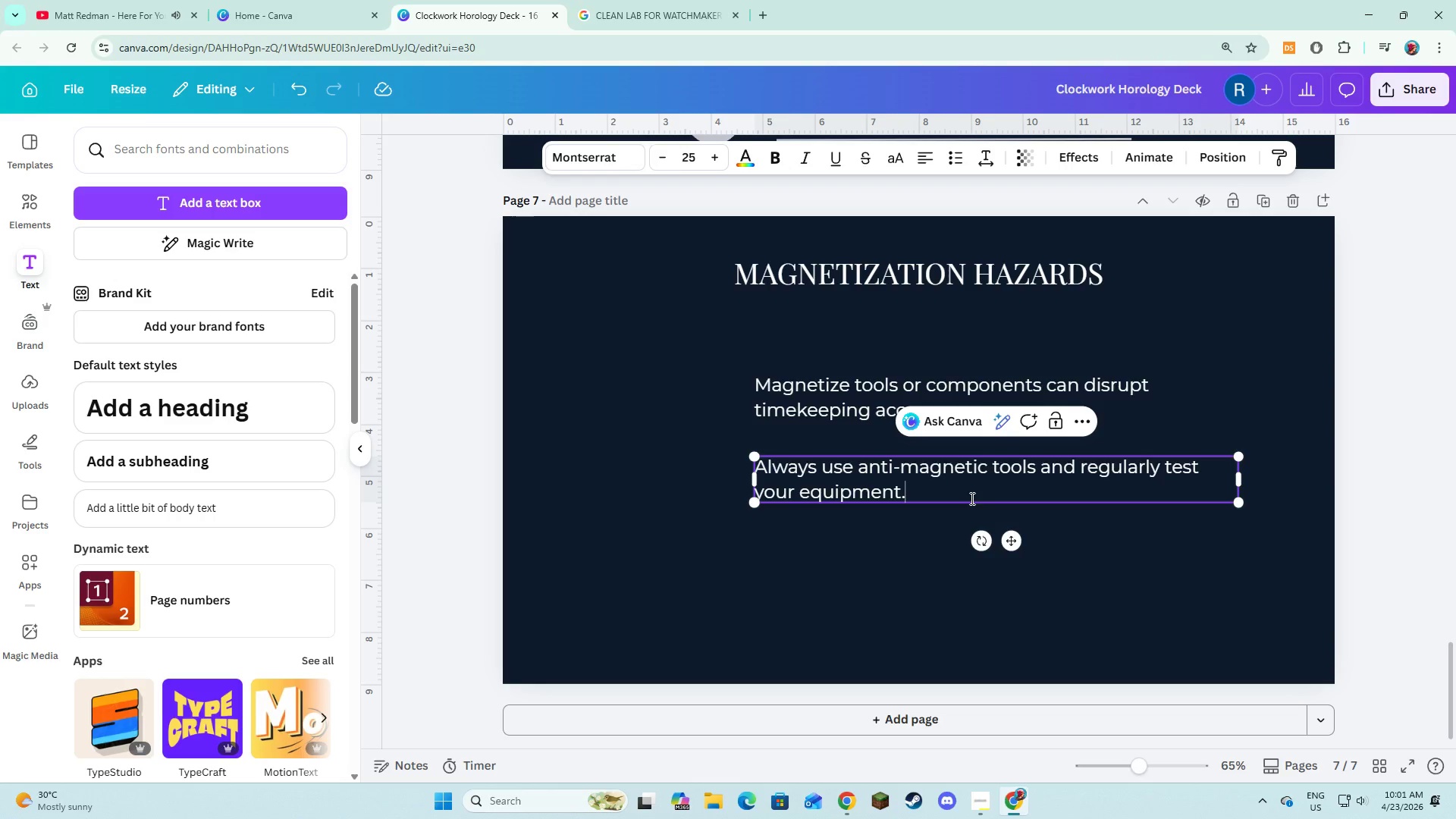 
left_click([943, 554])
 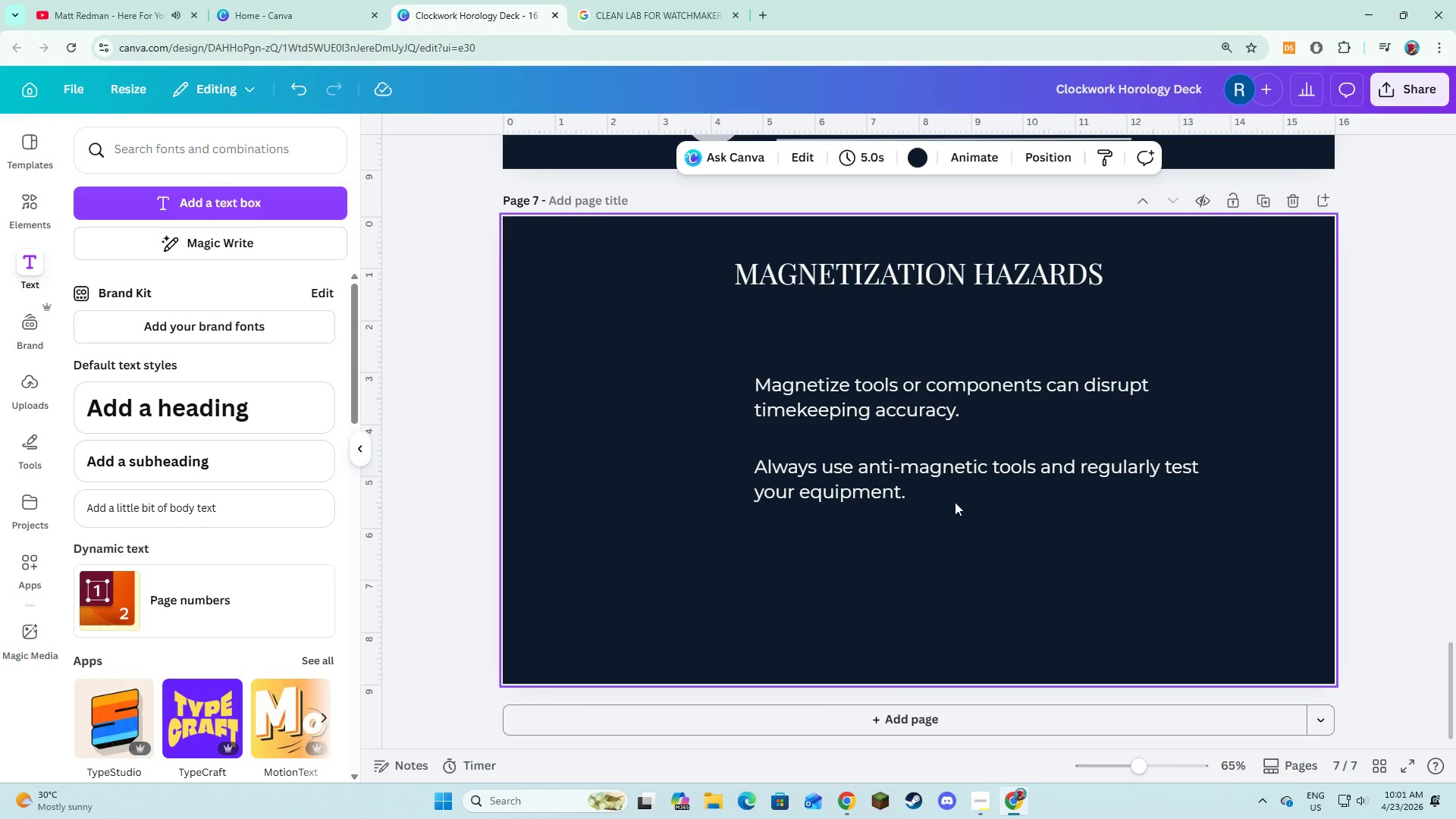 
left_click([958, 491])
 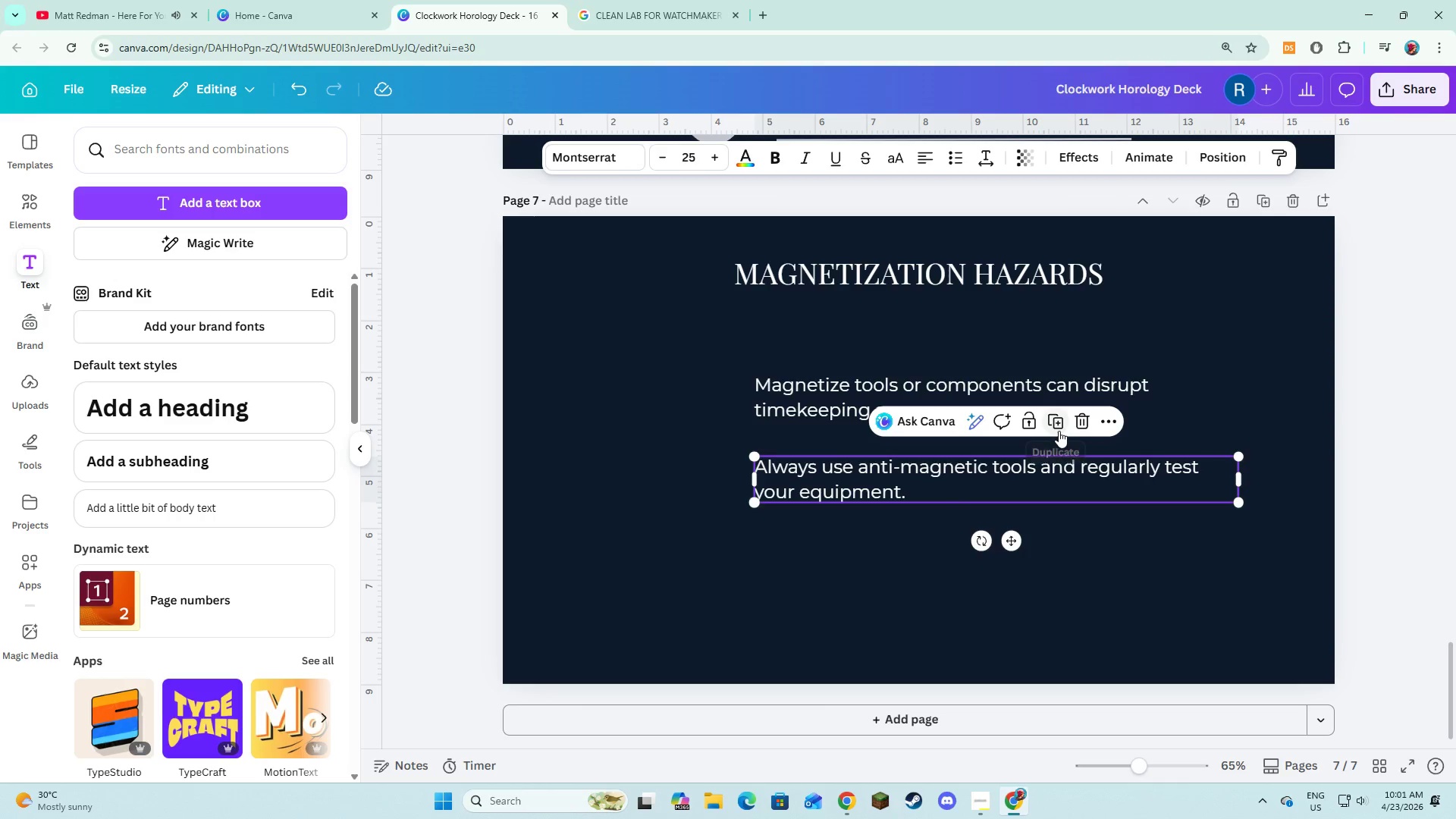 
left_click([1059, 425])
 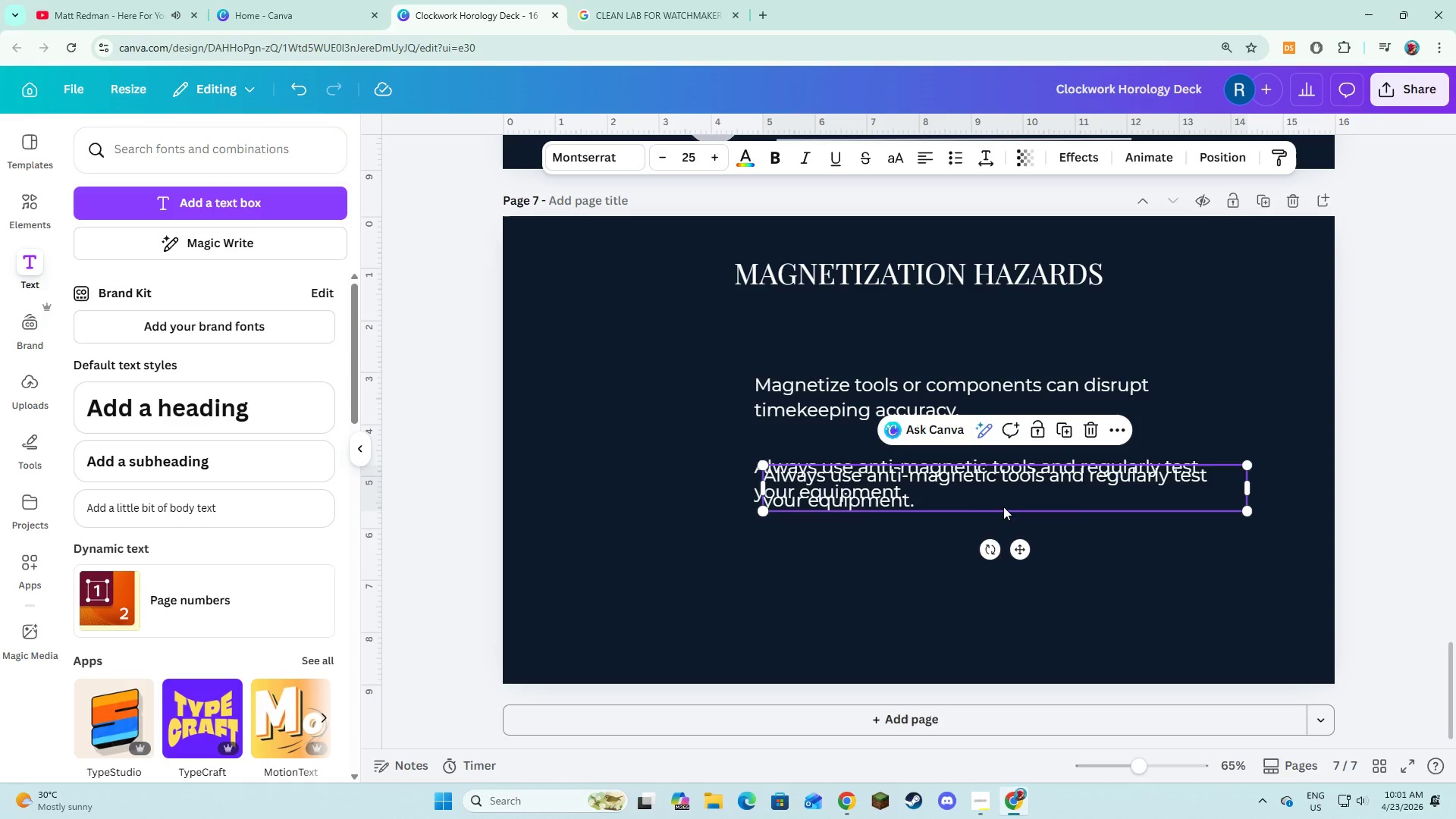 
left_click_drag(start_coordinate=[1003, 507], to_coordinate=[998, 579])
 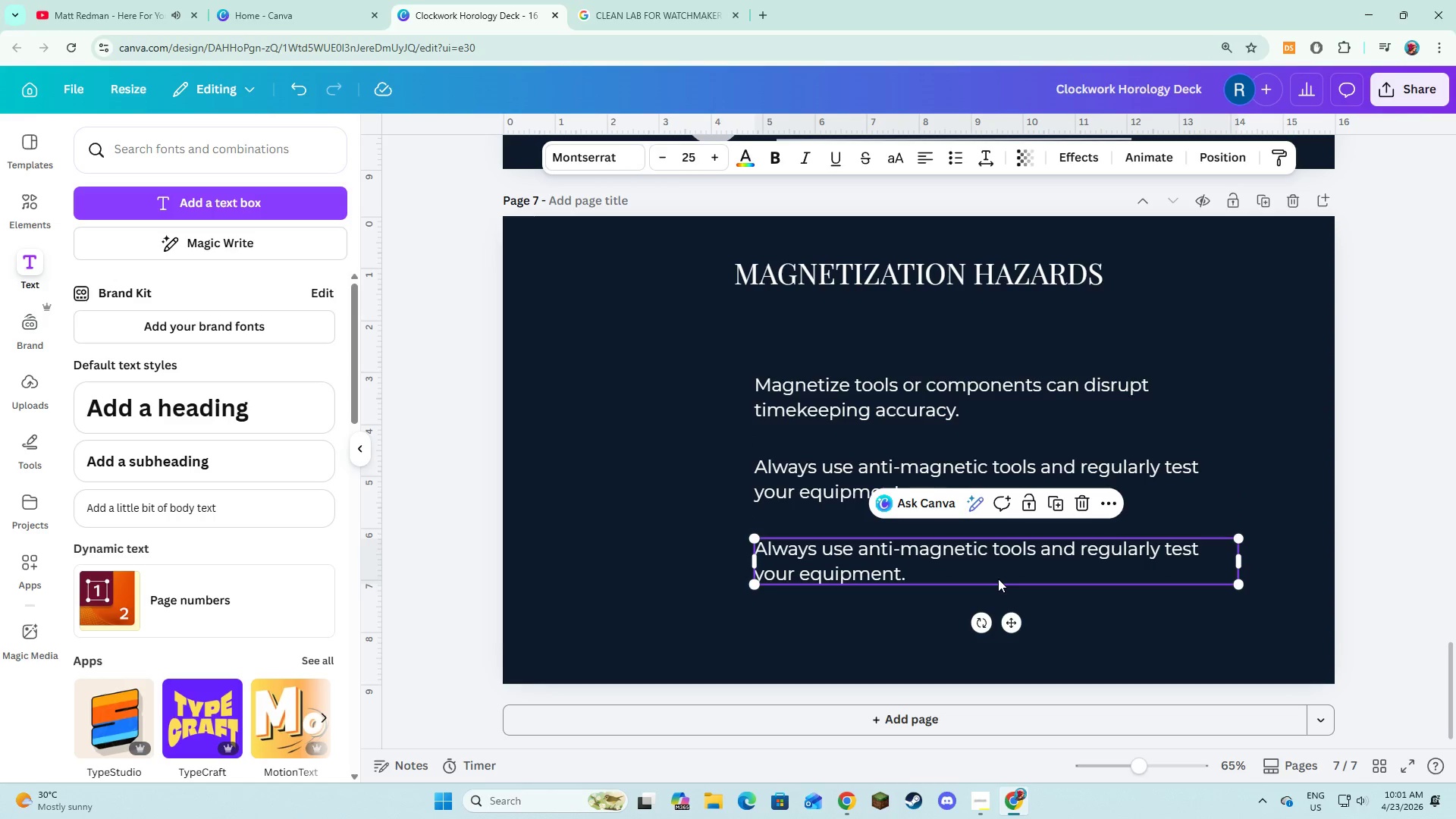 
left_click([998, 579])
 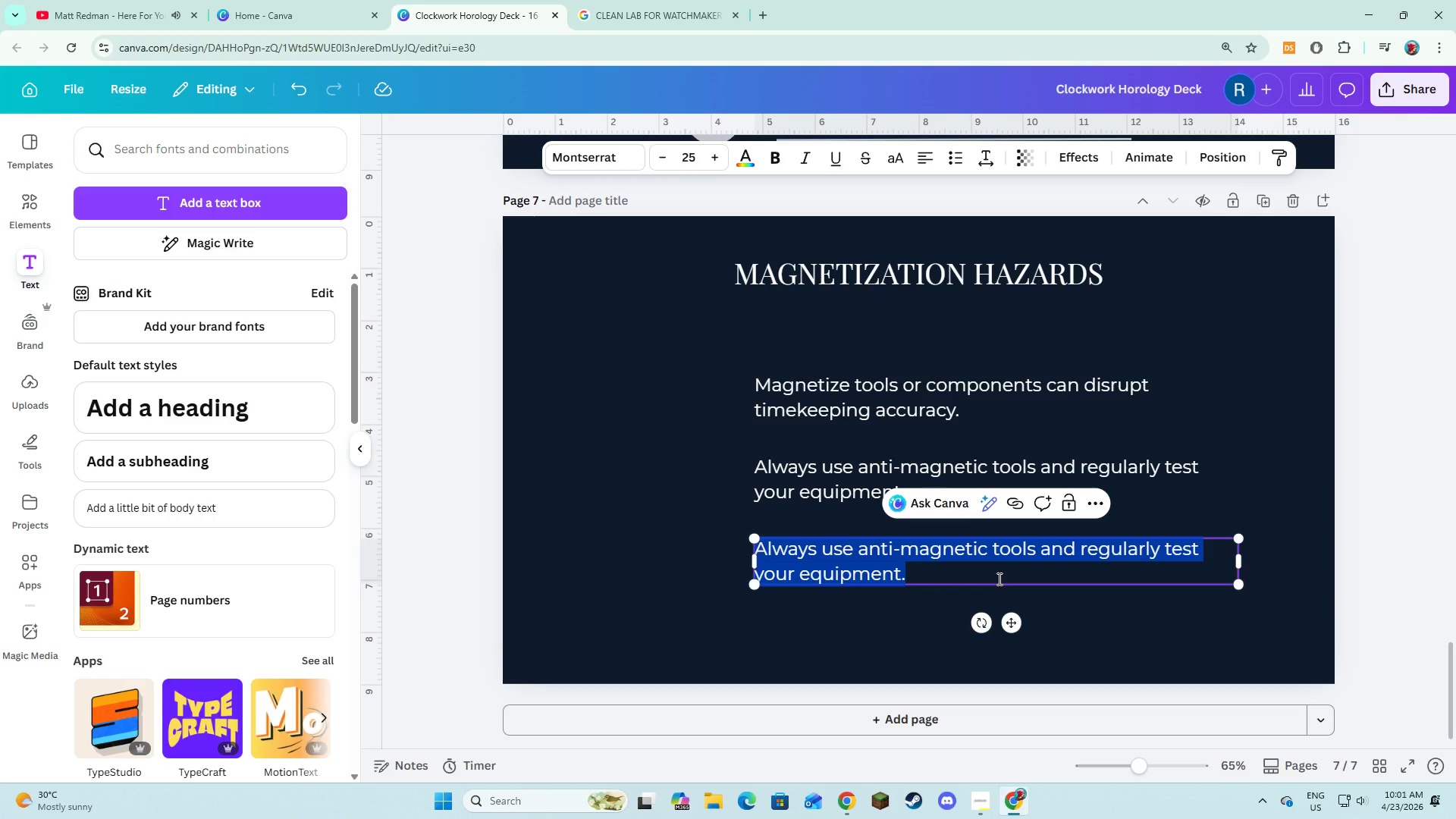 
type(Precision depends on neutrally.)
 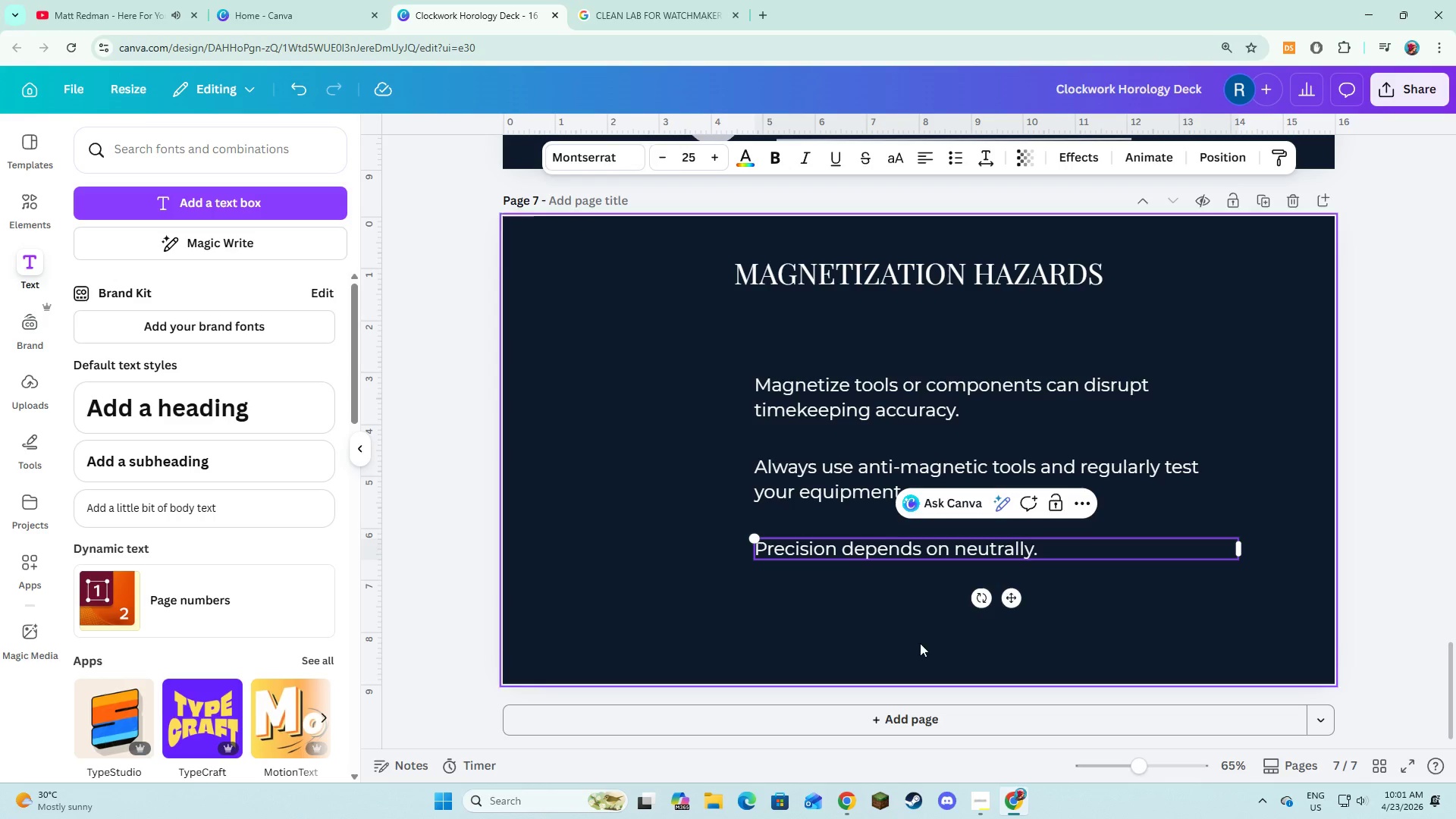 
left_click([905, 645])
 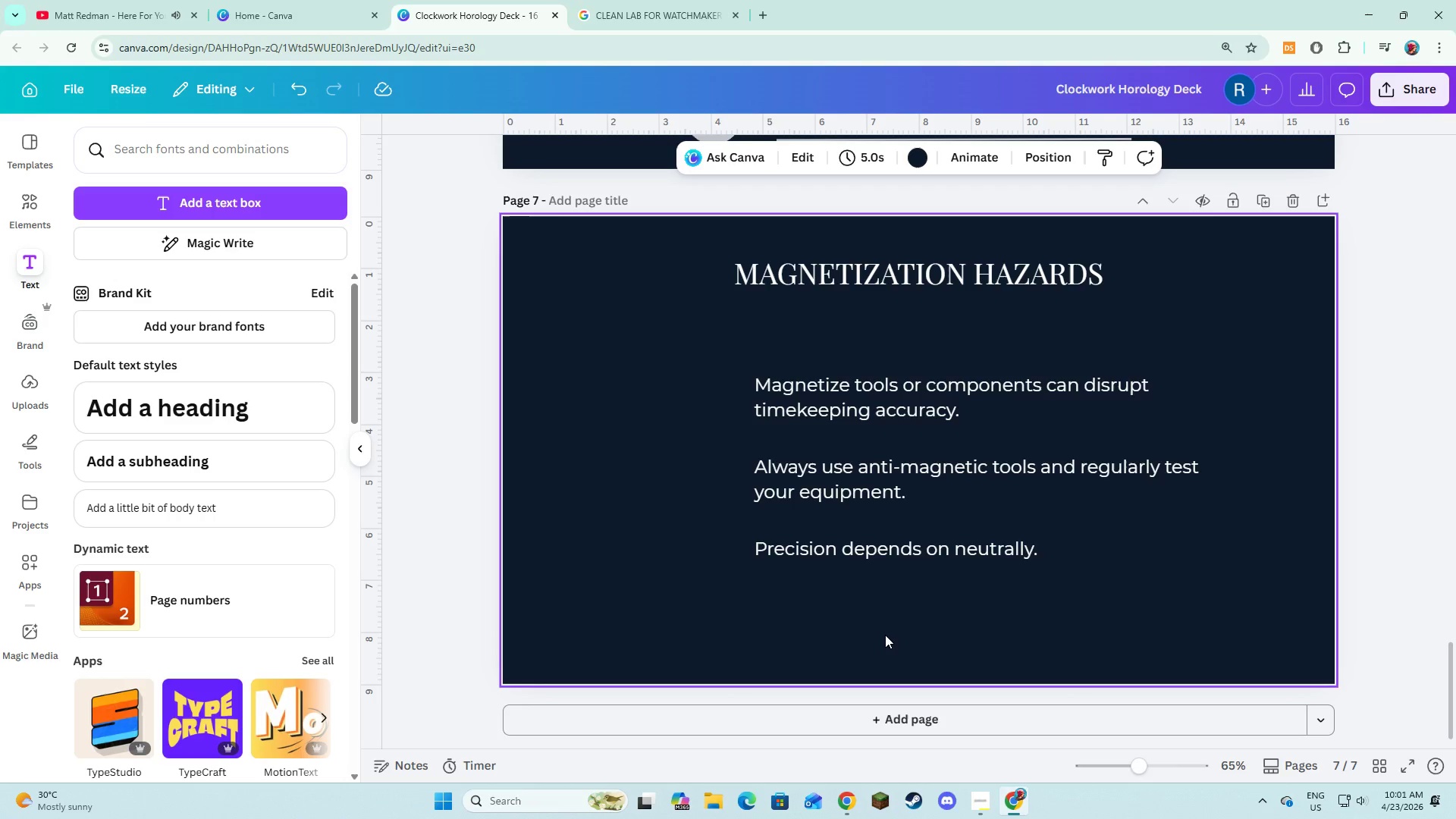 
wait(14.78)
 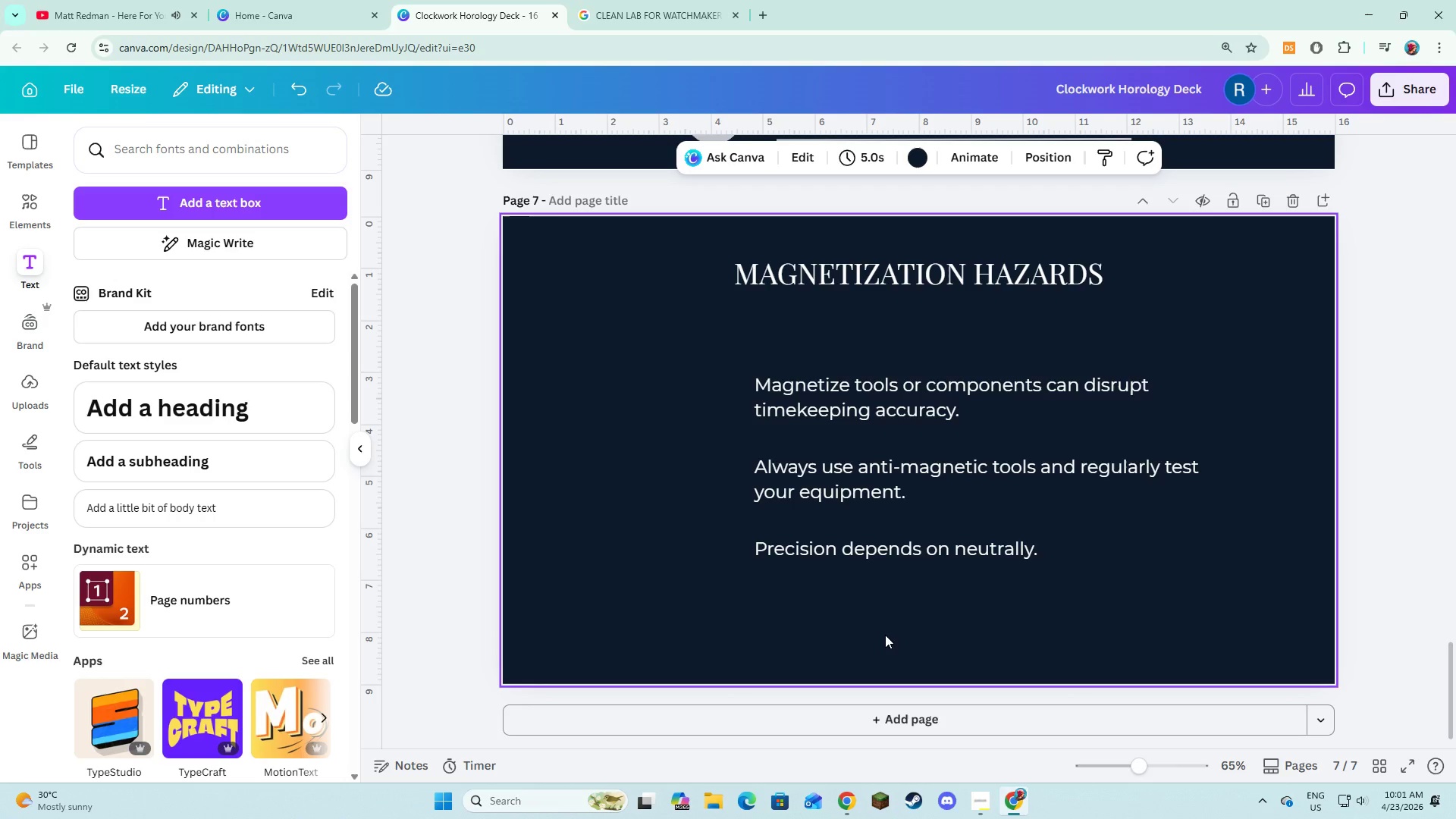 
left_click([48, 215])
 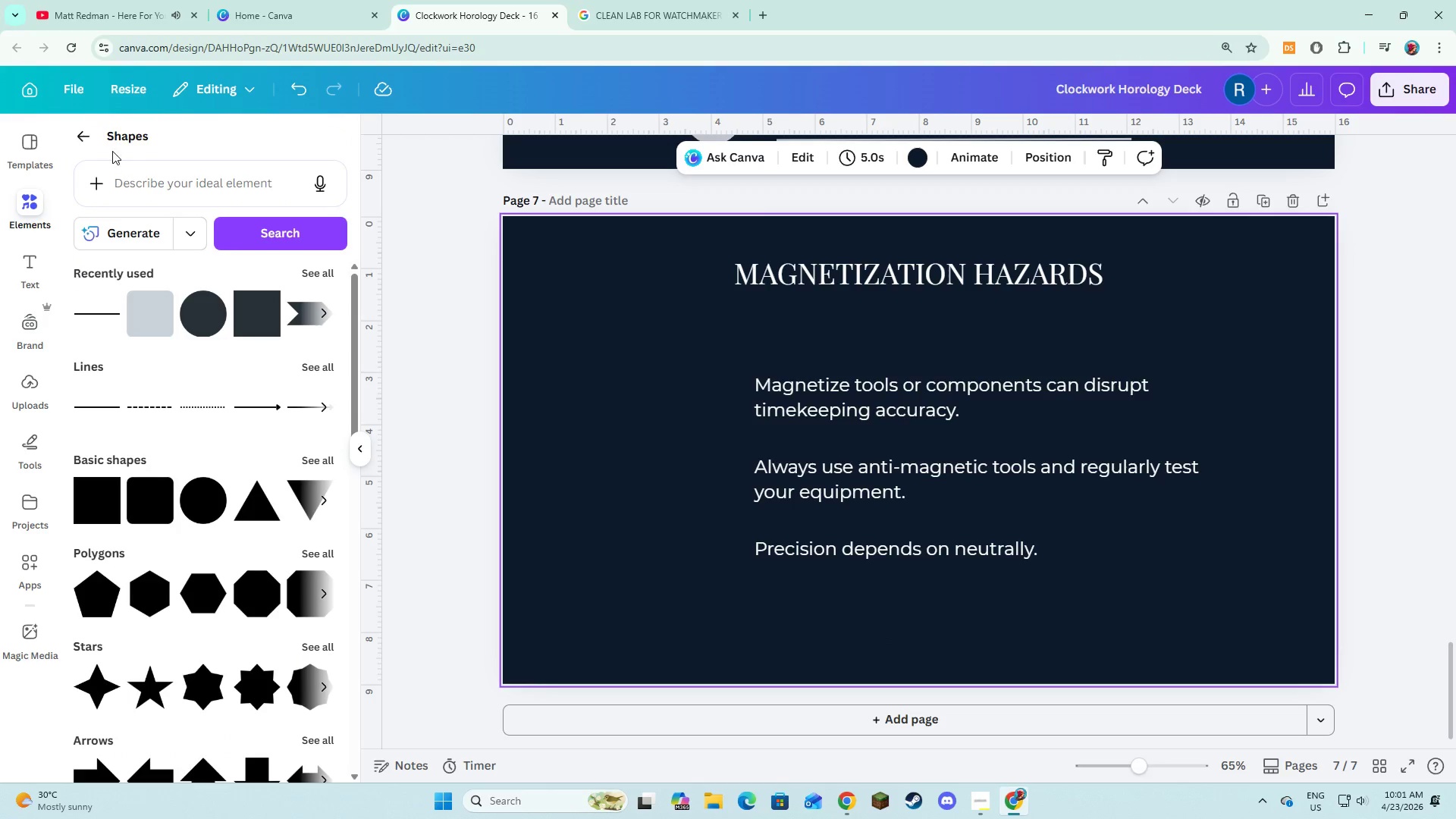 
double_click([97, 145])
 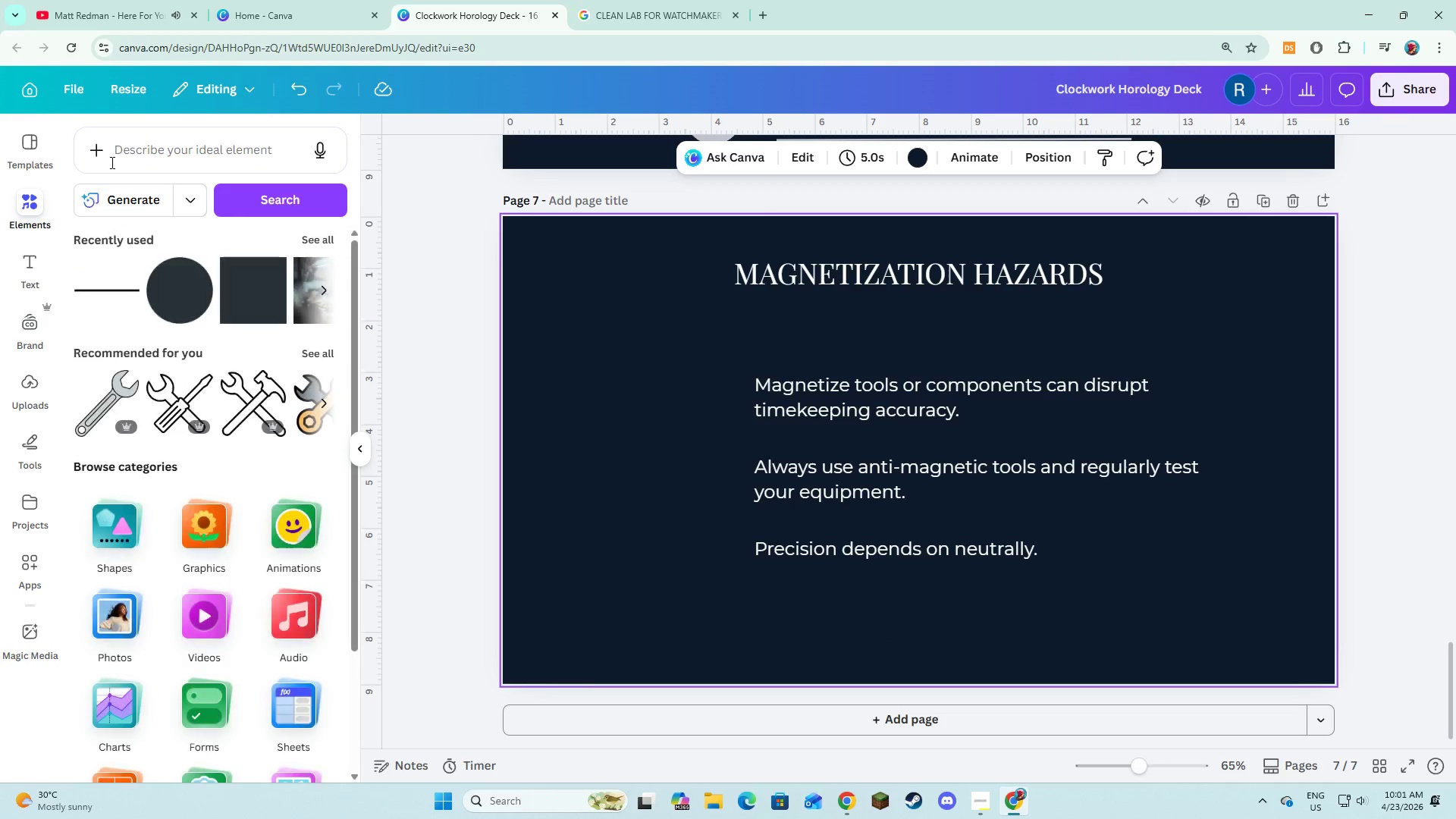 
left_click([130, 161])
 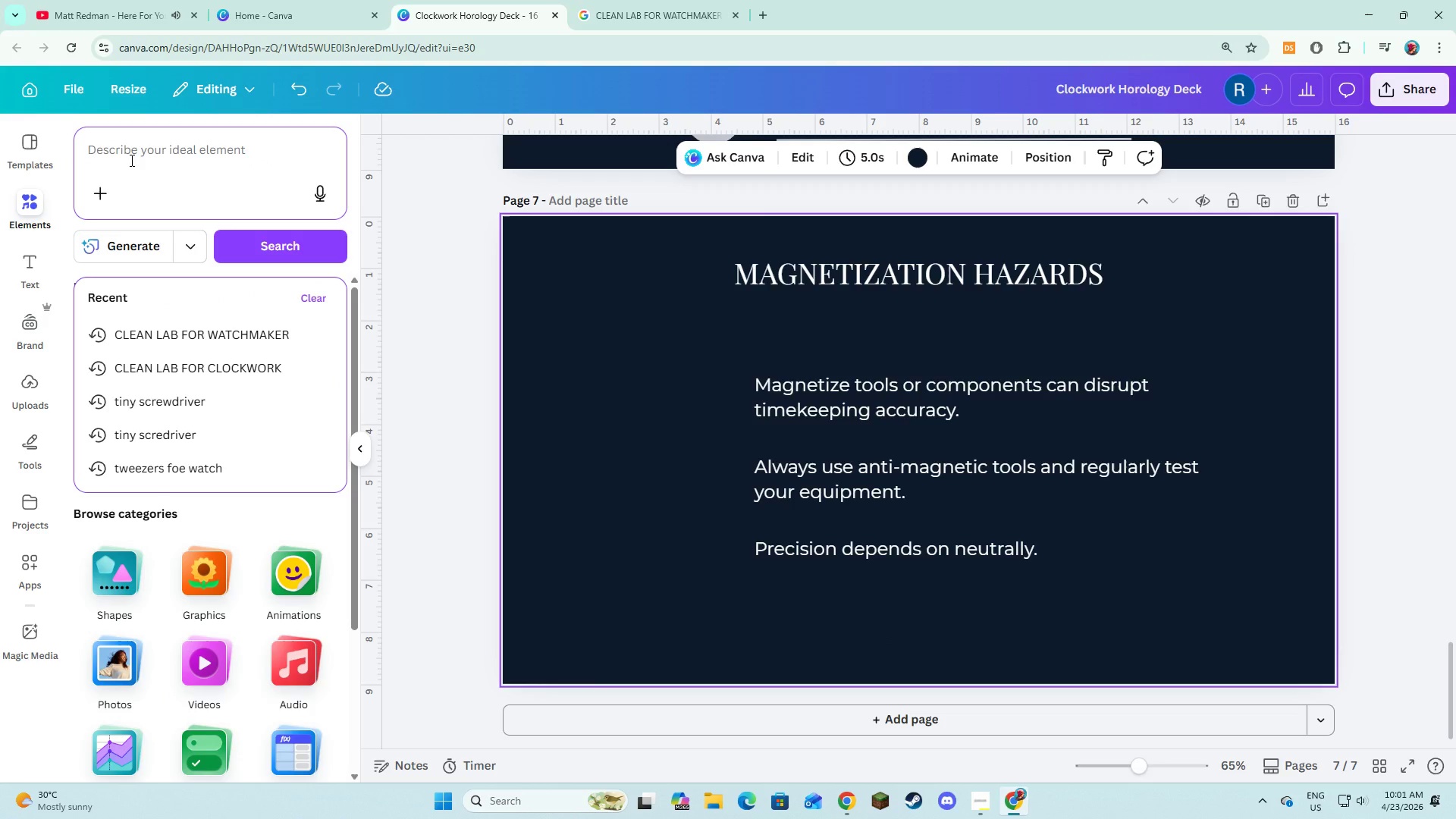 
type(magnetic tools )
 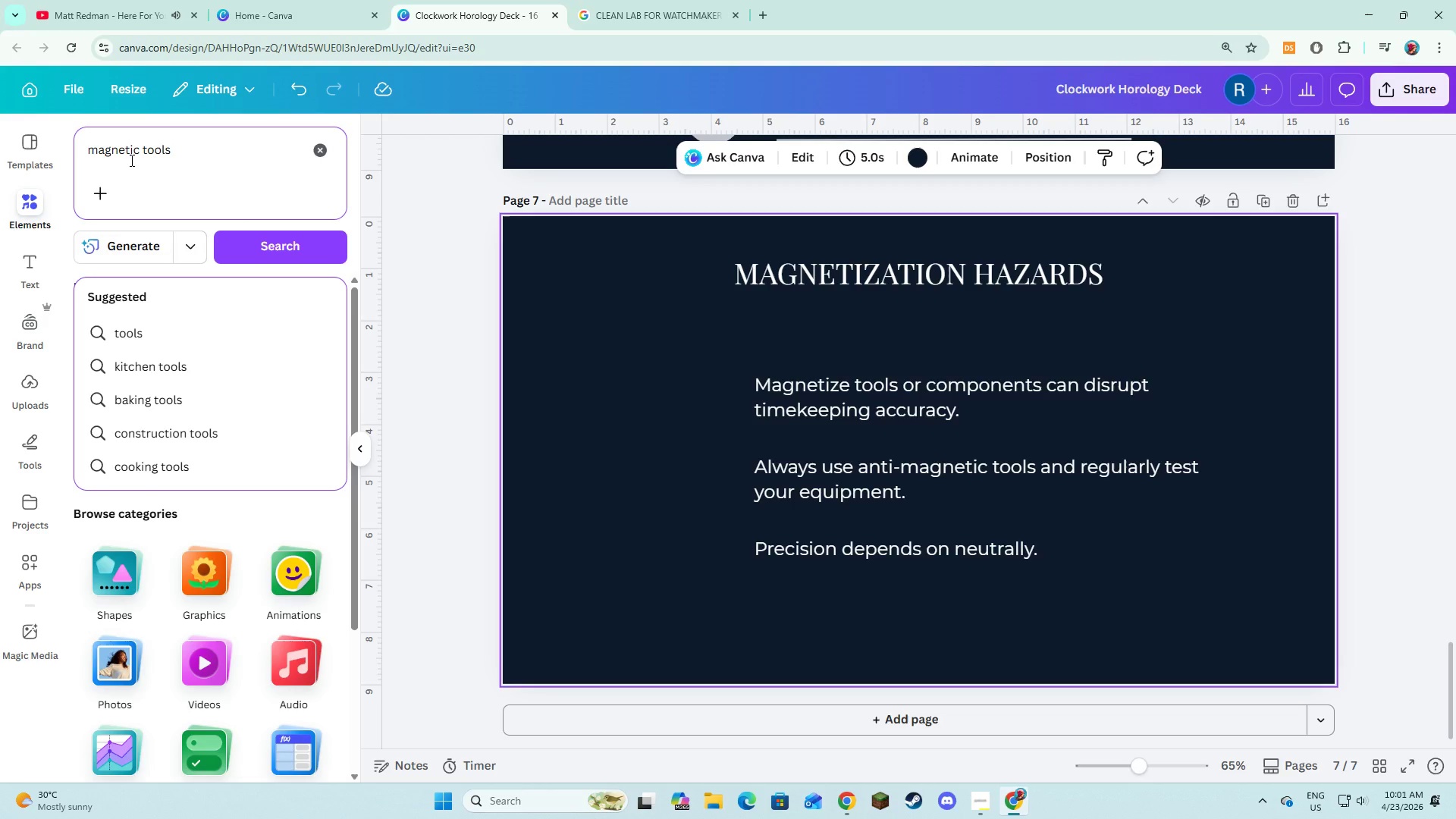 
wait(6.66)
 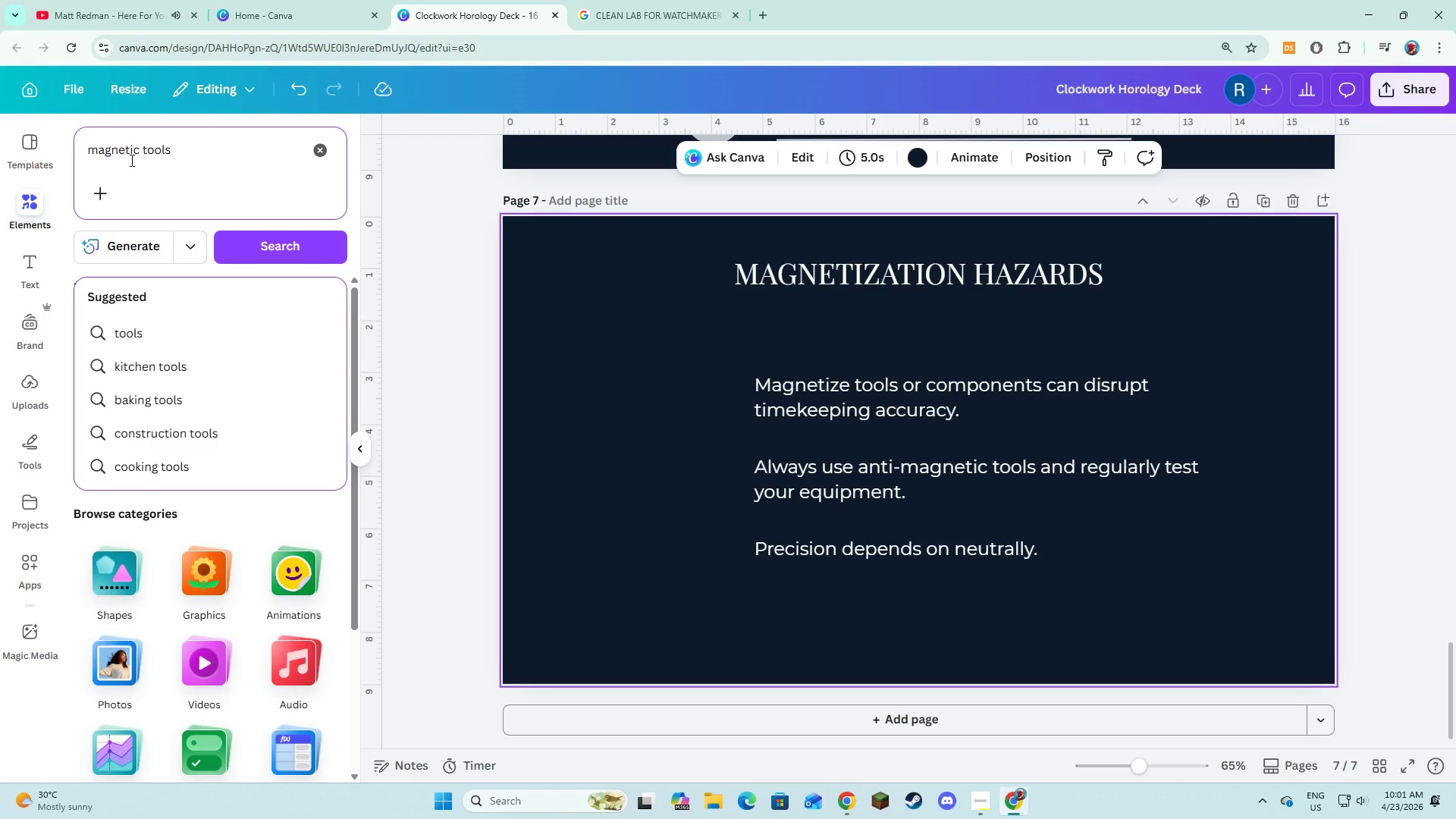 
type(for wathca)
key(Backspace)
key(Backspace)
key(Backspace)
type(a)
key(Backspace)
type(ch maker)
 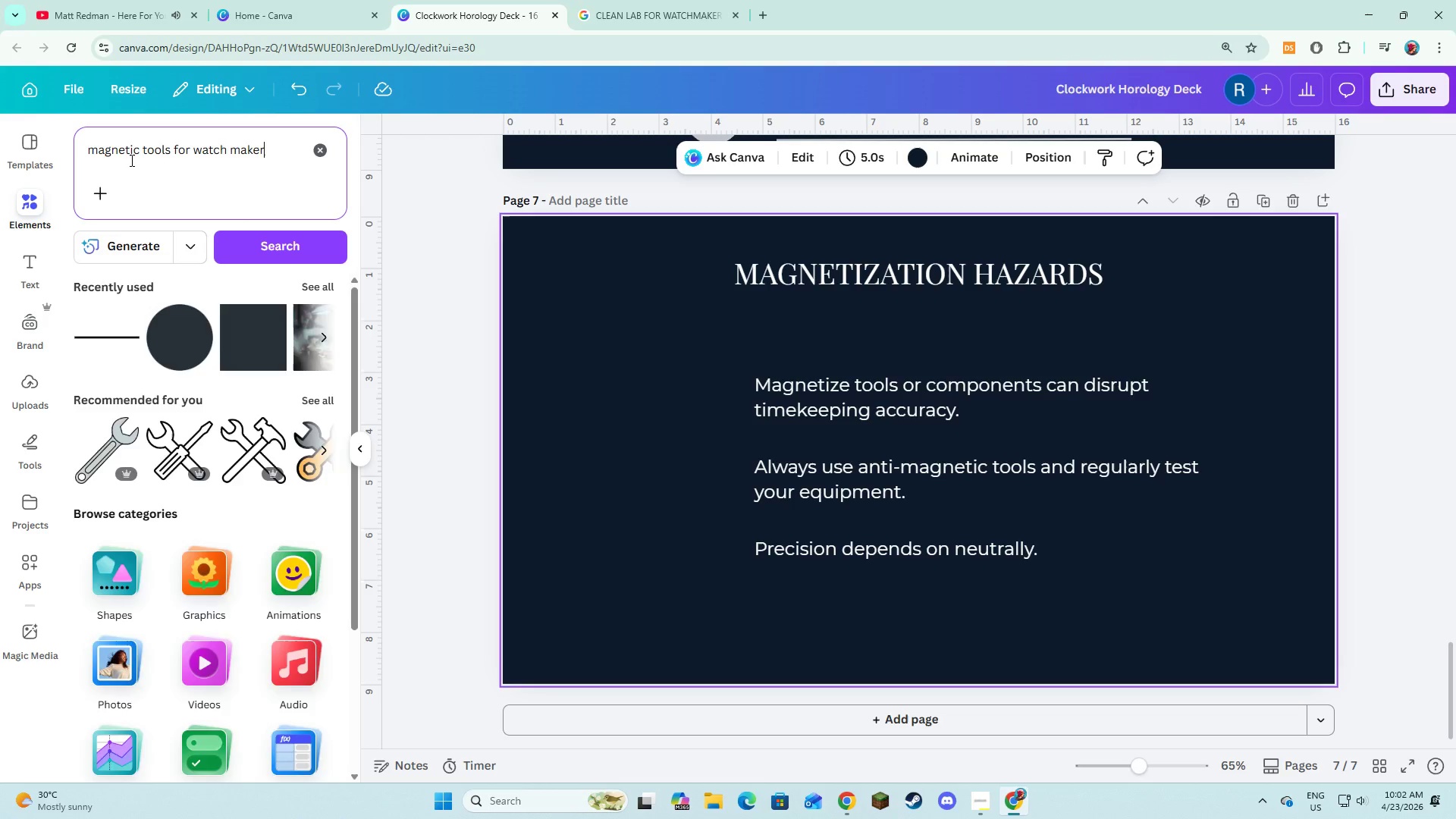 
key(Enter)
 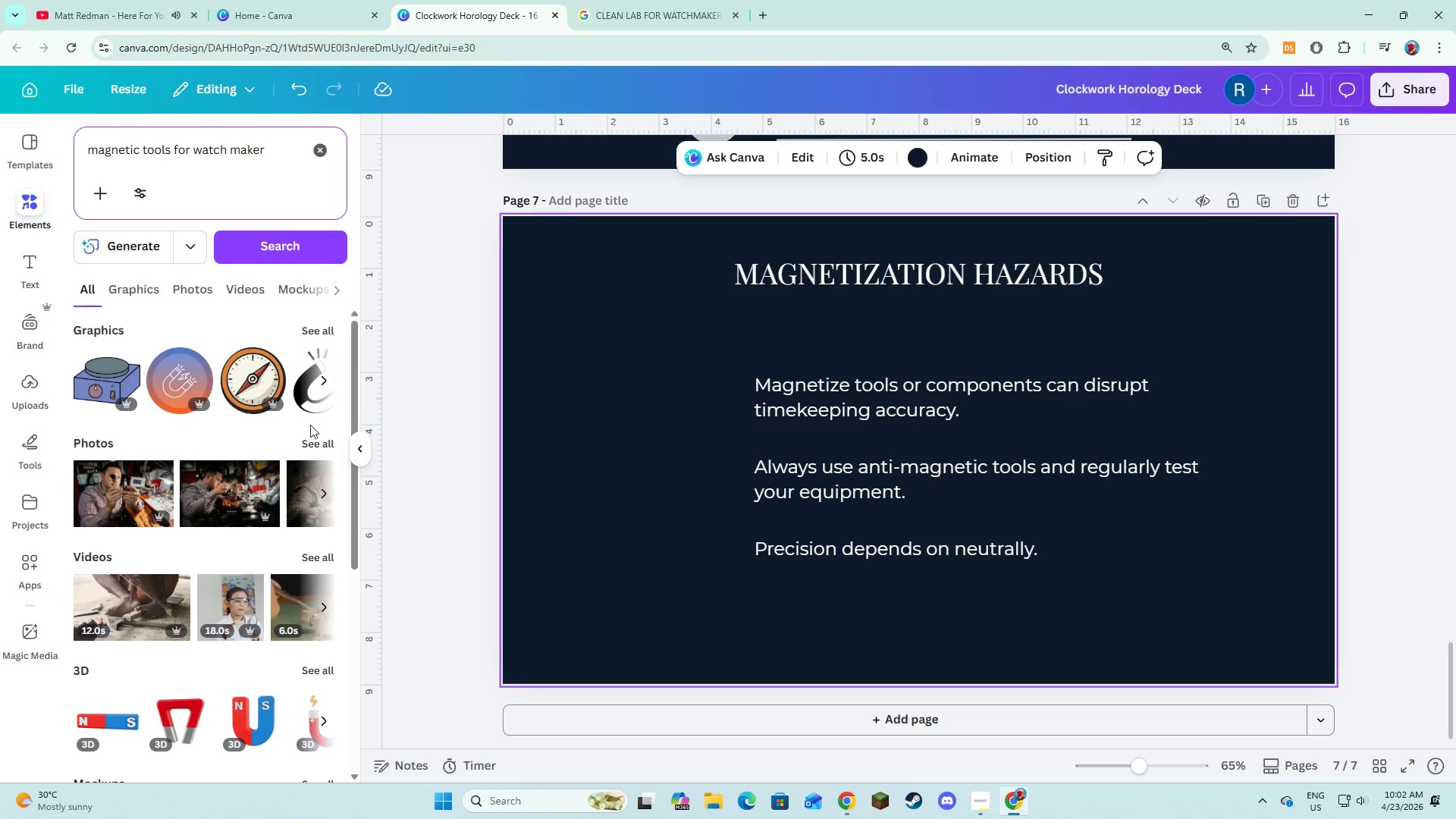 
left_click([315, 444])
 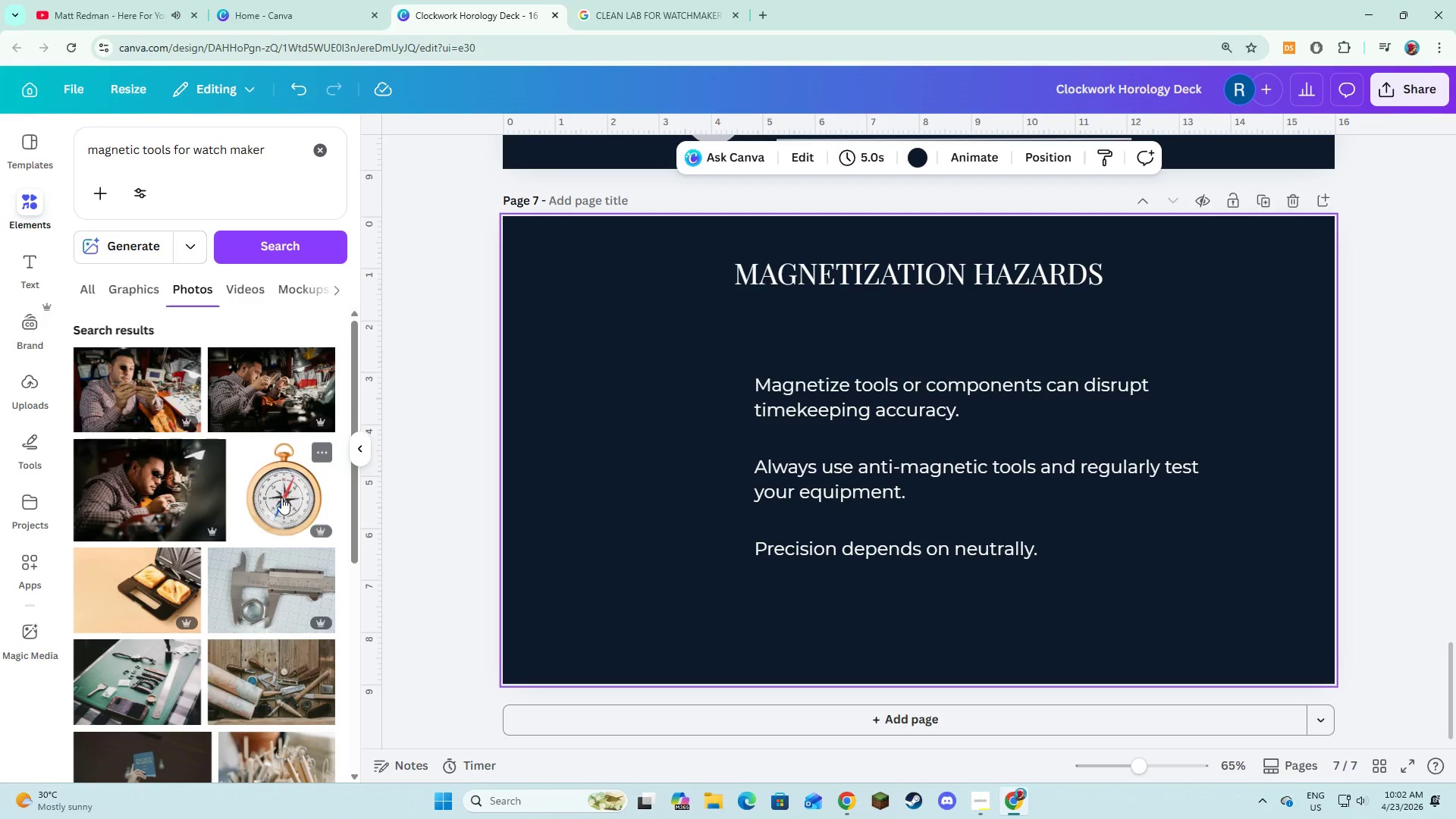 
scroll: coordinate [265, 526], scroll_direction: down, amount: 2.0
 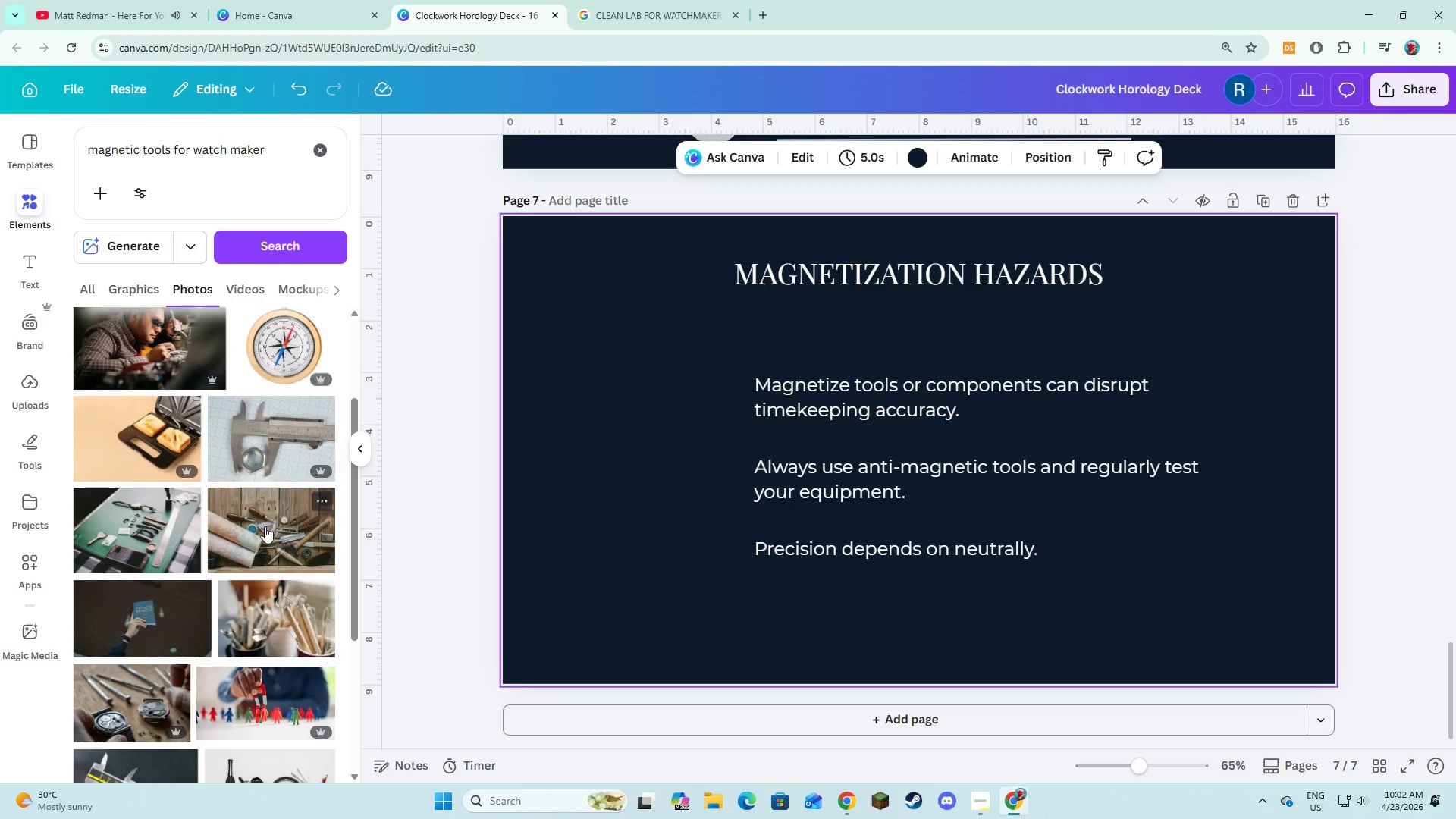 
scroll: coordinate [265, 526], scroll_direction: up, amount: 4.0
 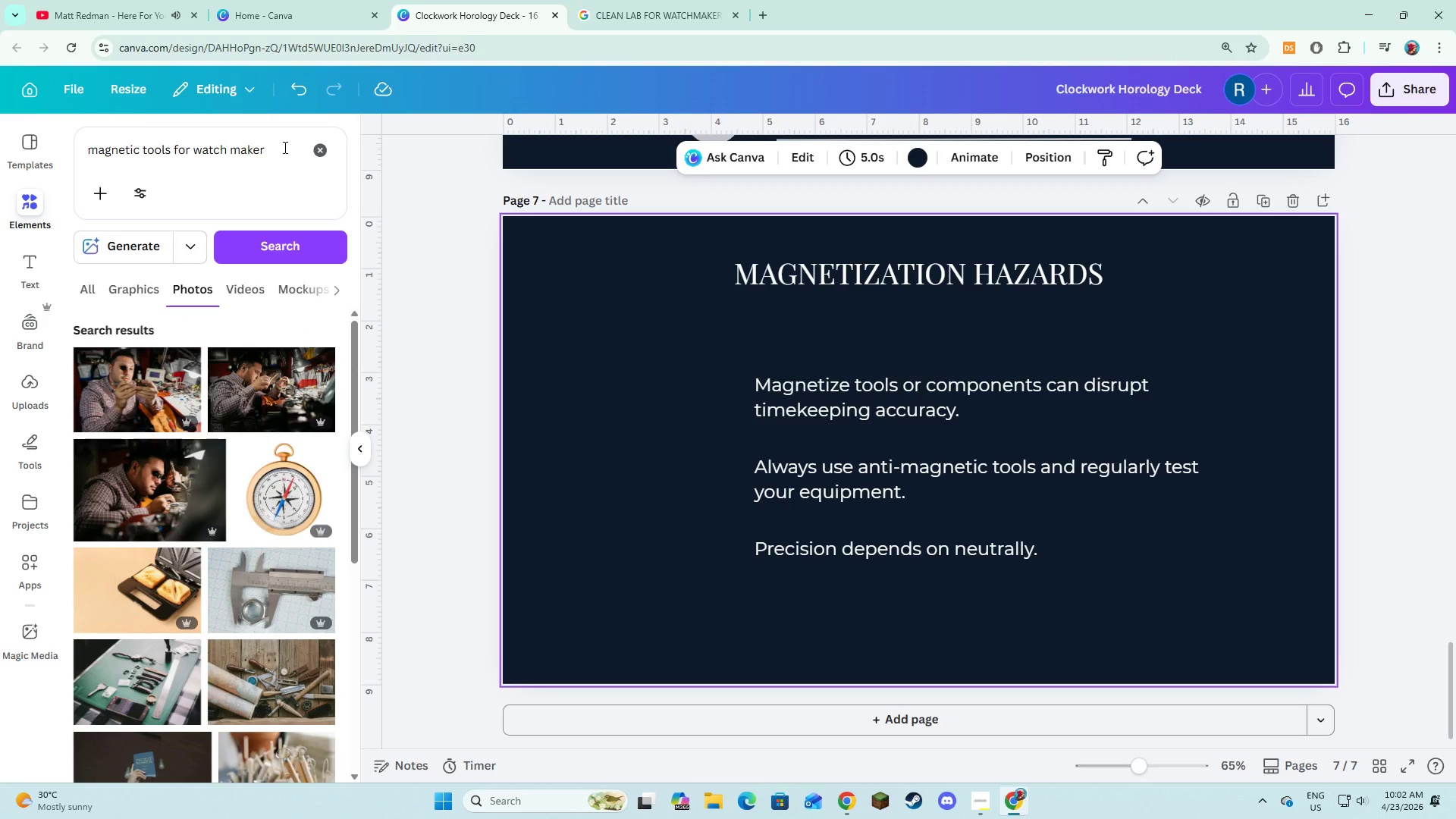 
left_click_drag(start_coordinate=[284, 147], to_coordinate=[46, 133])
 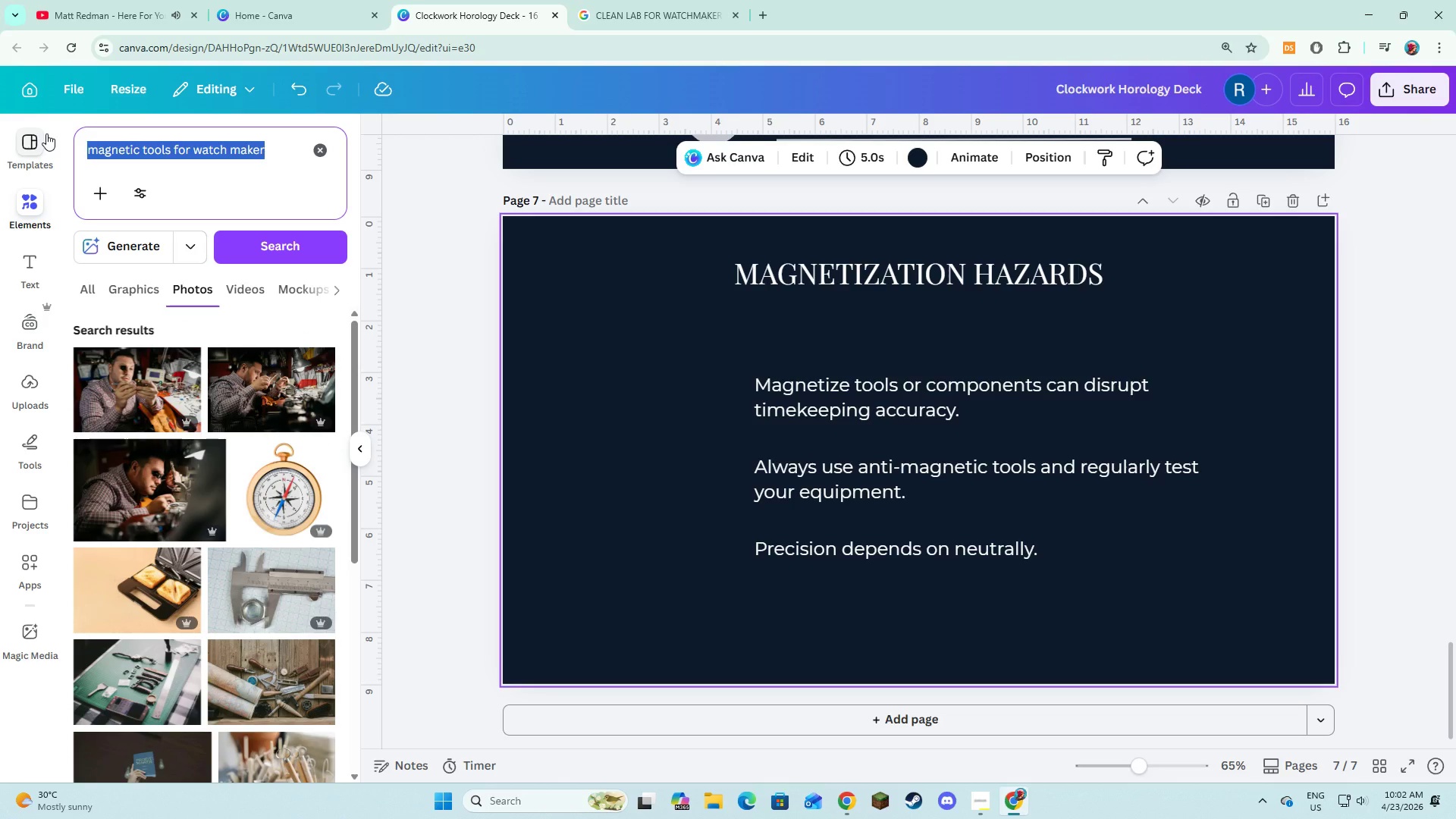 
key(Control+C)
 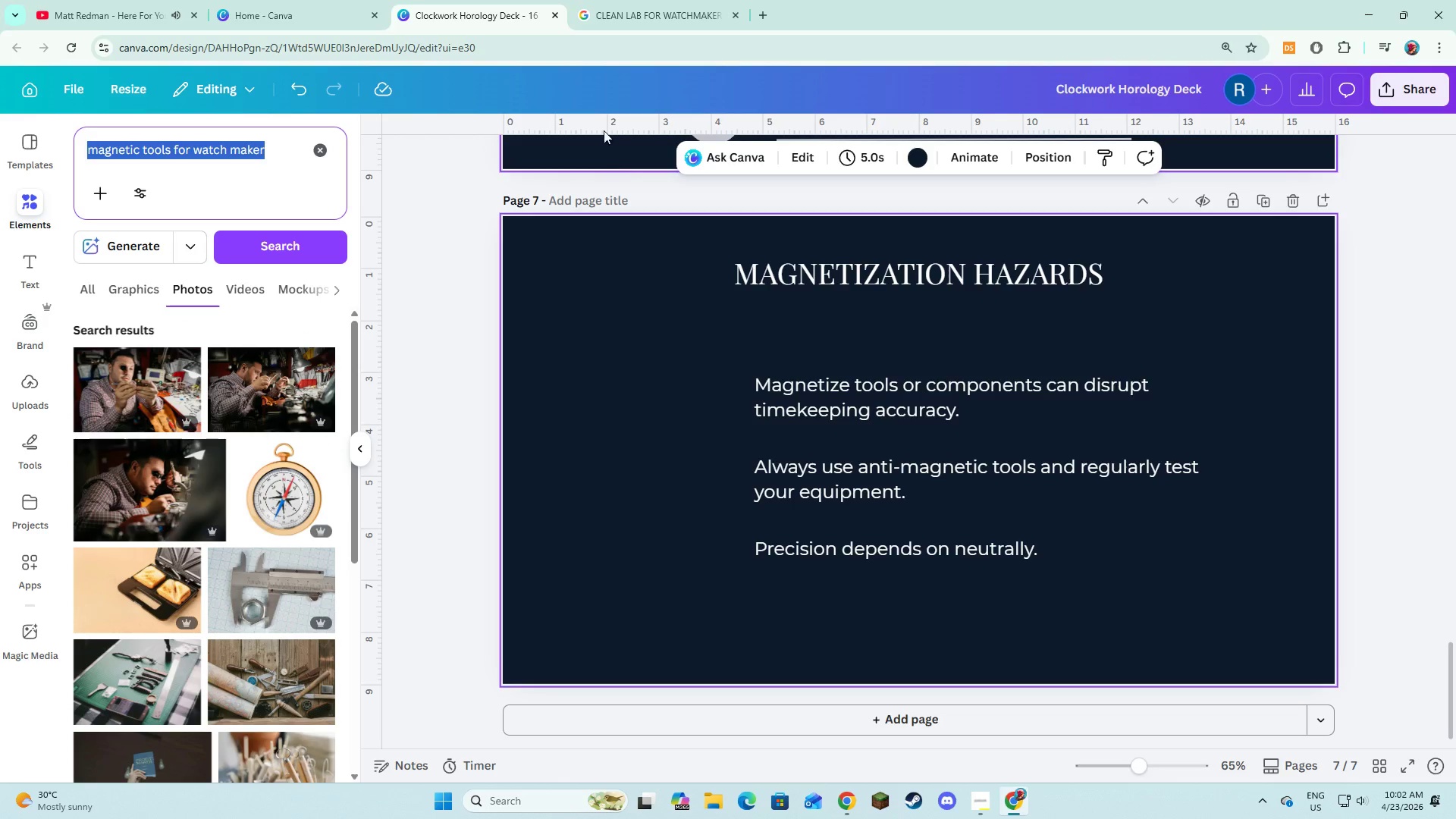 
key(Control+C)
 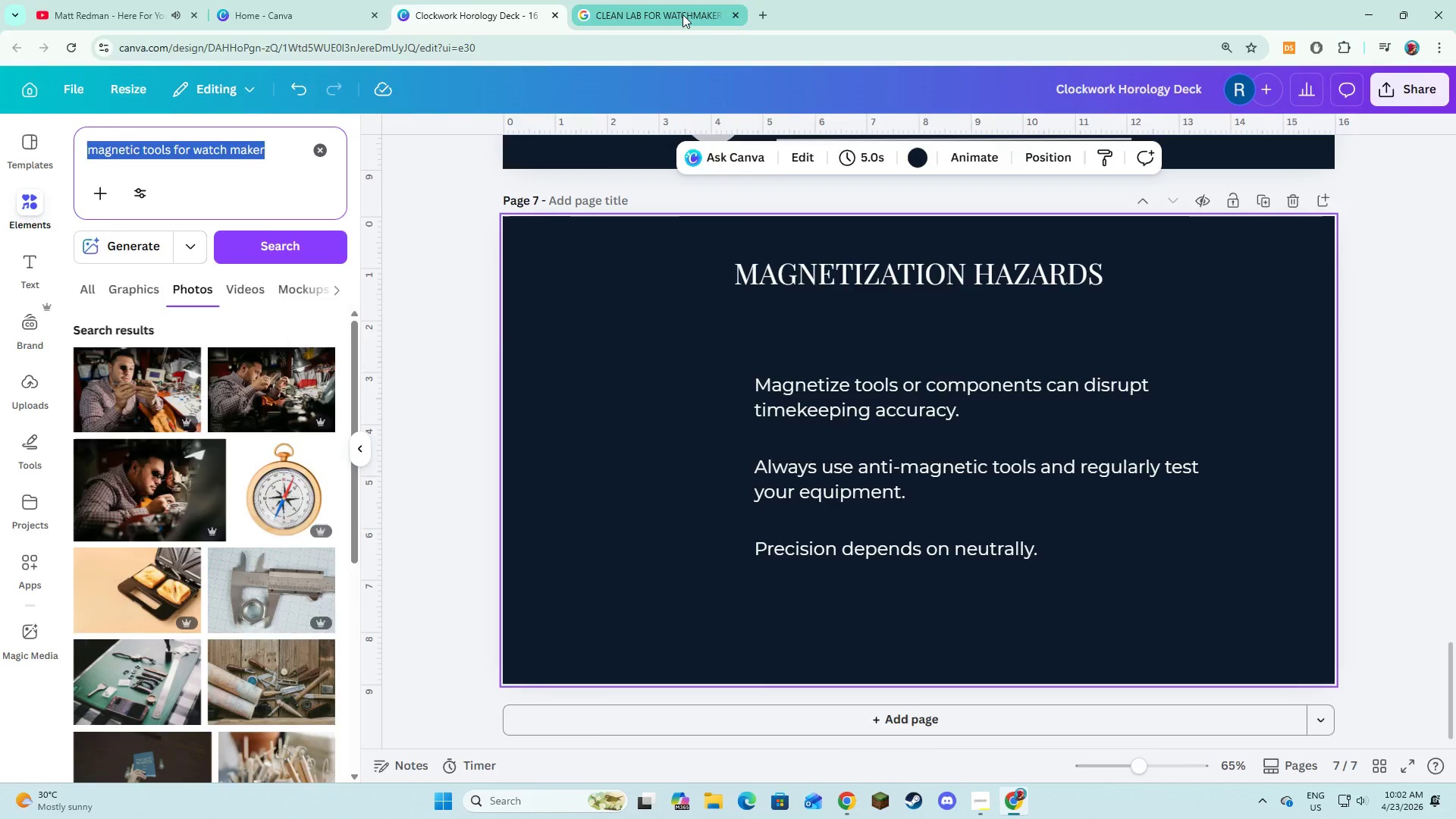 
left_click([682, 14])
 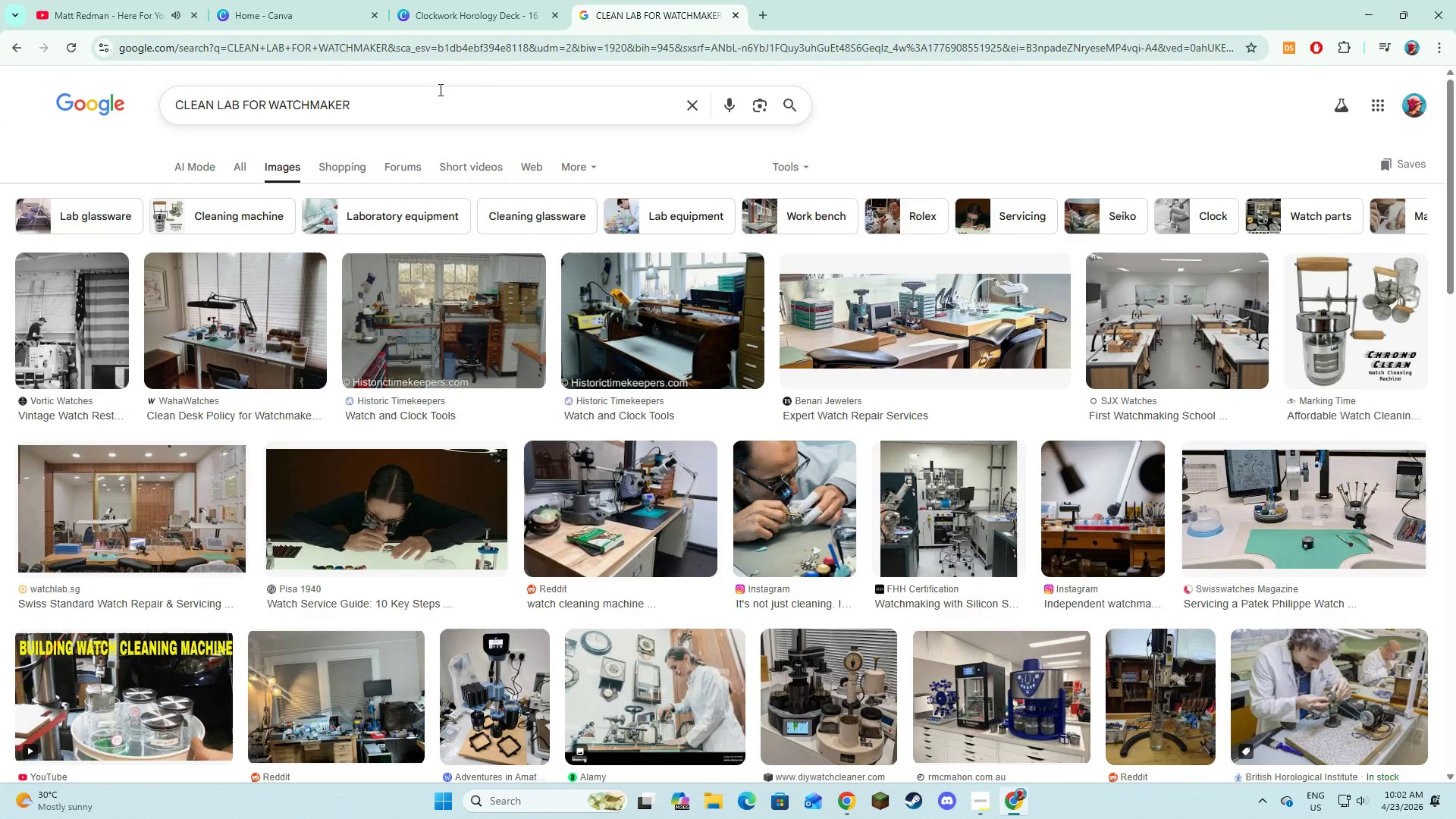 
left_click_drag(start_coordinate=[438, 94], to_coordinate=[36, 99])
 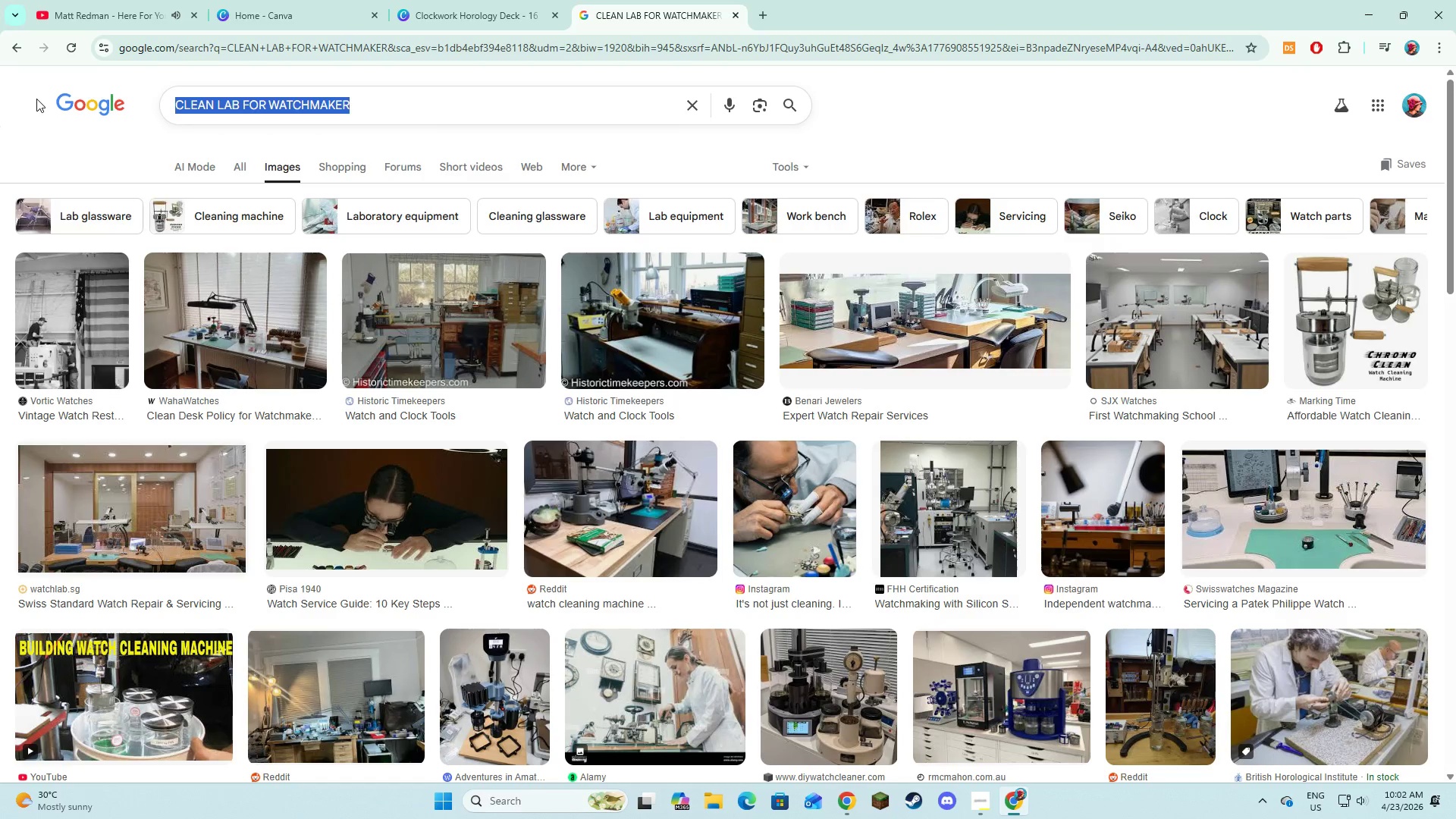 
key(Control+V)
 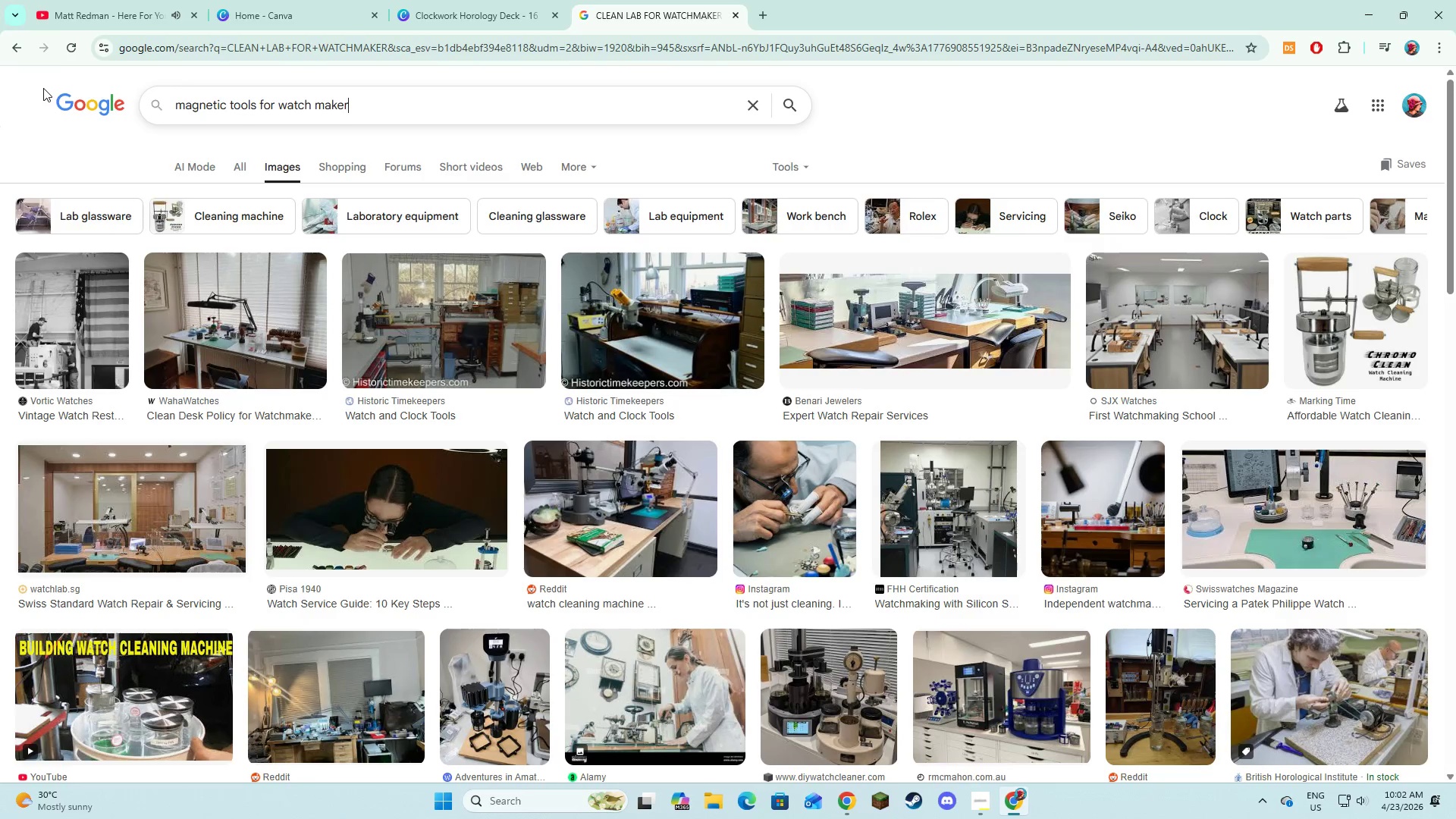 
key(NumpadEnter)
 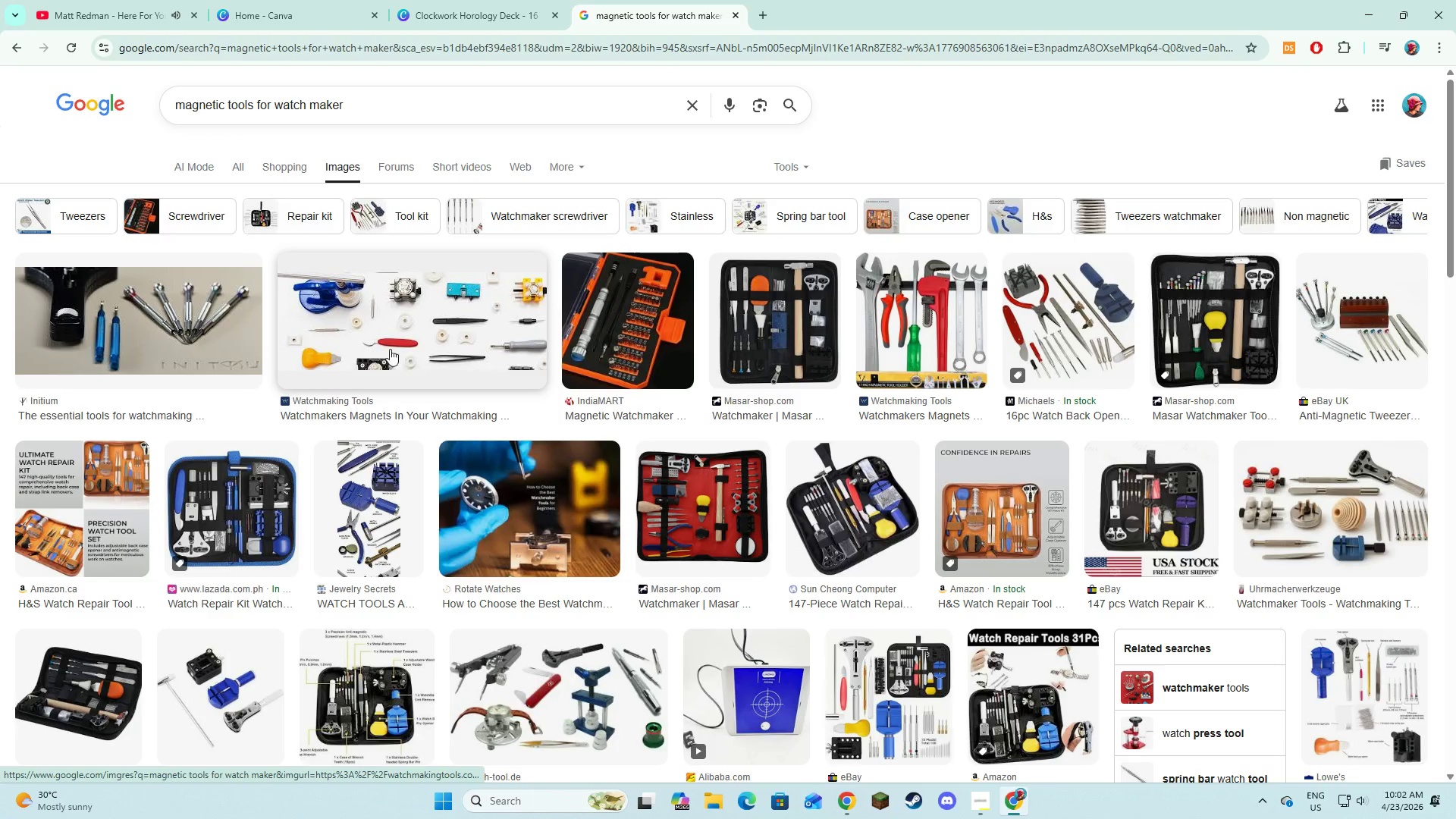 
left_click([468, 0])
 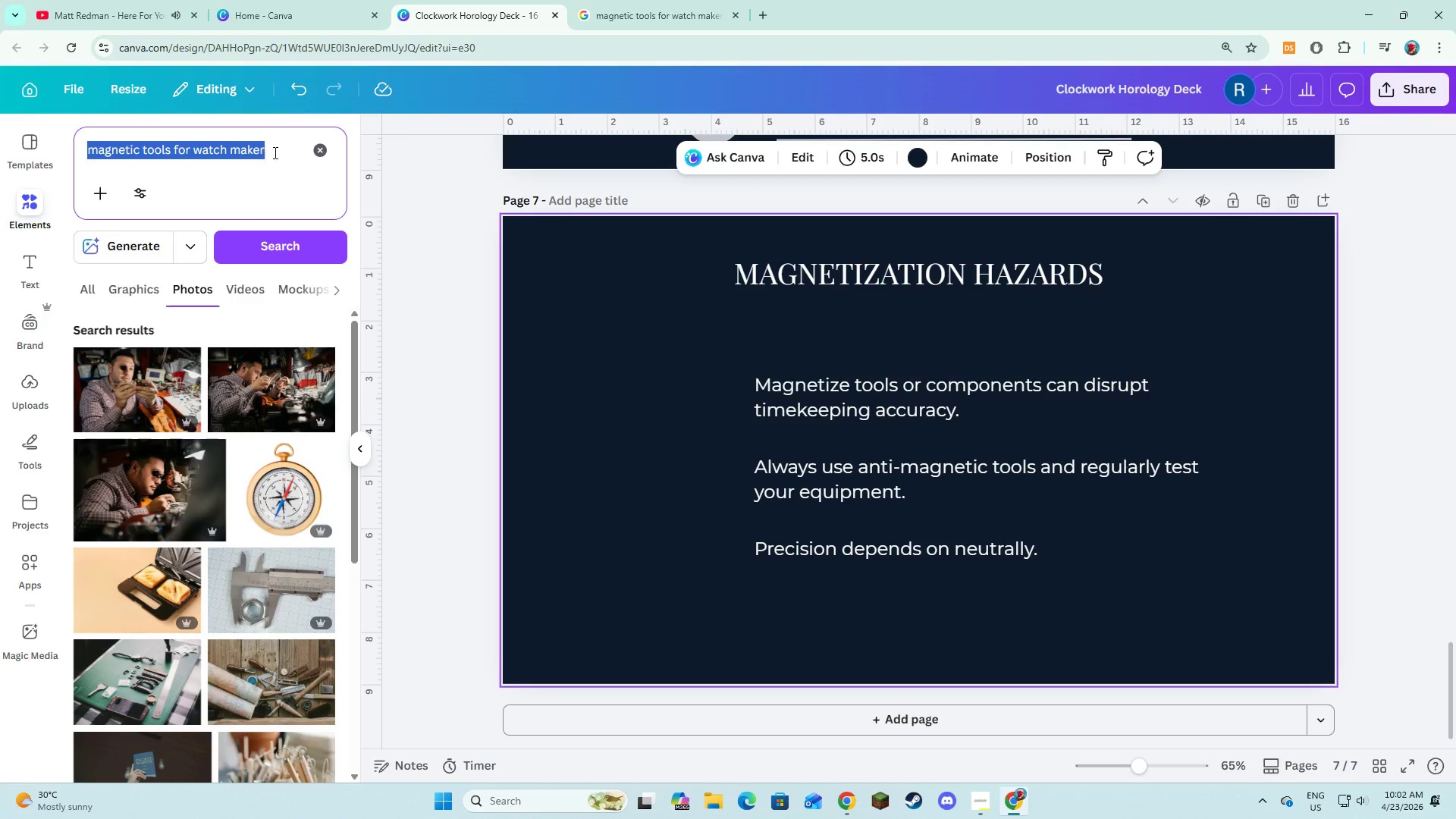 
left_click([298, 137])
 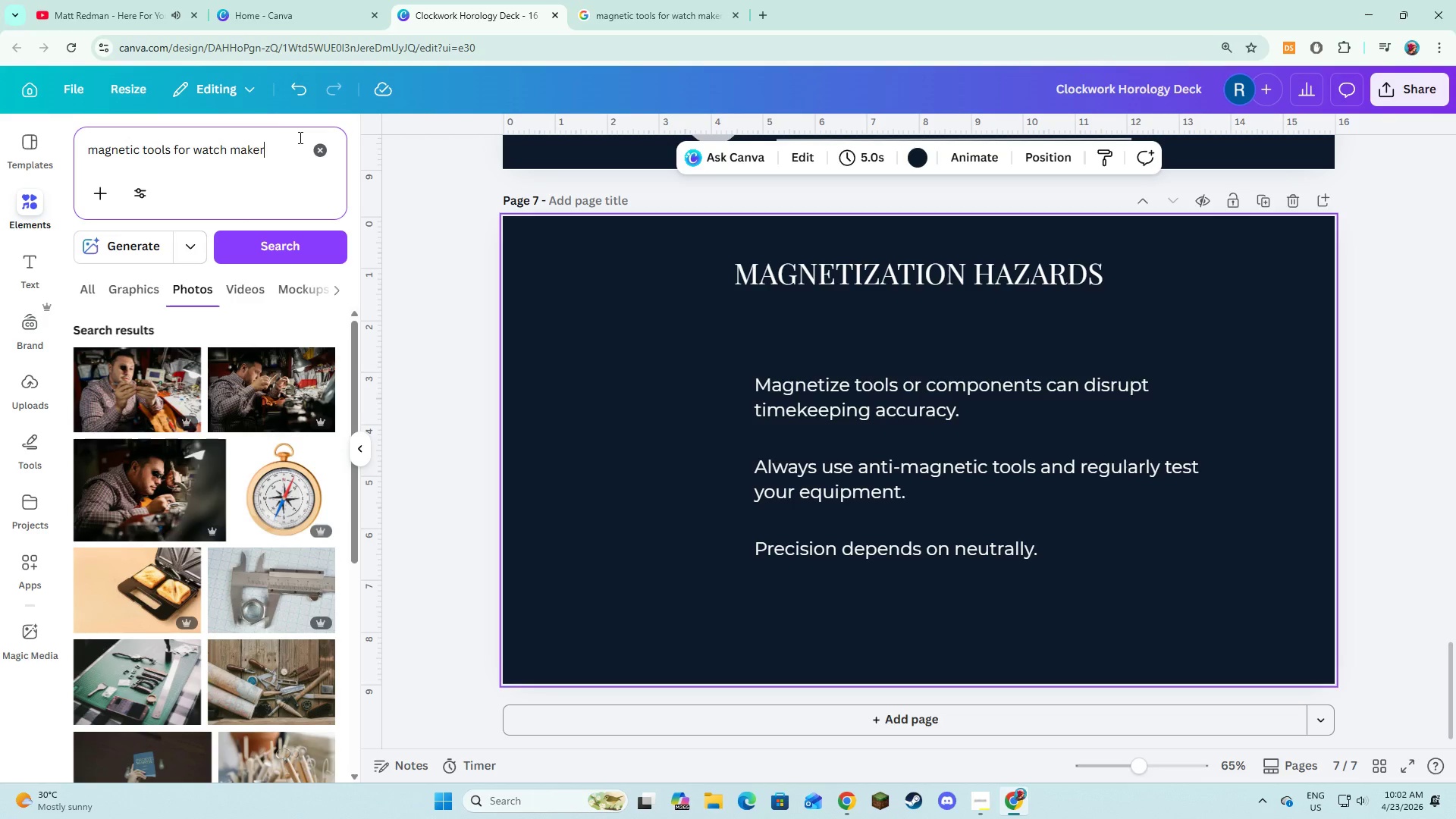 
left_click_drag(start_coordinate=[299, 137], to_coordinate=[142, 140])
 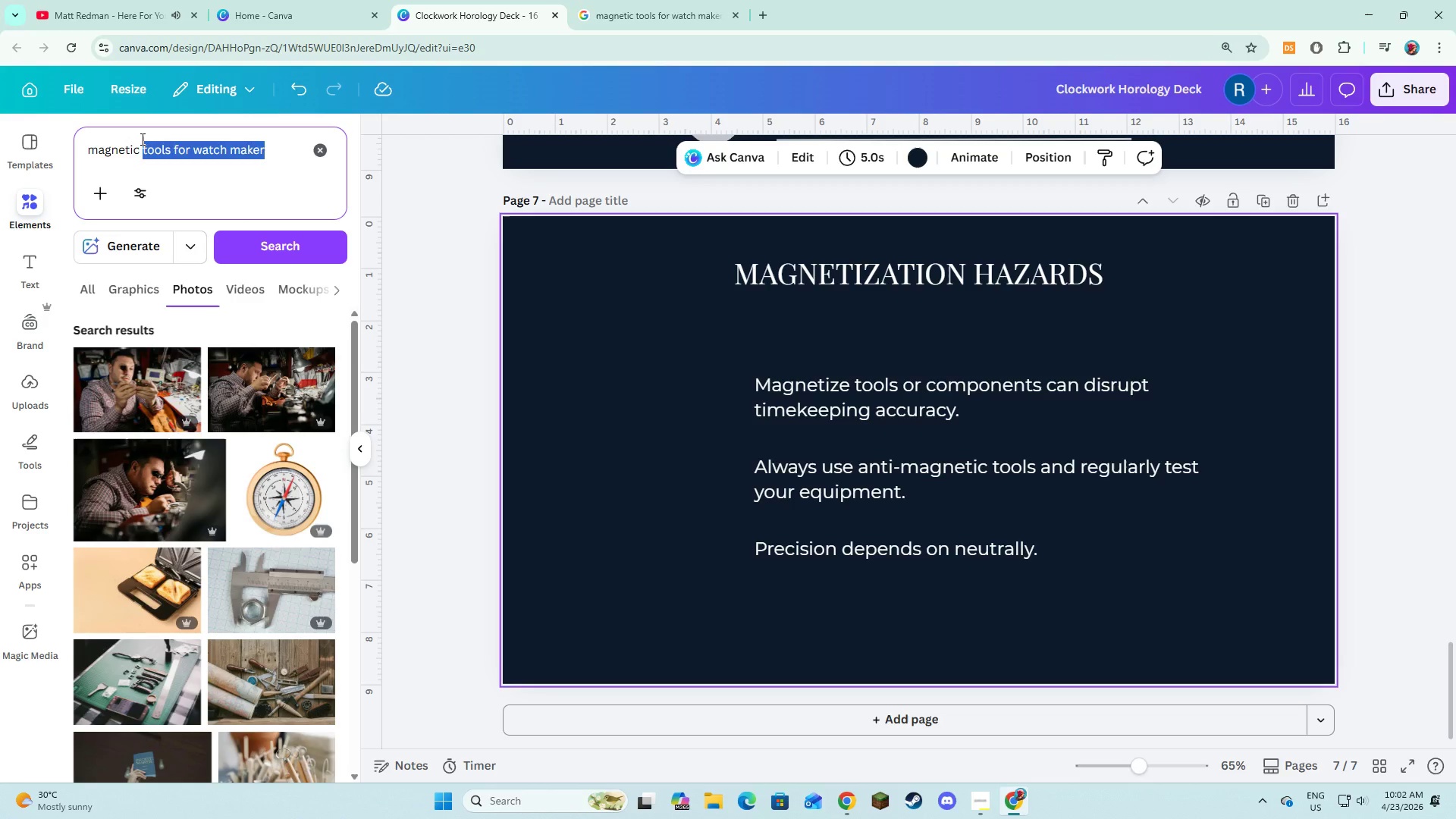 
key(Backspace)
 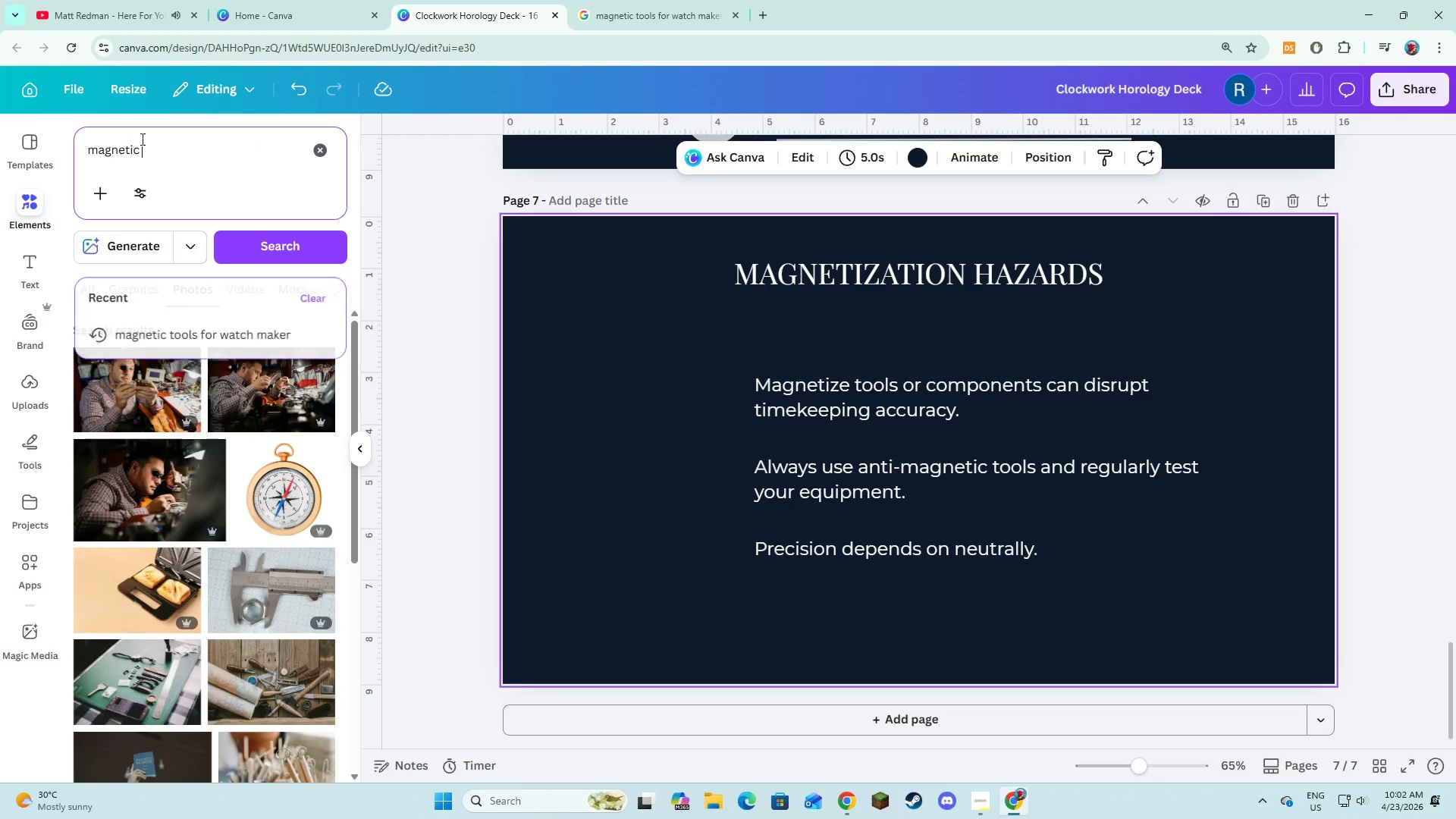 
key(Backspace)
 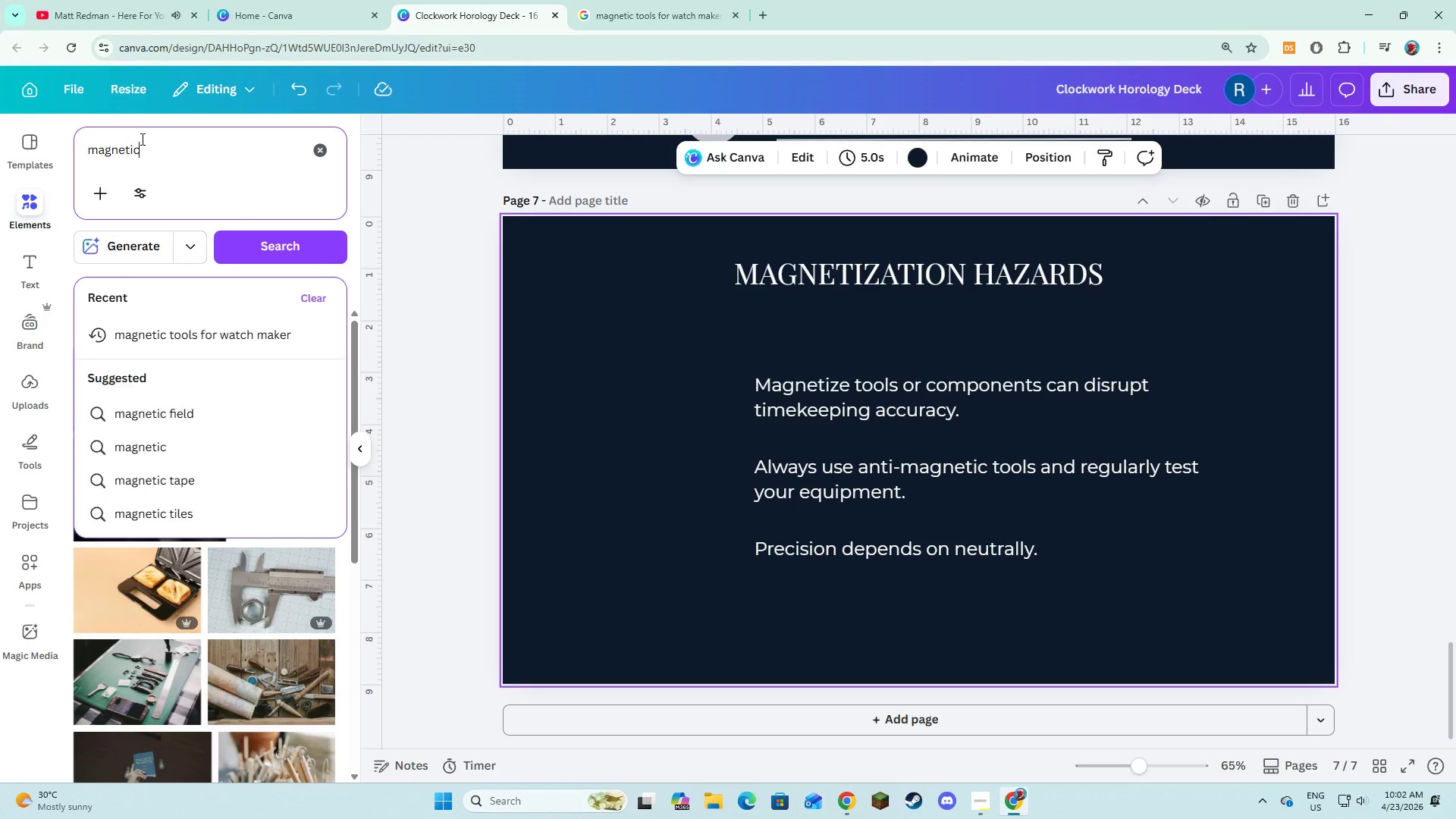 
key(Enter)
 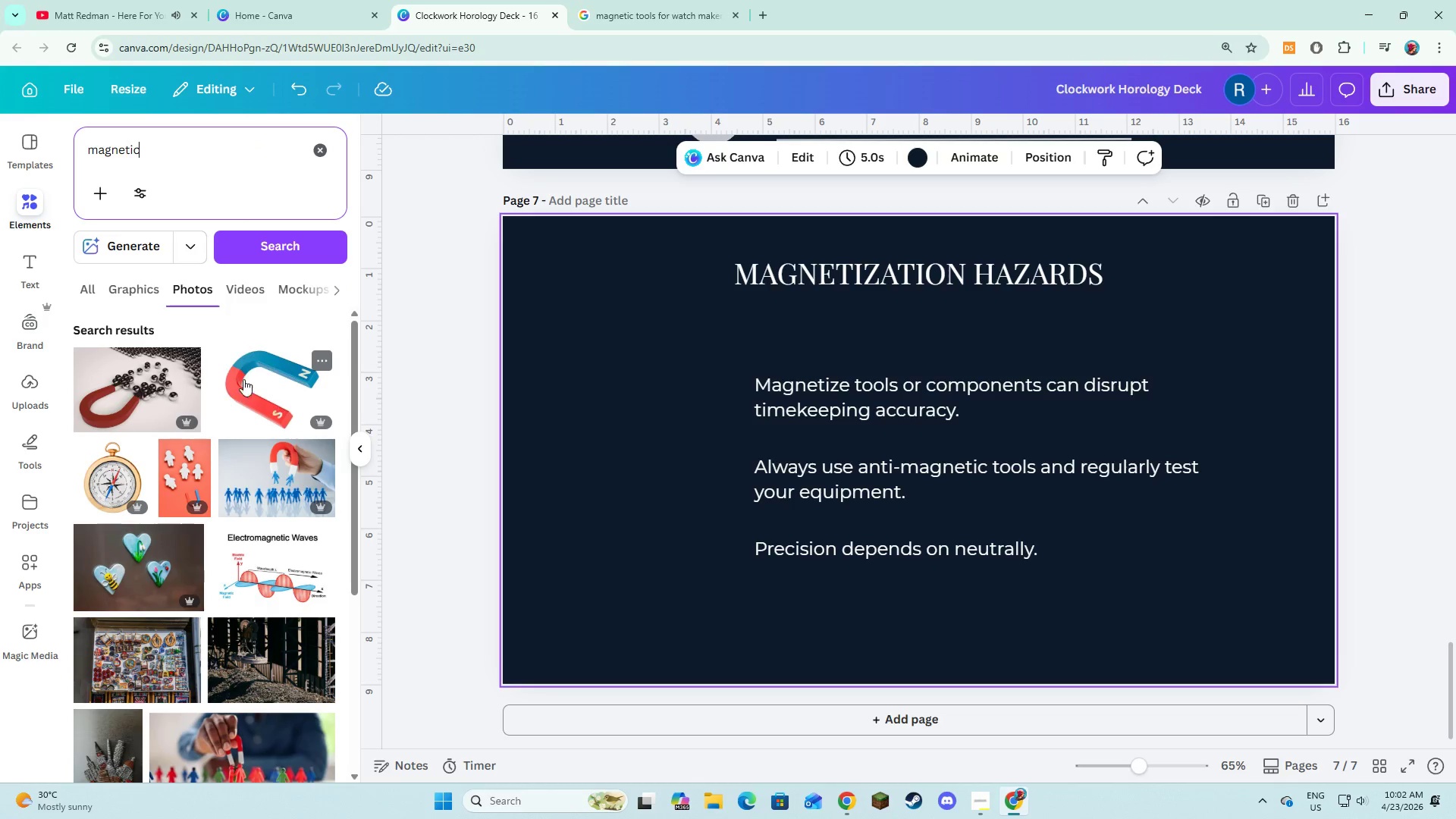 
wait(5.45)
 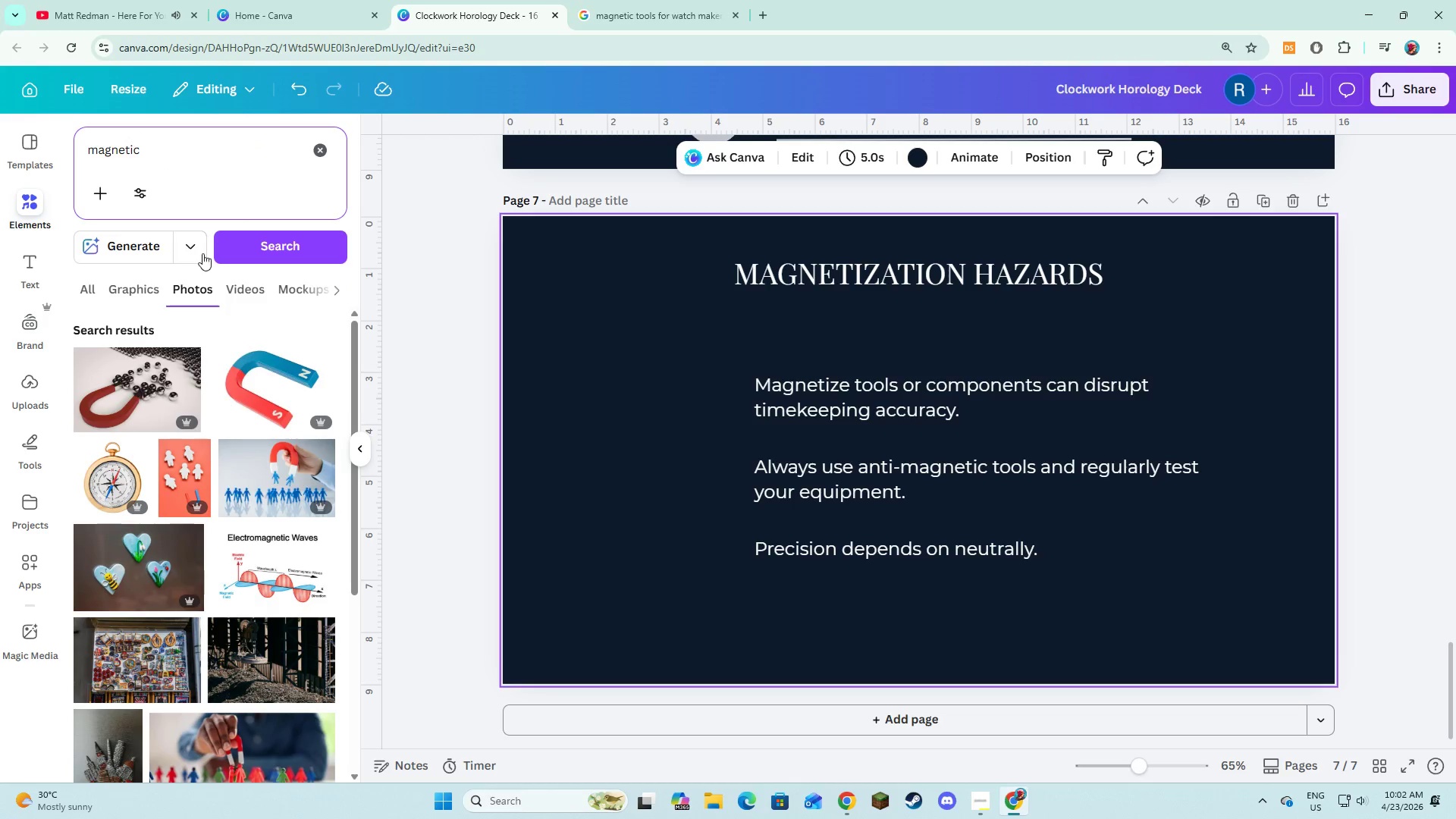 
left_click([136, 296])
 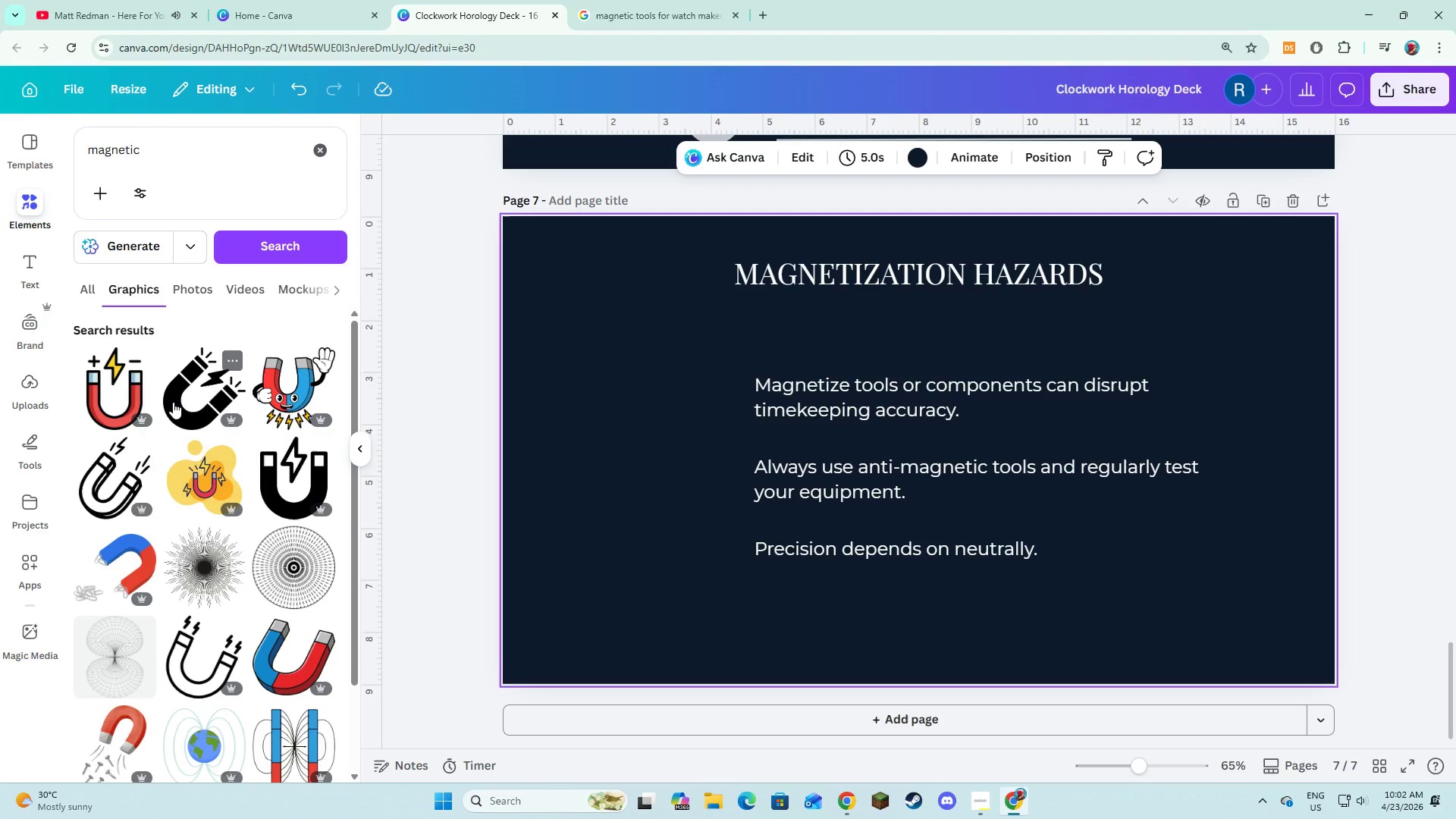 
left_click([173, 402])
 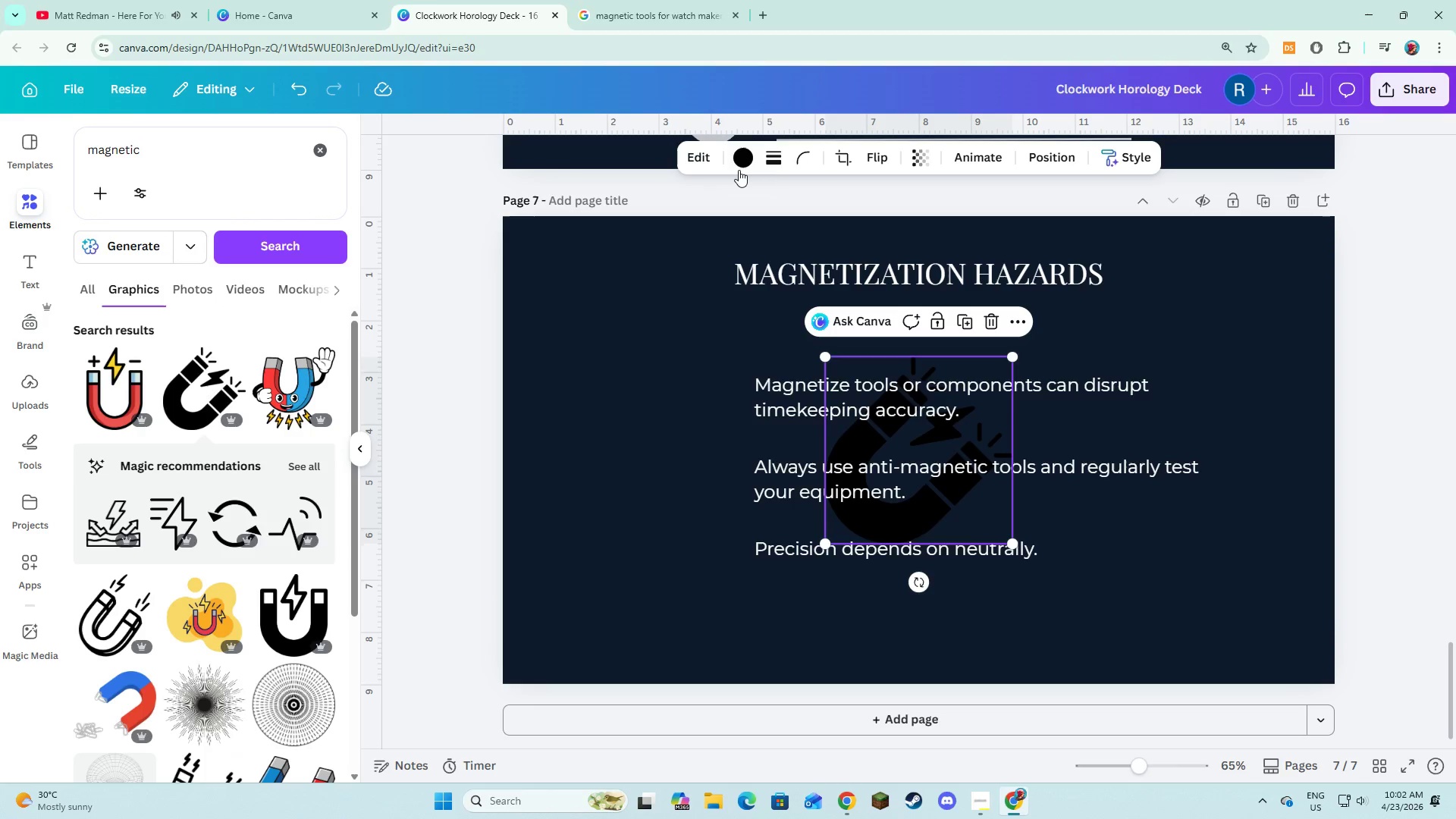 
left_click([739, 163])
 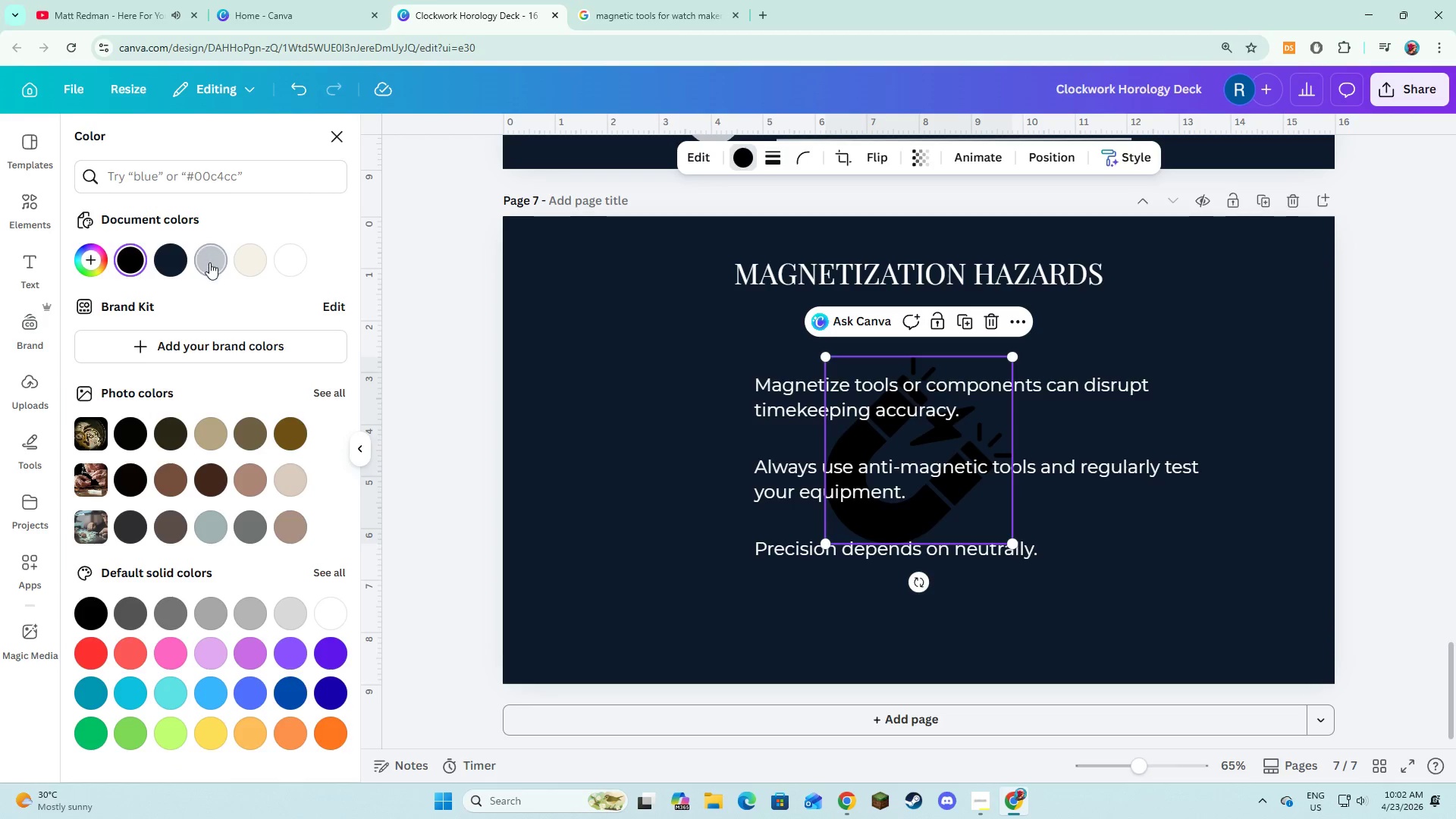 
left_click([209, 262])
 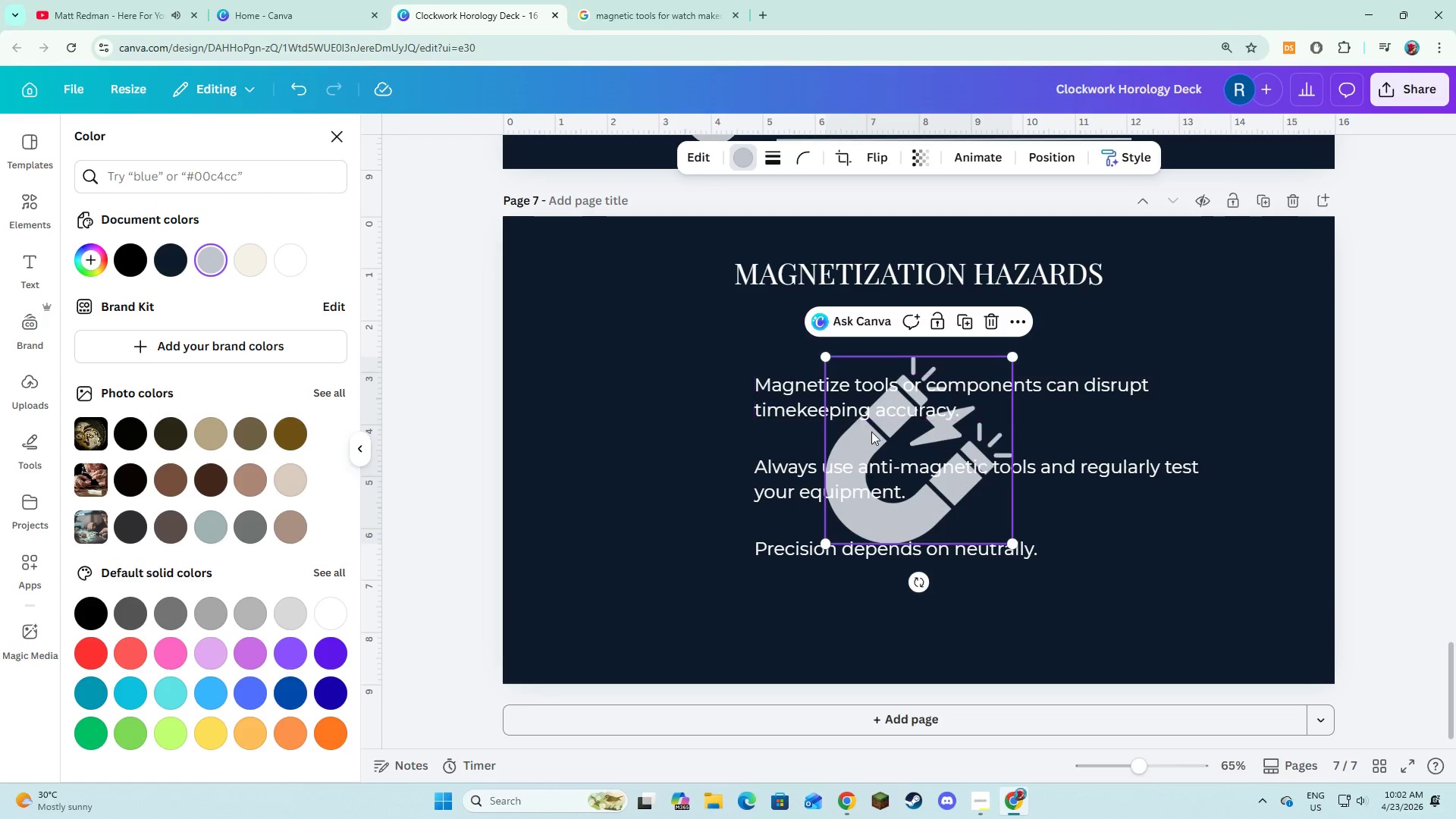 
left_click_drag(start_coordinate=[878, 439], to_coordinate=[566, 382])
 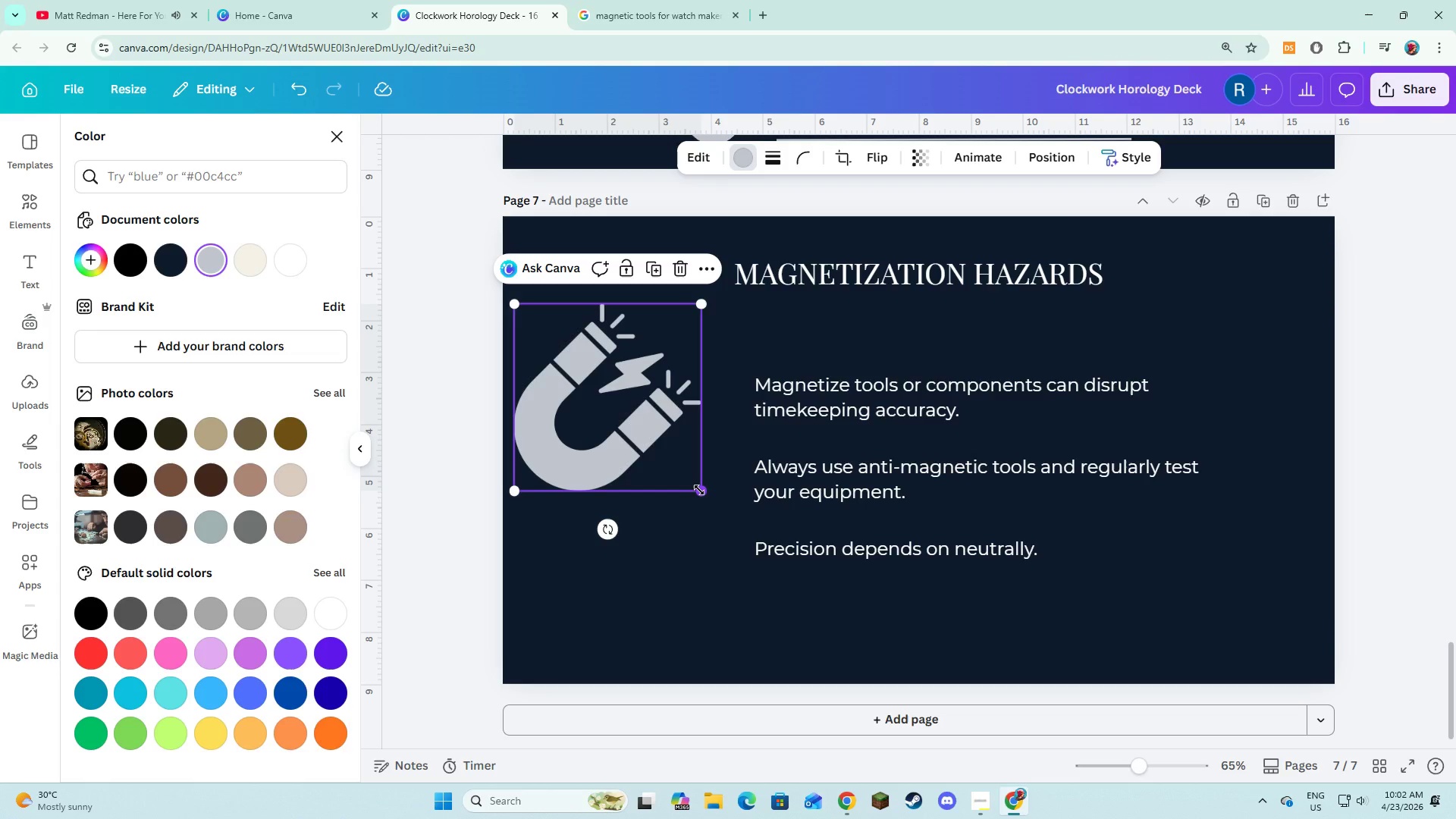 
left_click_drag(start_coordinate=[699, 490], to_coordinate=[586, 370])
 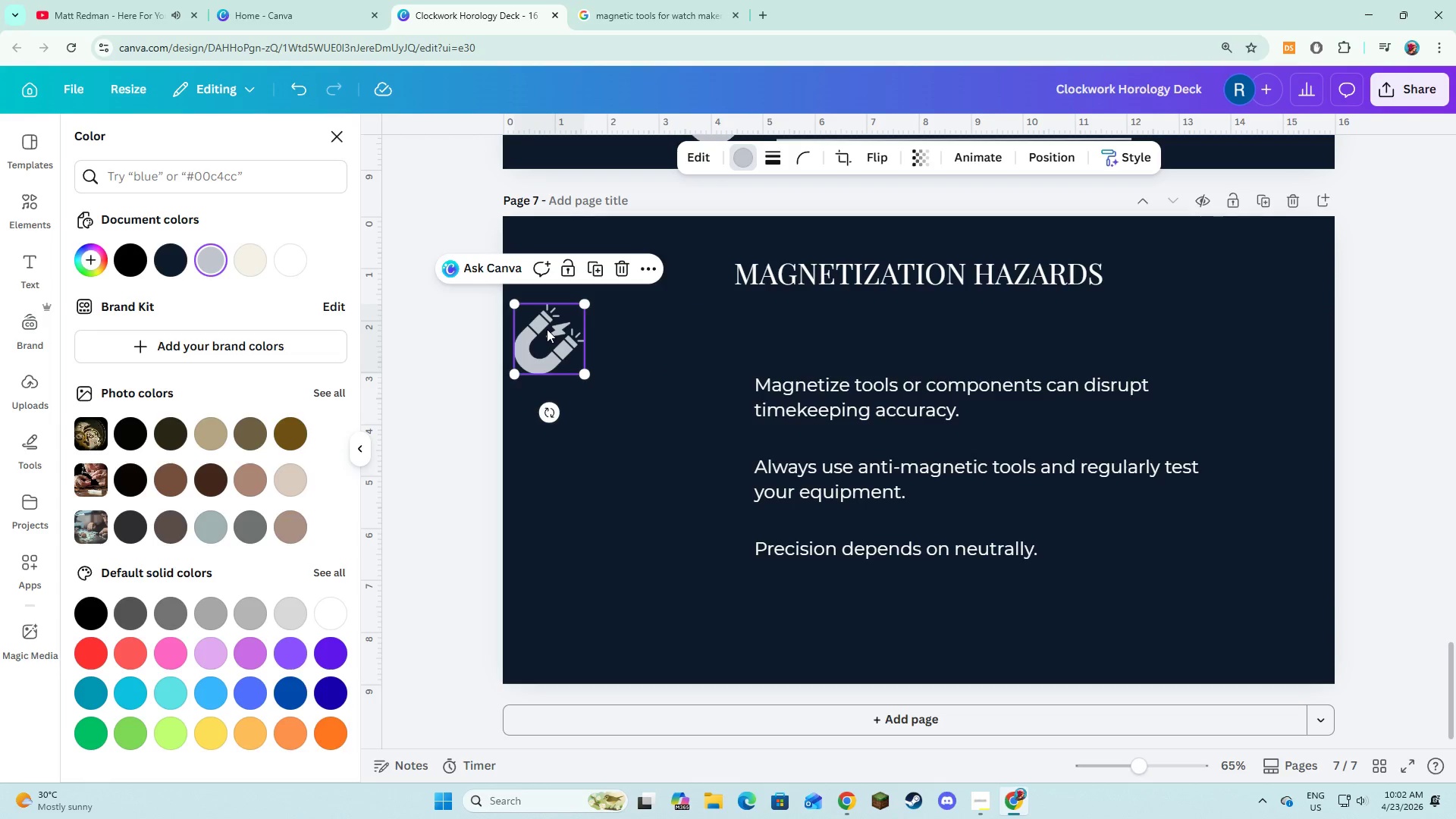 
left_click_drag(start_coordinate=[547, 329], to_coordinate=[633, 391])
 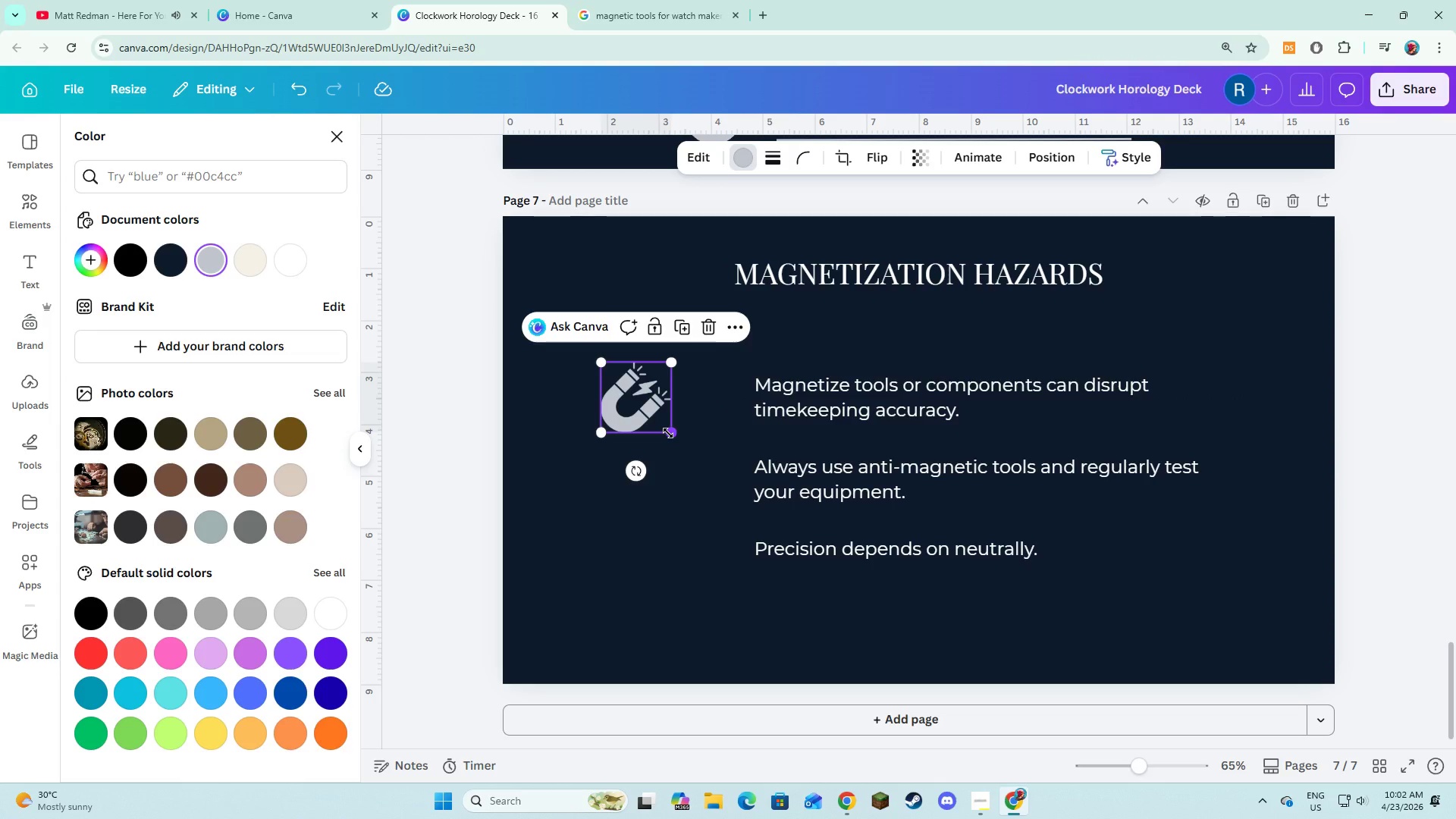 
left_click_drag(start_coordinate=[668, 433], to_coordinate=[667, 428])
 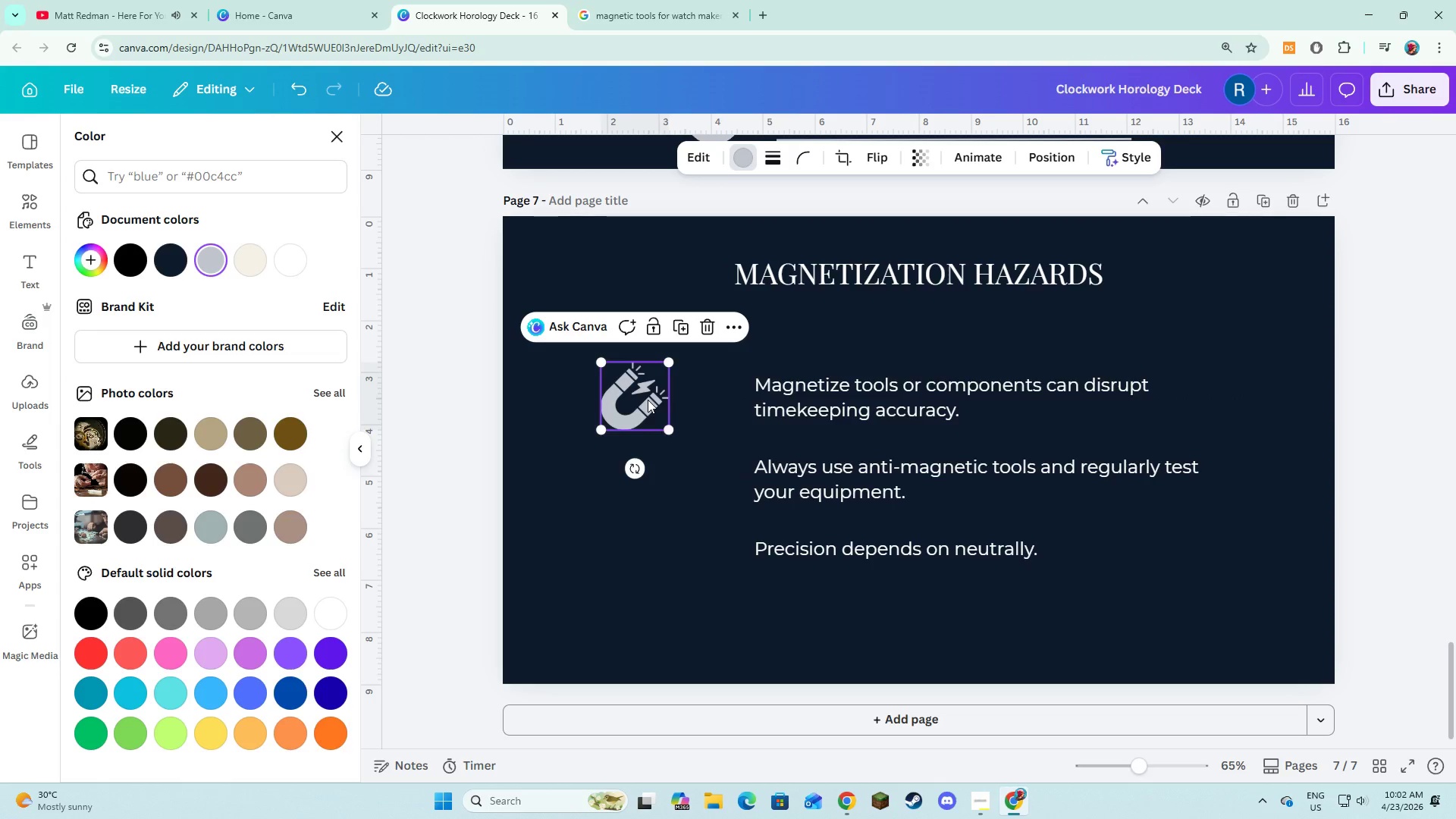 
left_click_drag(start_coordinate=[648, 400], to_coordinate=[654, 403])
 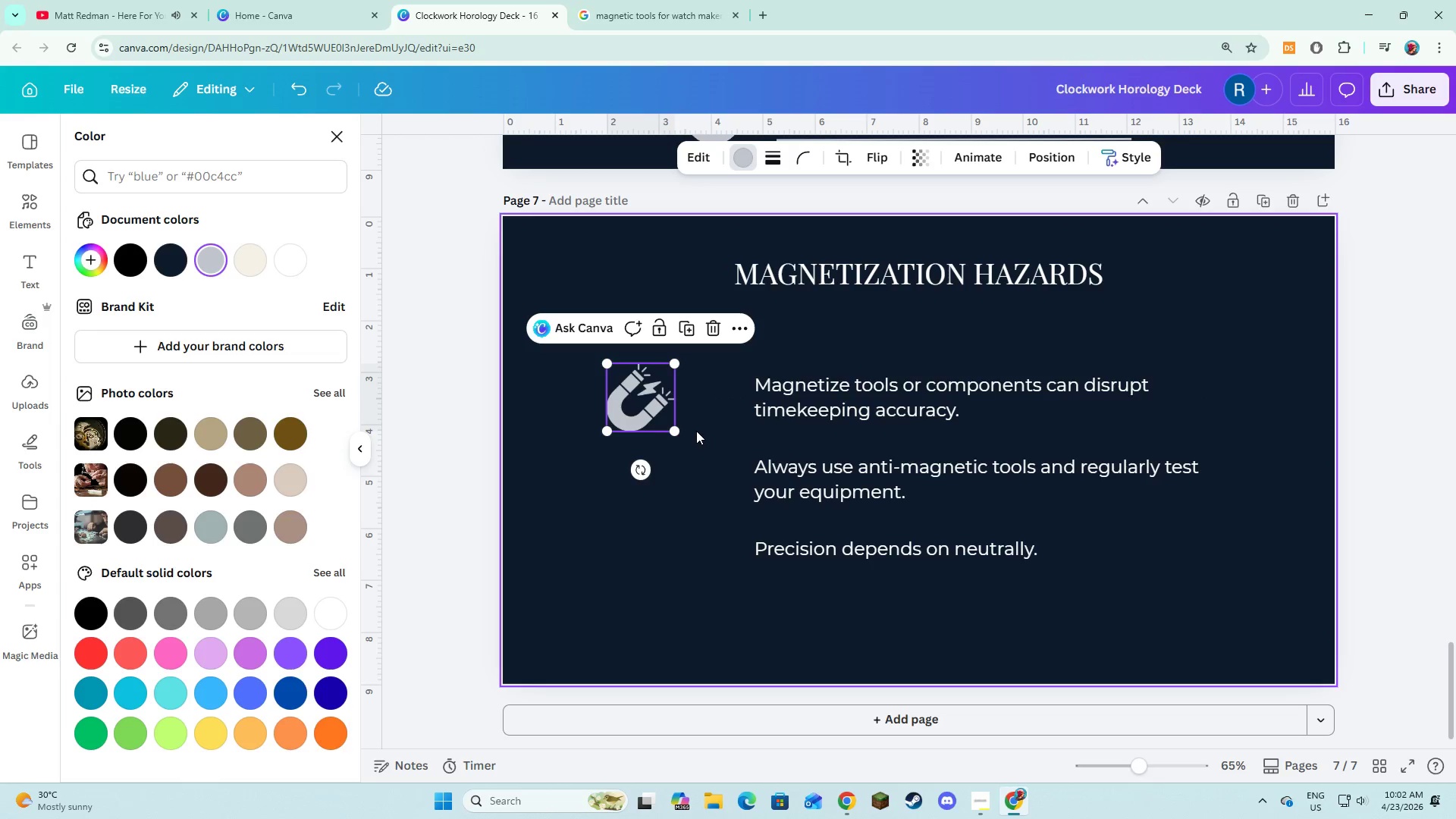 
left_click([696, 431])
 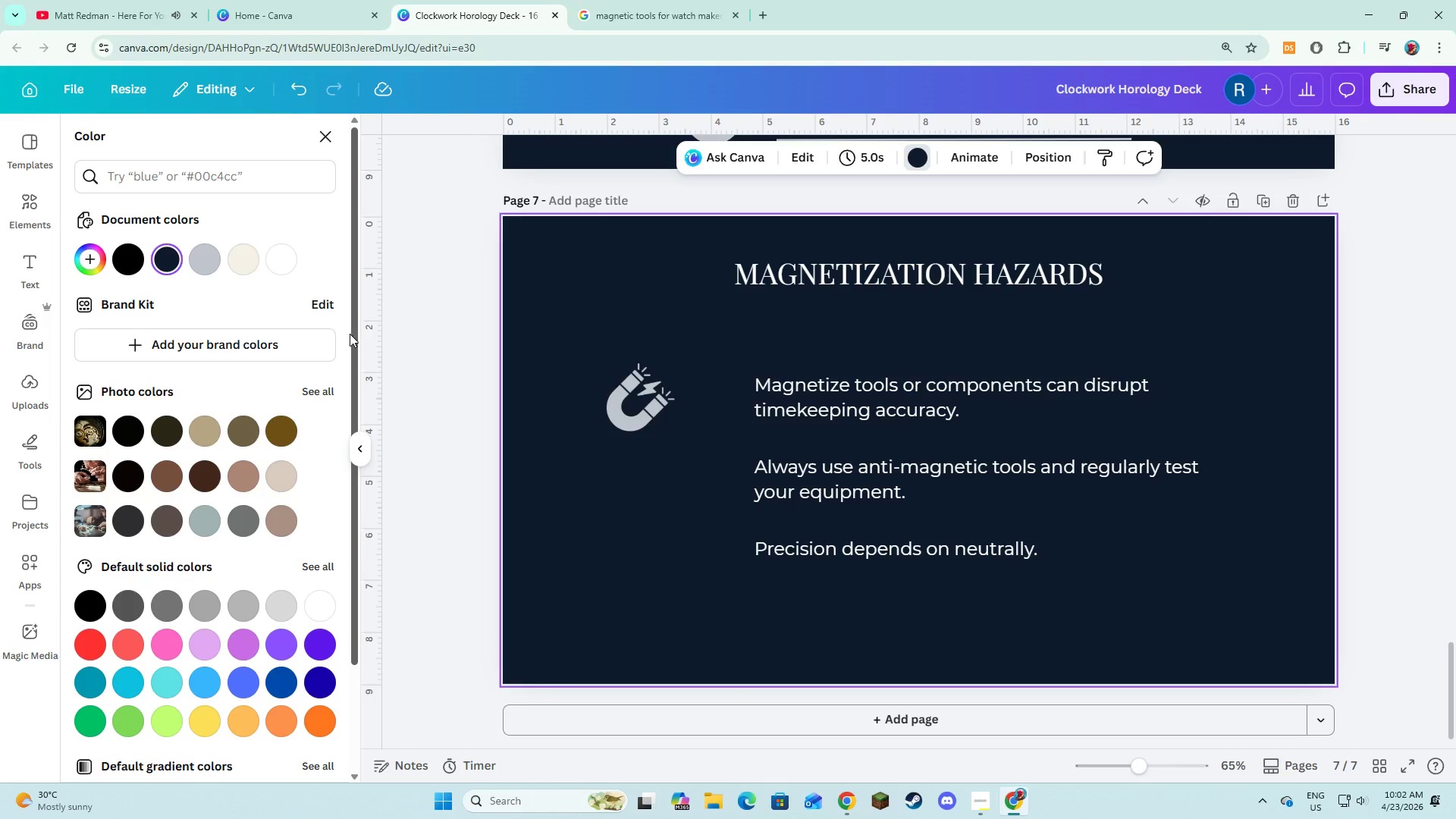 
left_click([312, 141])
 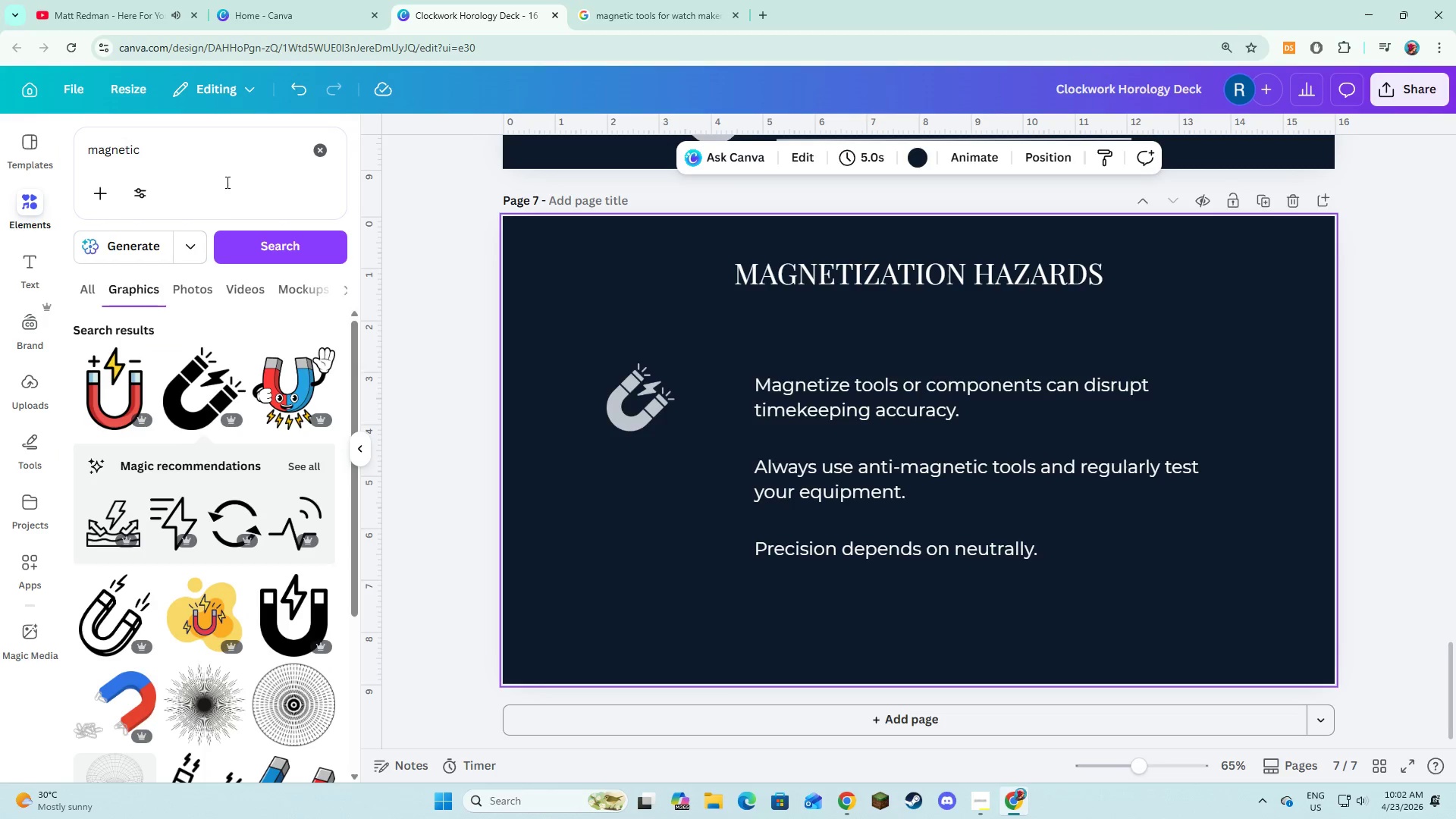 
left_click([226, 182])
 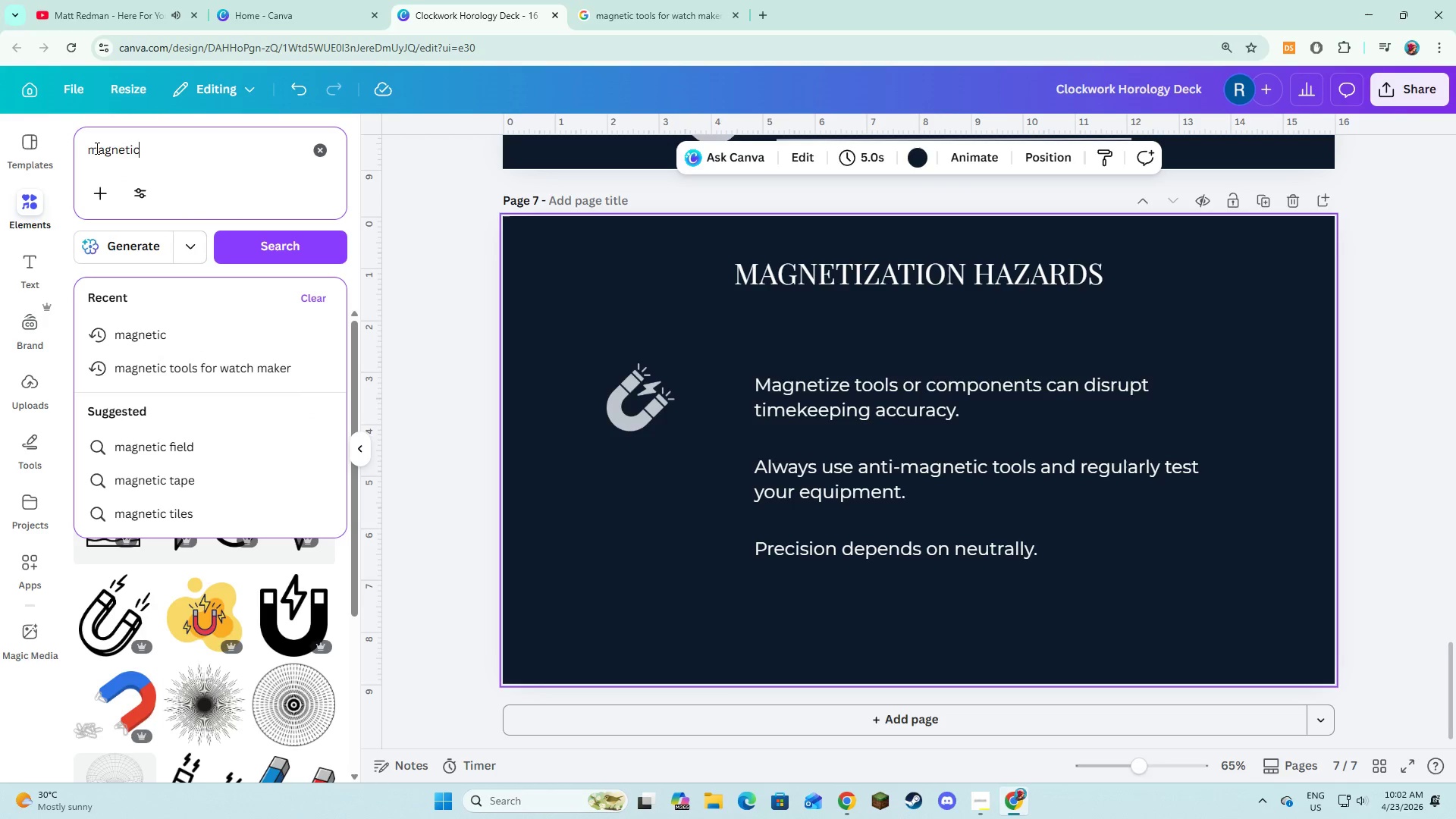 
left_click([92, 147])
 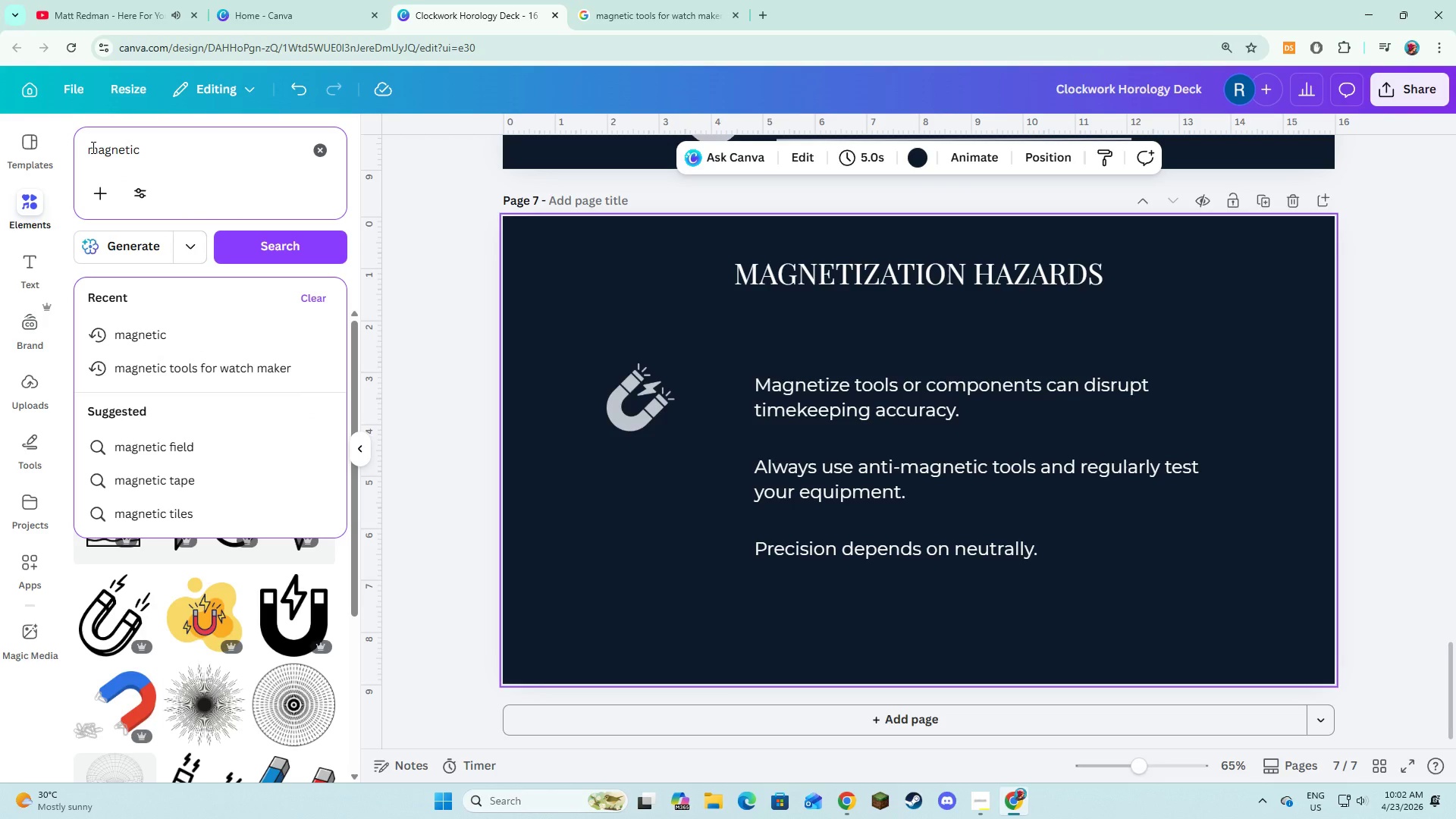 
type(non )
 